 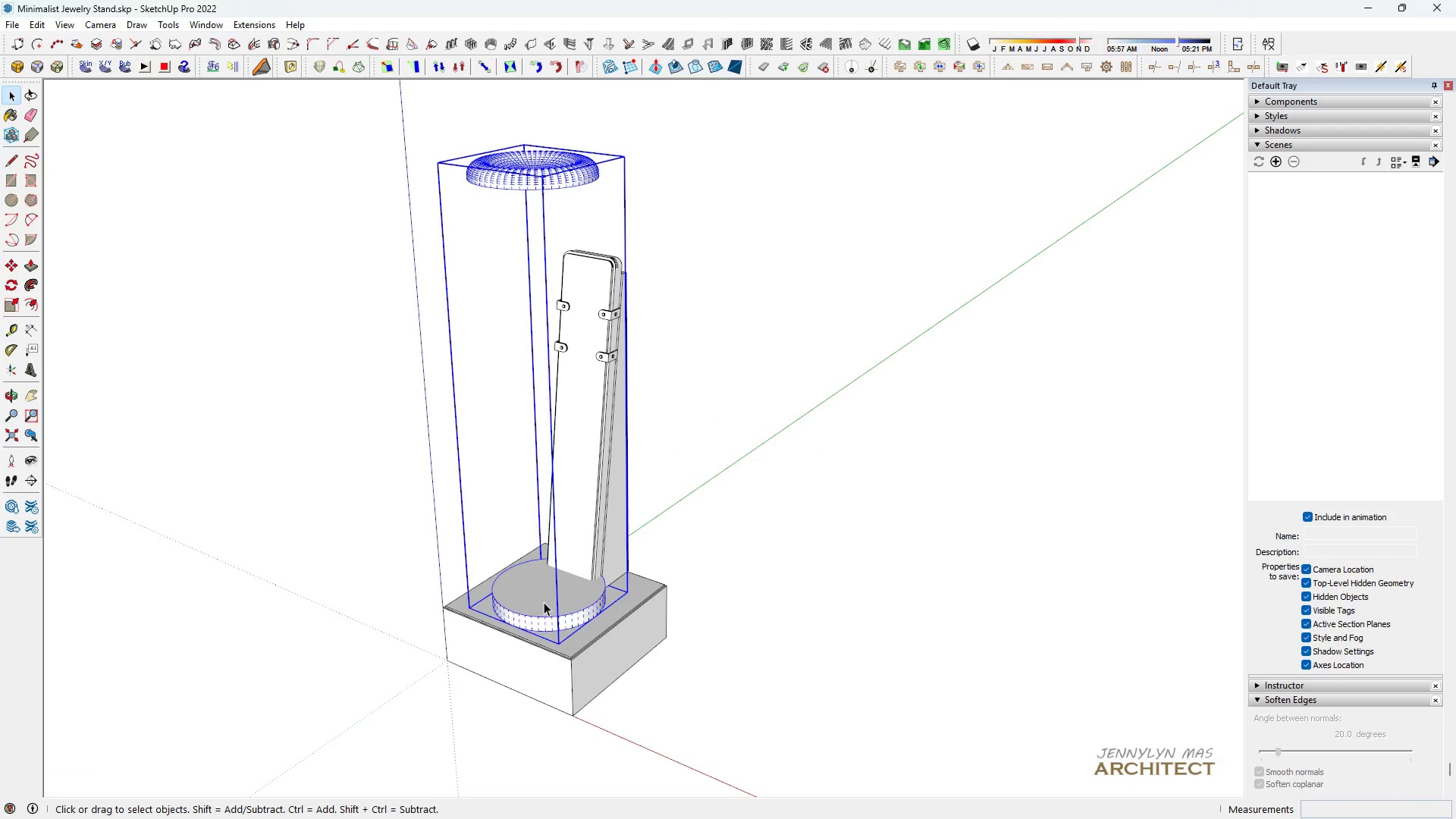 
scroll: coordinate [544, 602], scroll_direction: up, amount: 4.0
 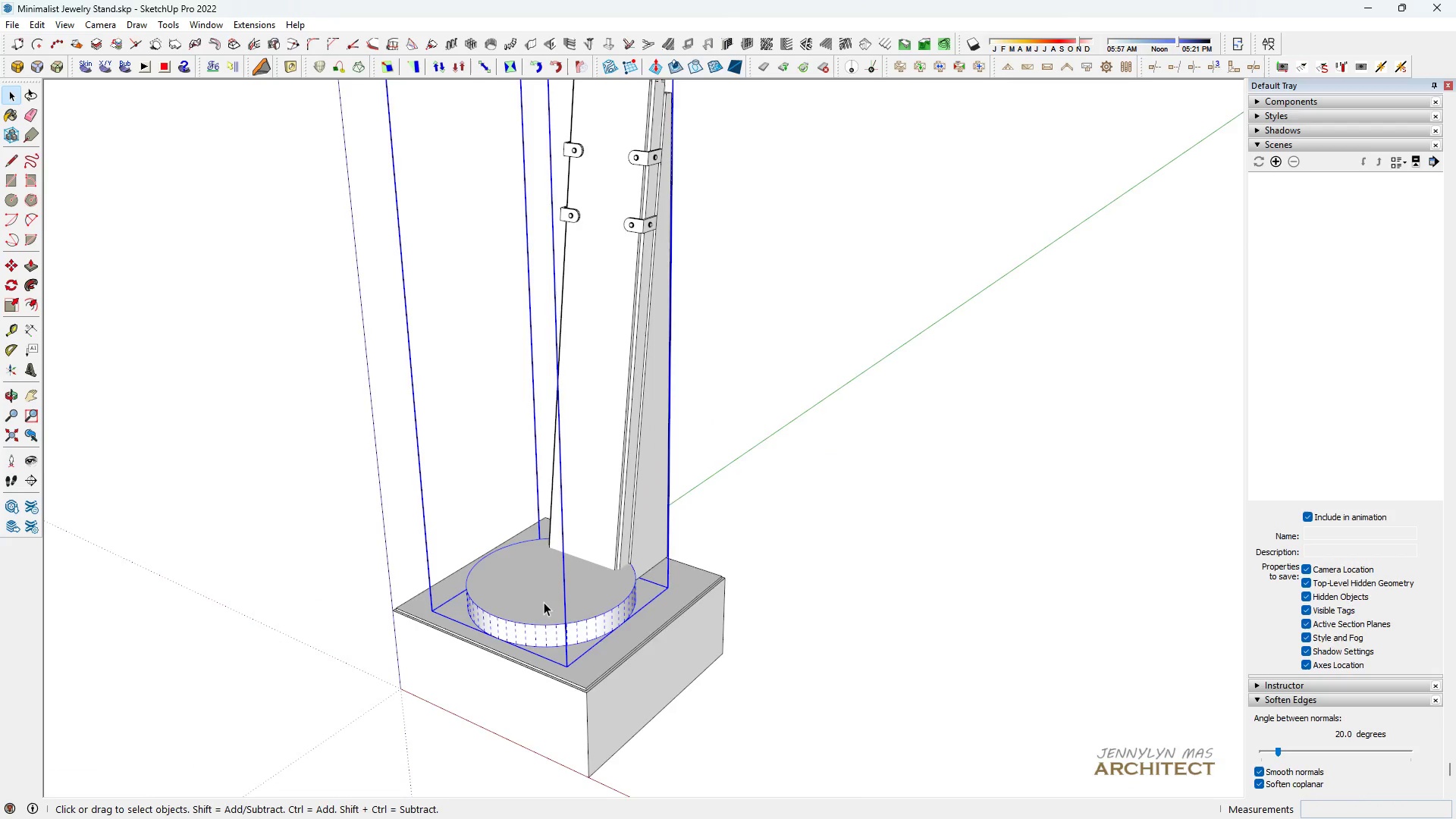 
double_click([544, 602])
 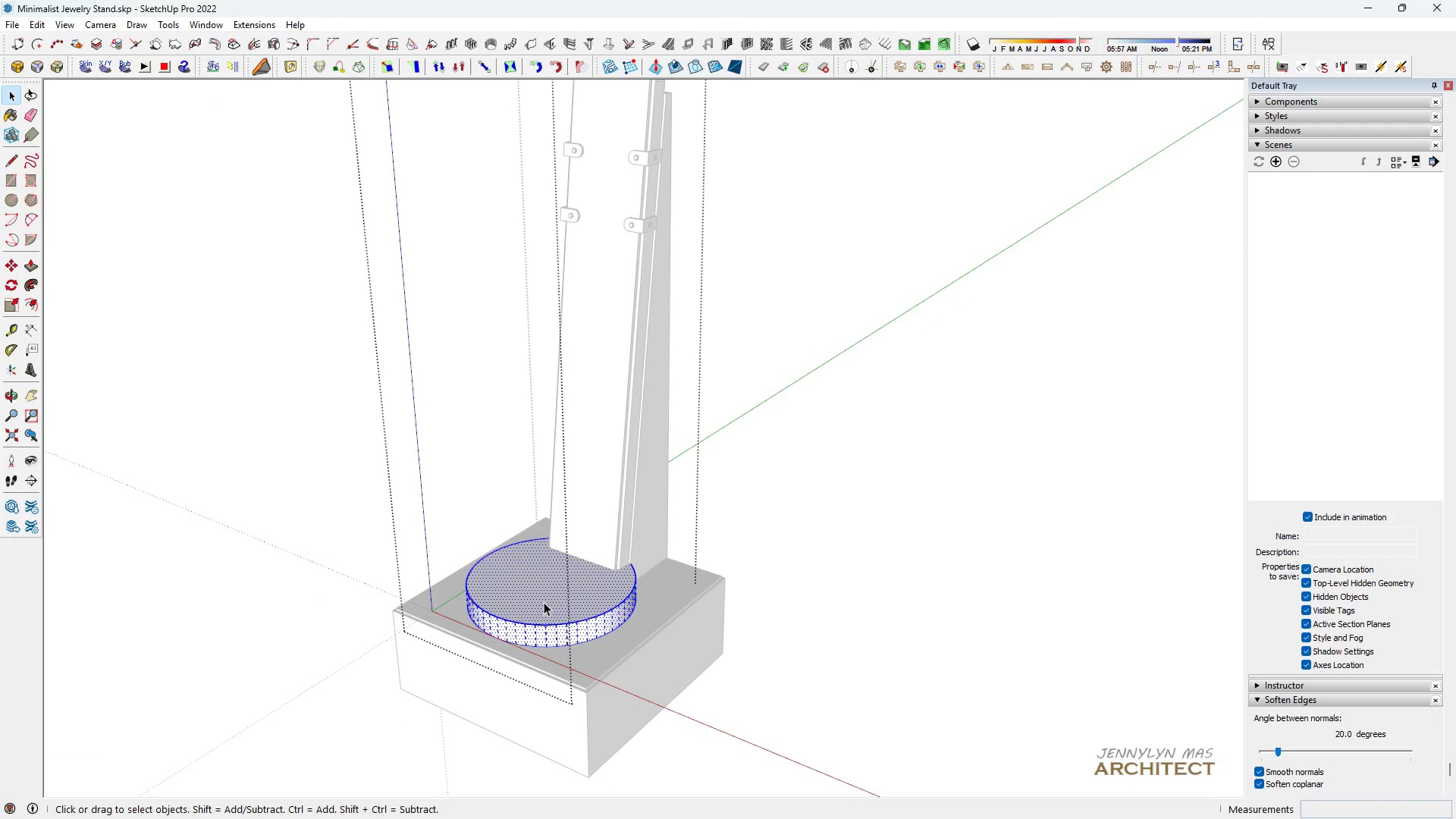 
triple_click([544, 602])
 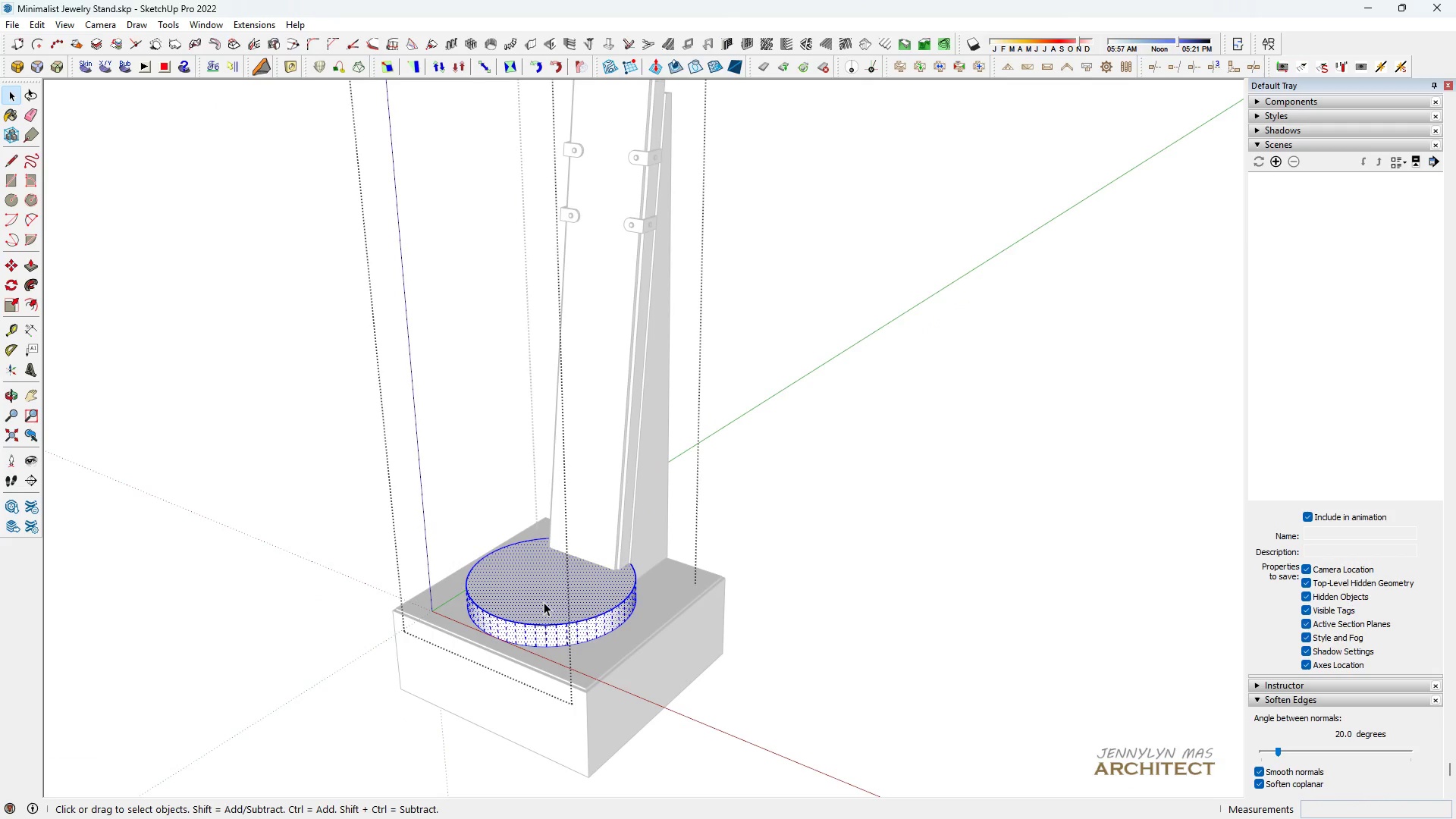 
key(Delete)
 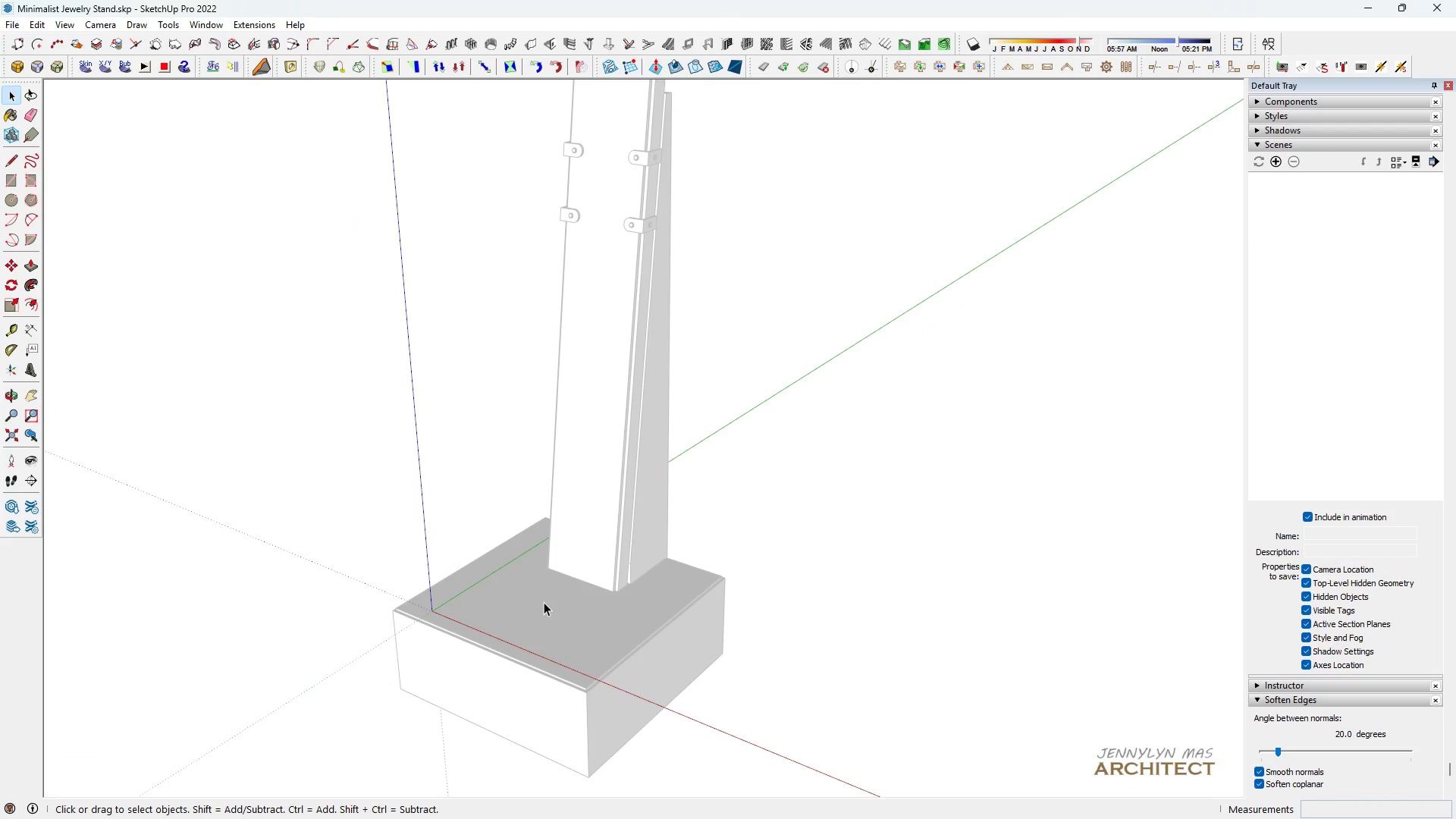 
scroll: coordinate [543, 552], scroll_direction: down, amount: 8.0
 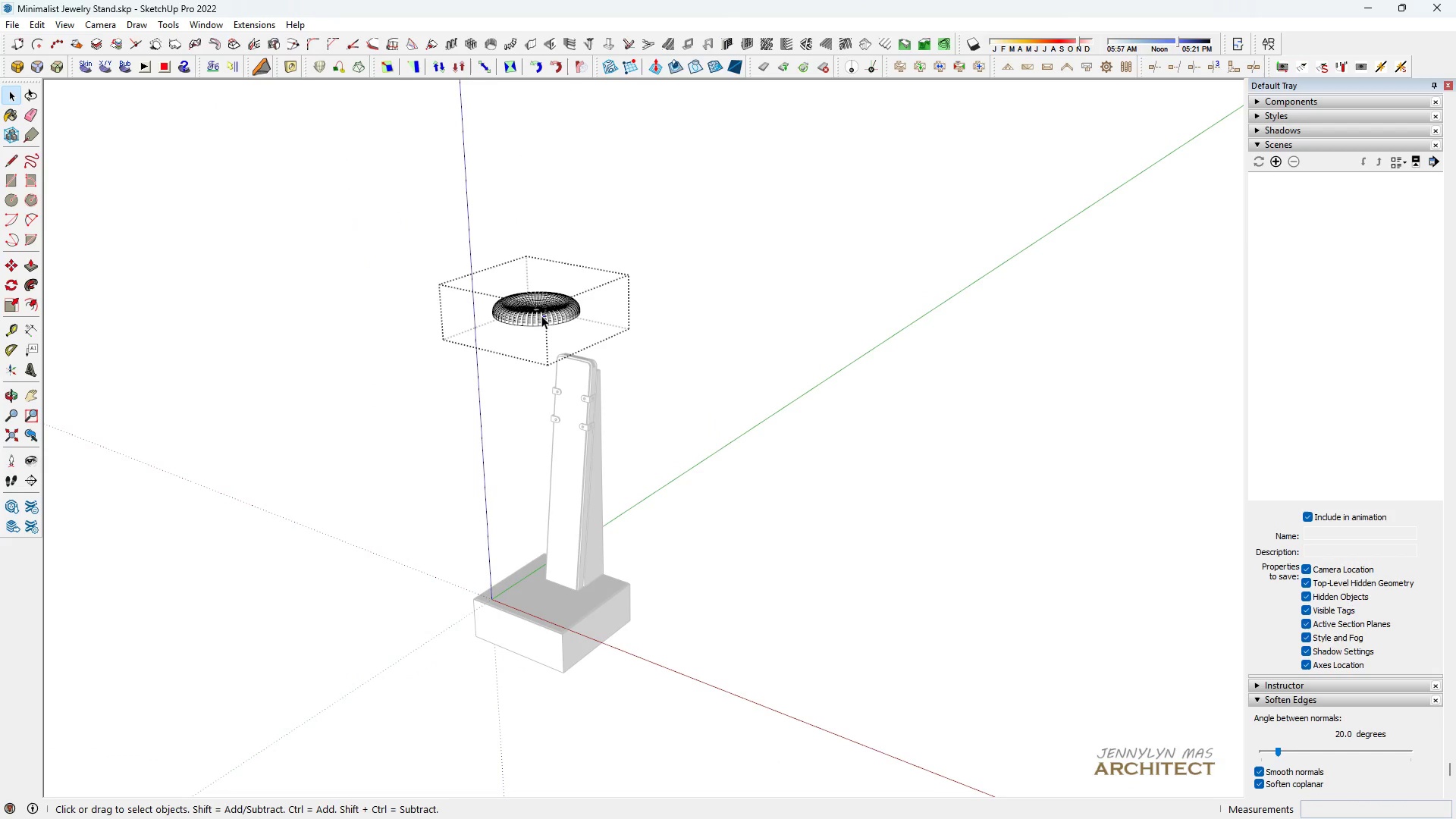 
hold_key(key=ControlLeft, duration=1.0)
 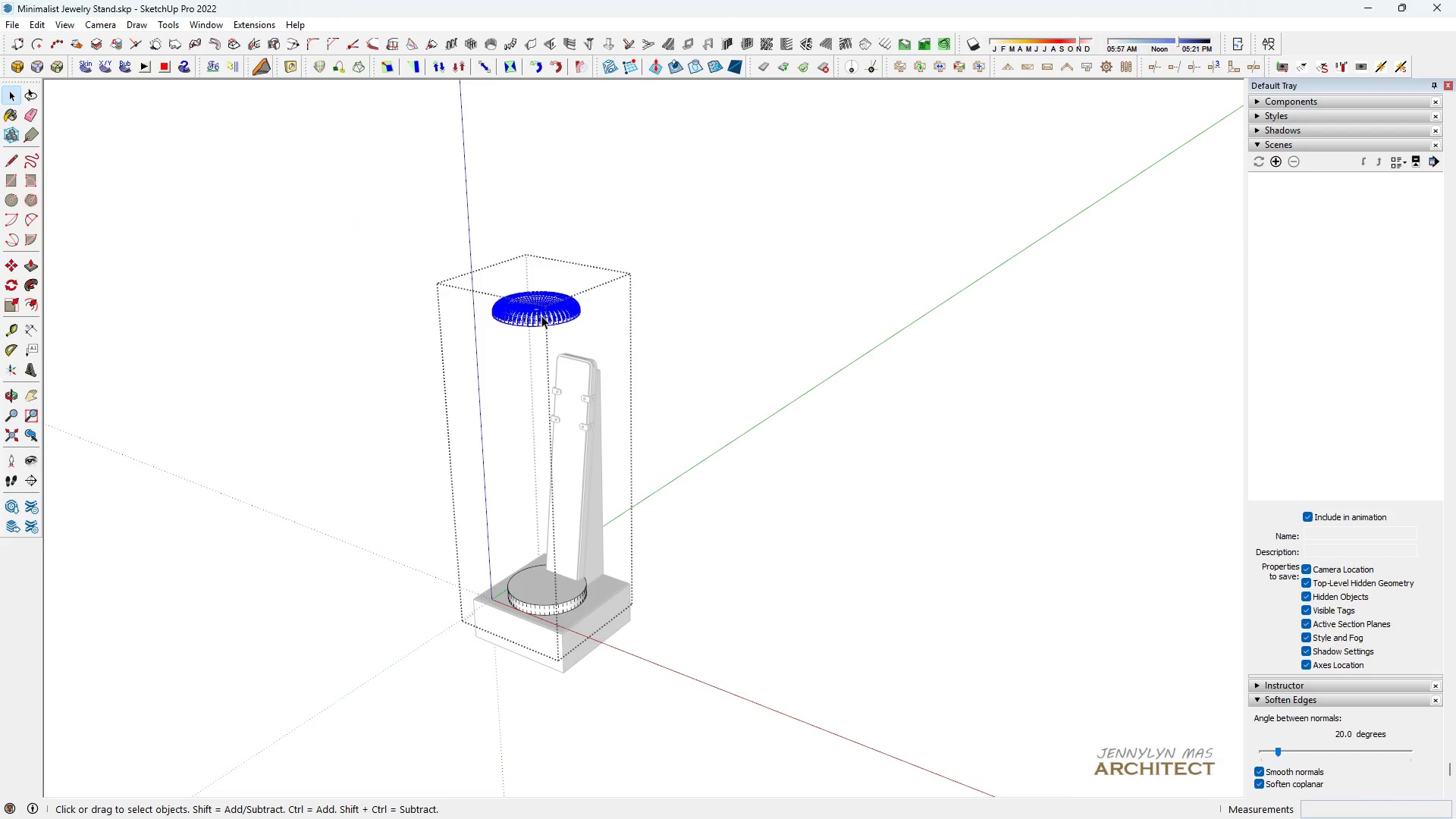 
hold_key(key=Z, duration=0.37)
 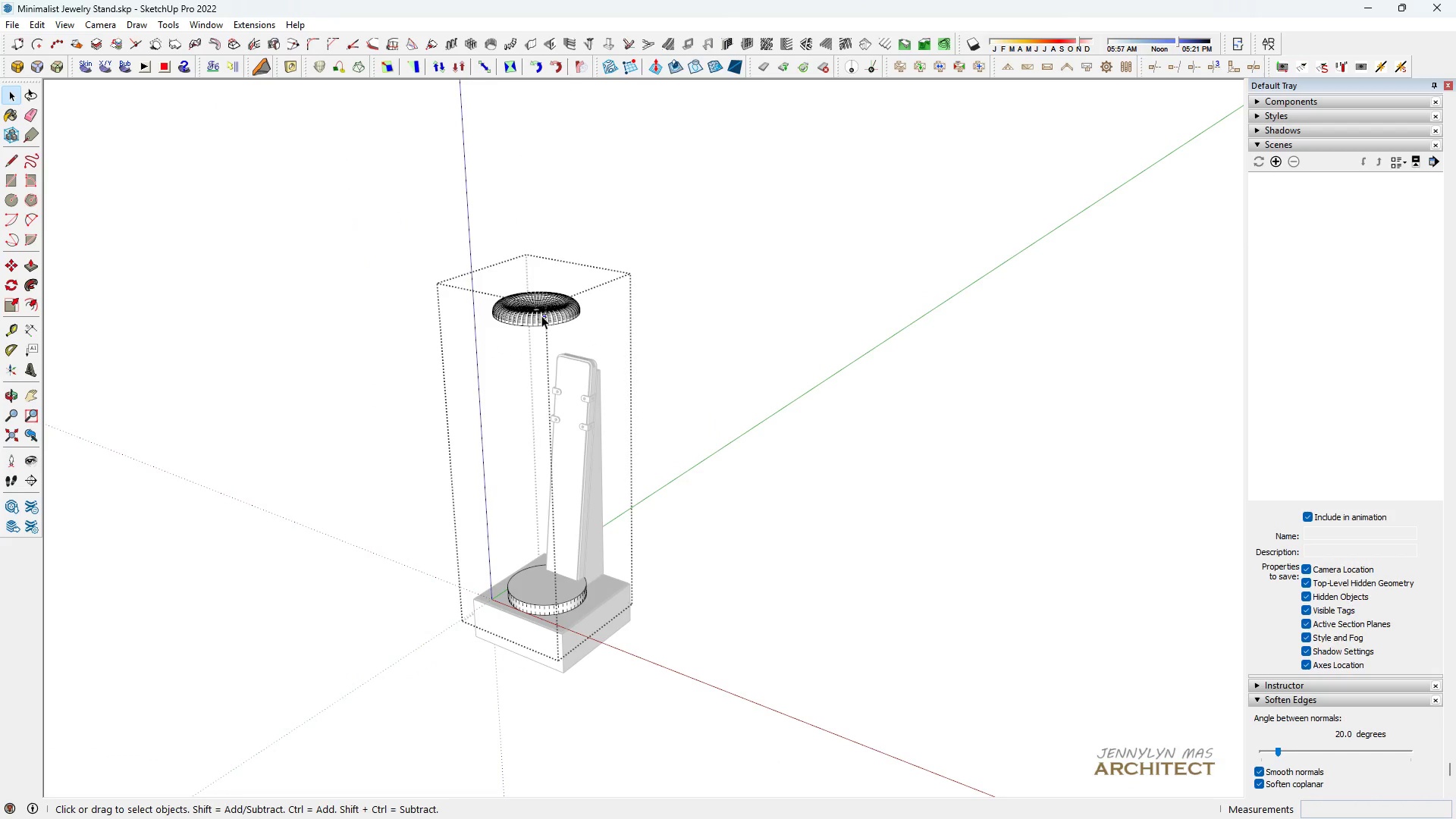 
double_click([541, 315])
 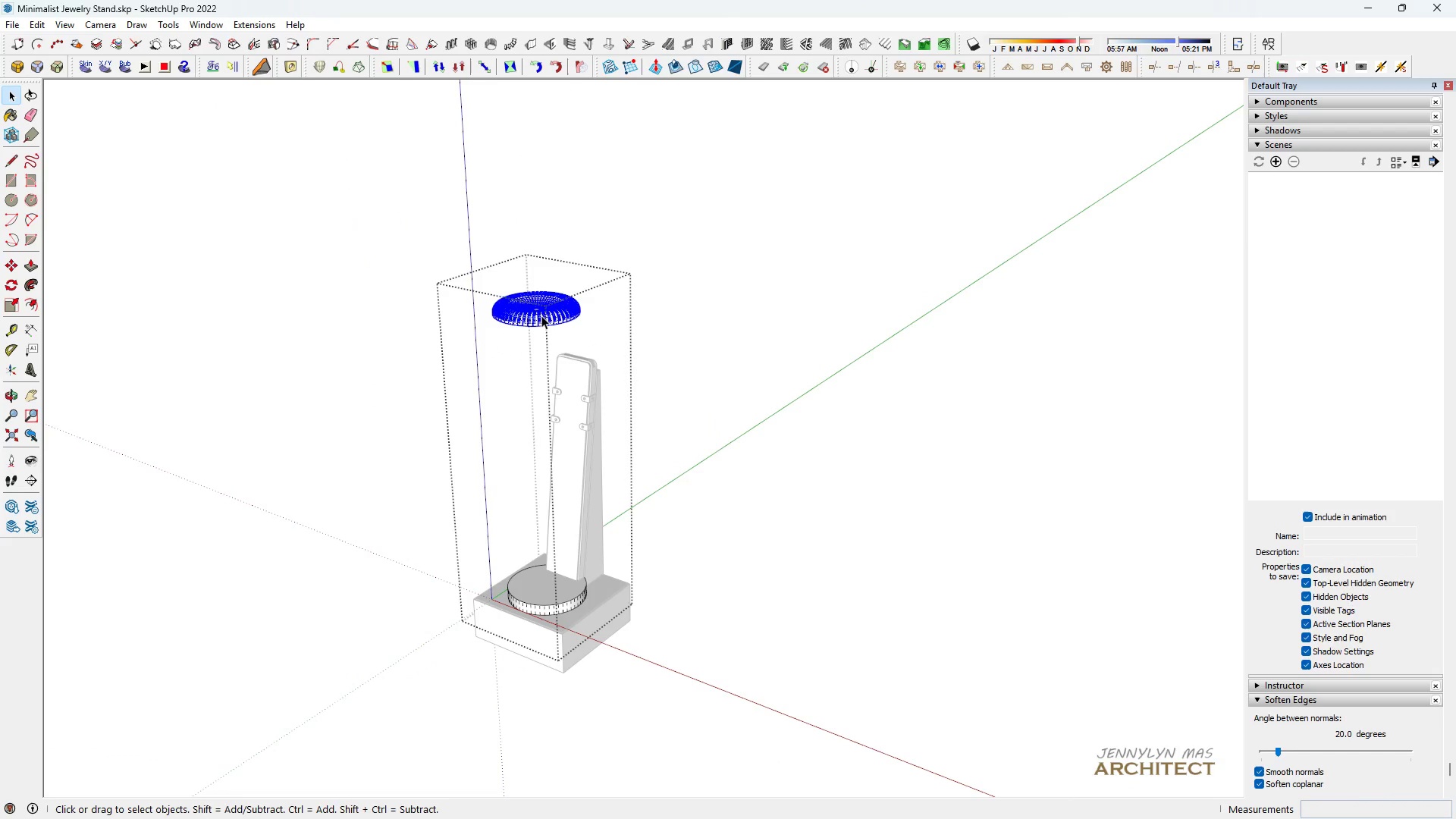 
triple_click([541, 315])
 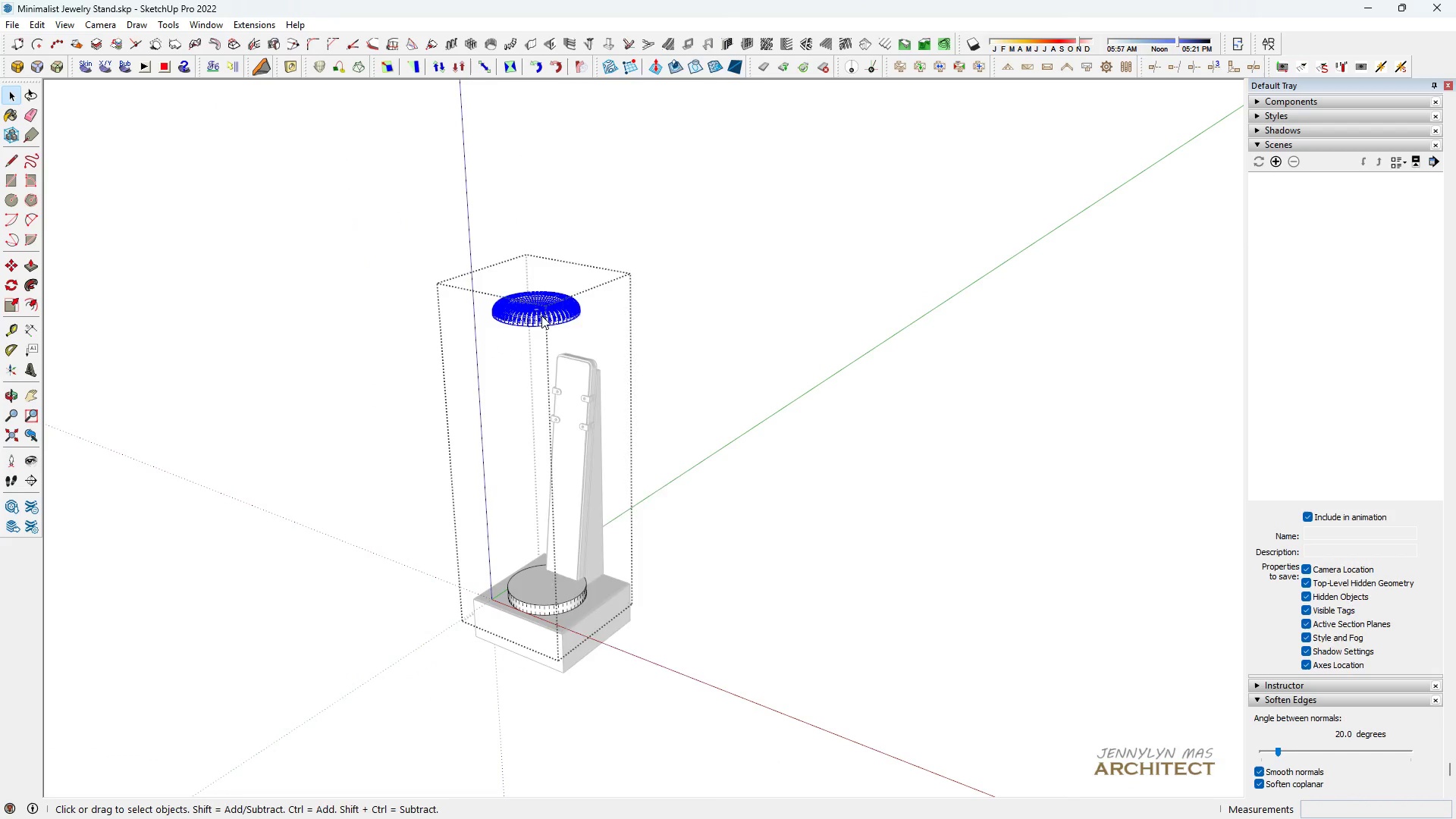 
right_click([541, 315])
 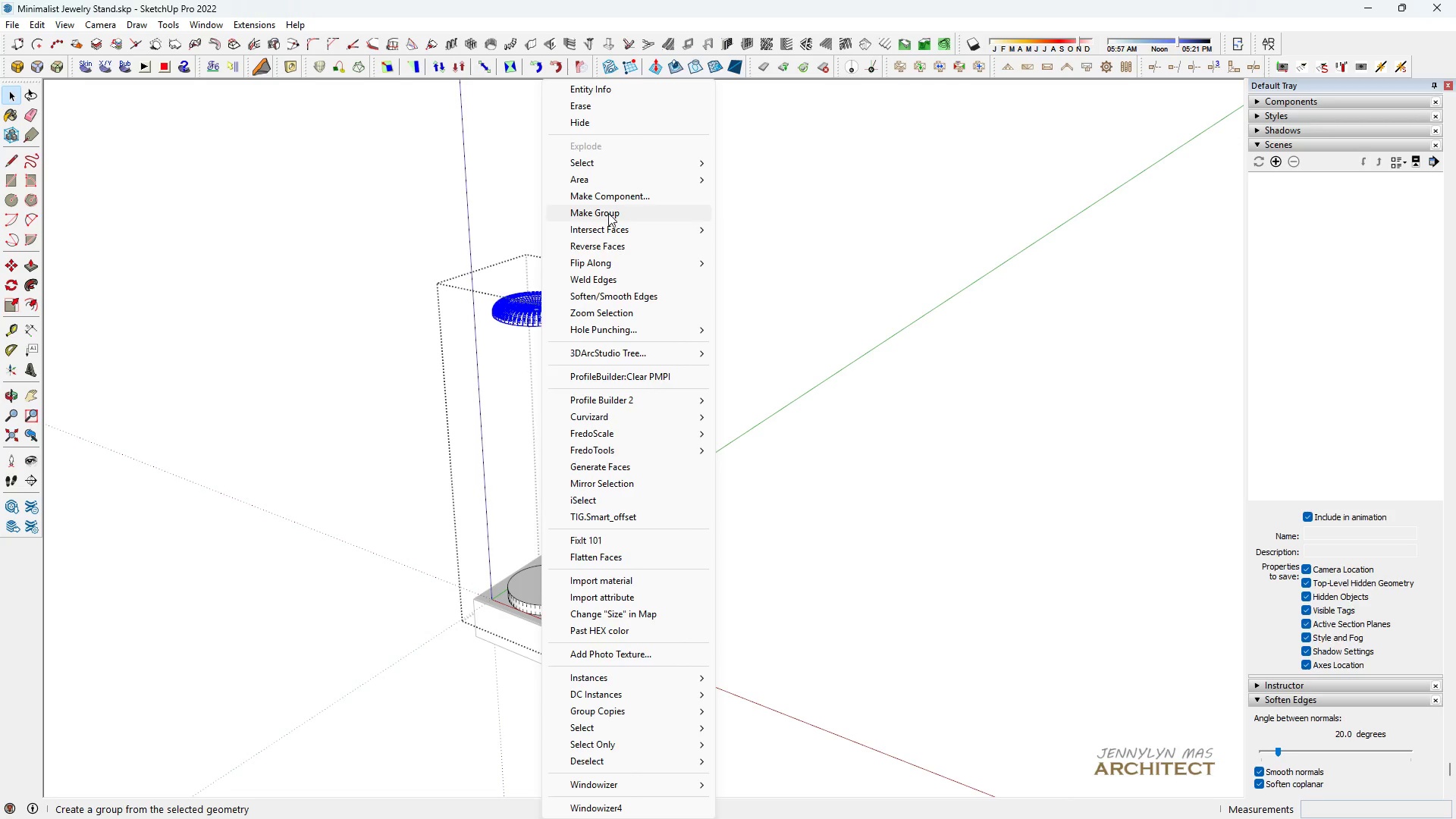 
left_click([607, 211])
 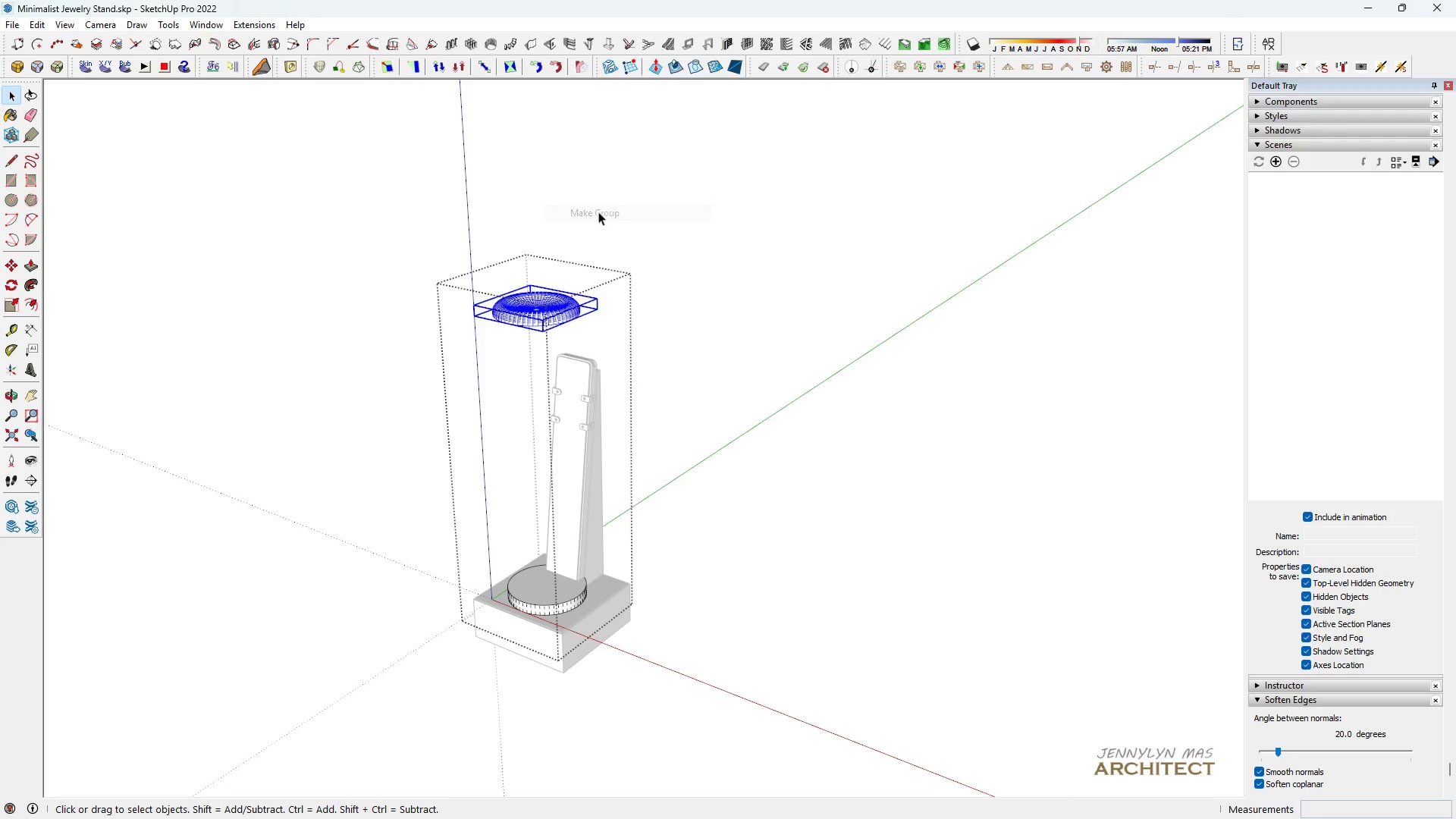 
key(Space)
 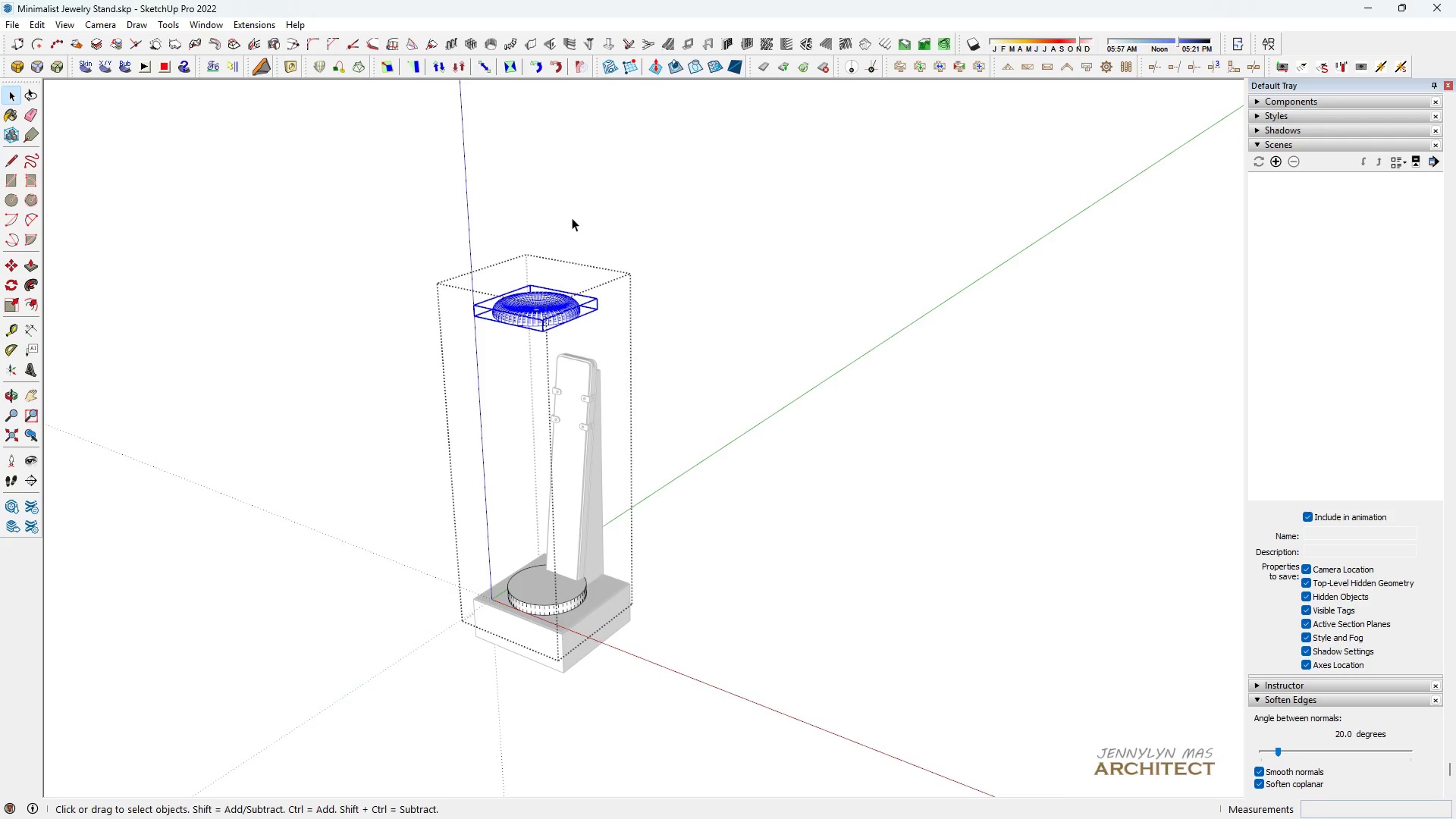 
key(H)
 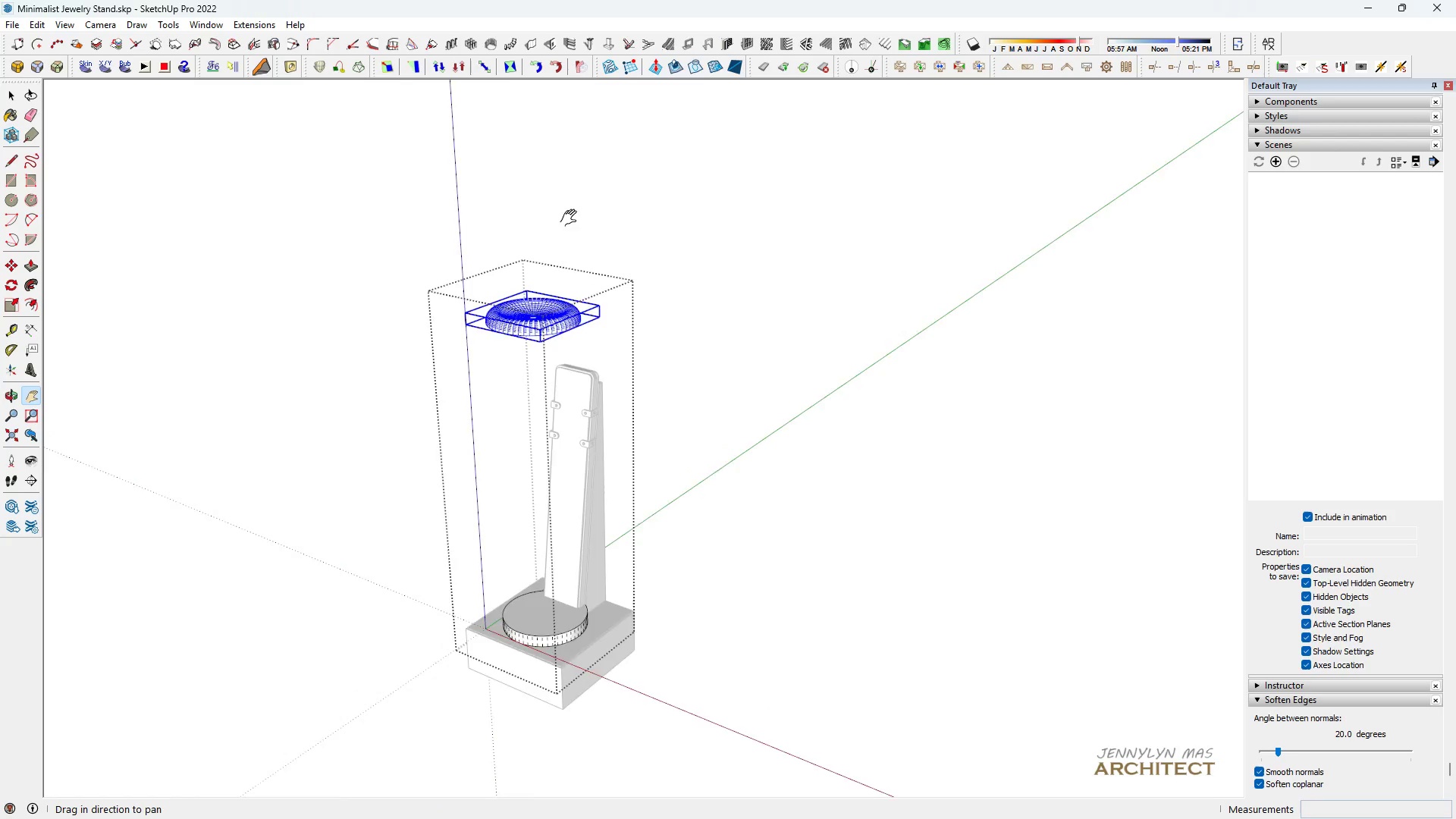 
scroll: coordinate [565, 226], scroll_direction: up, amount: 4.0
 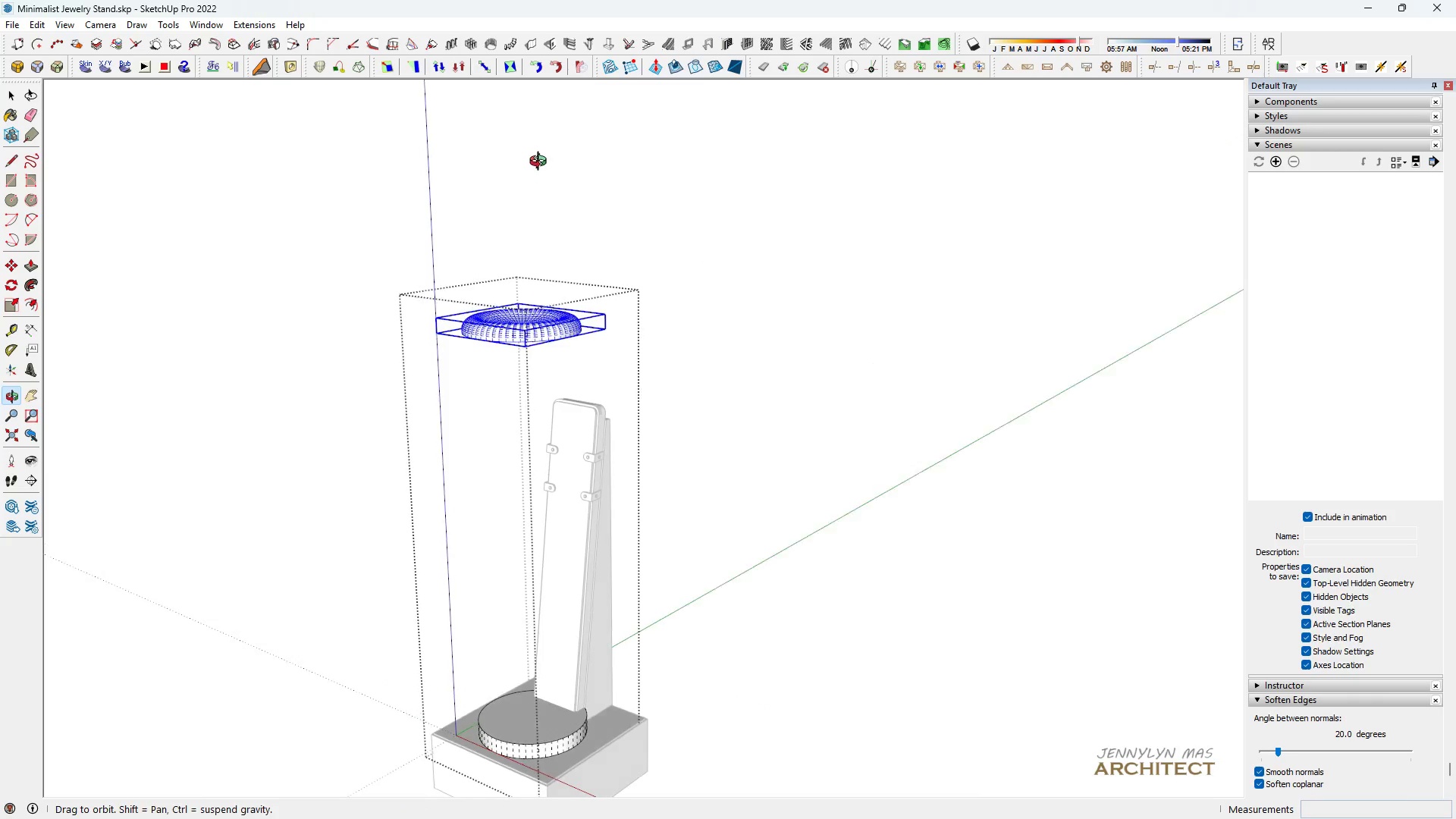 
key(Space)
 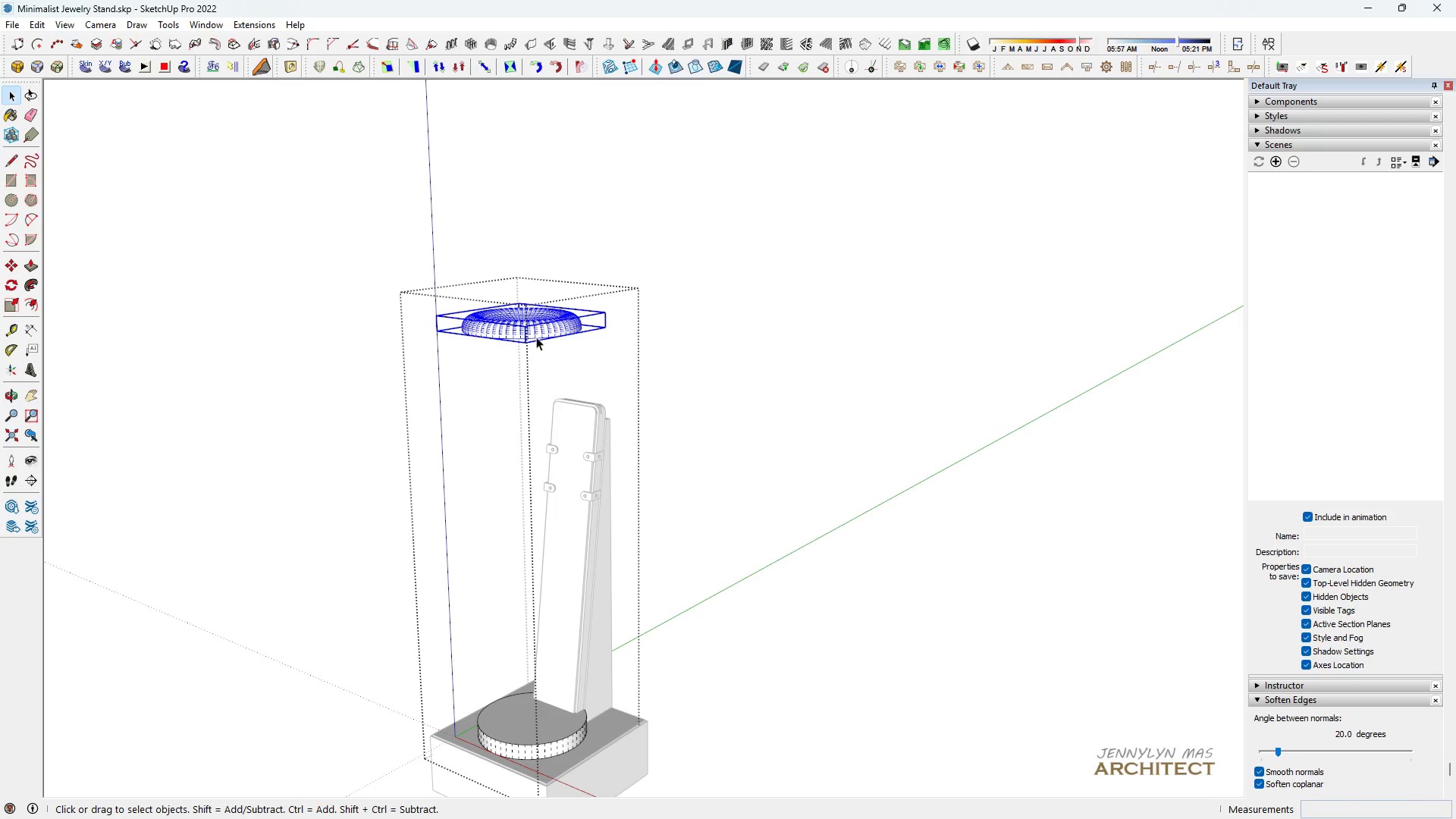 
key(M)
 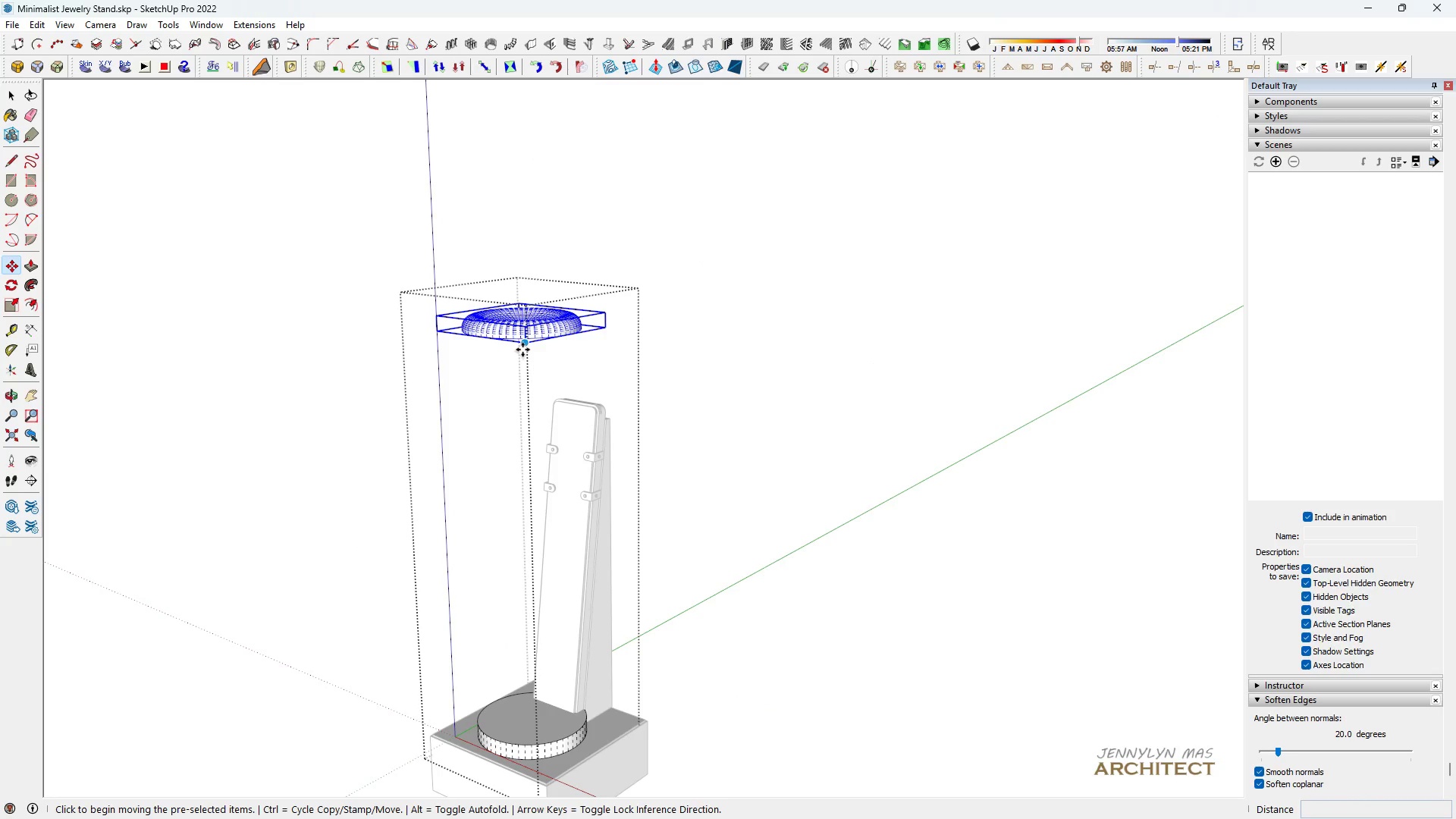 
left_click_drag(start_coordinate=[522, 350], to_coordinate=[522, 346])
 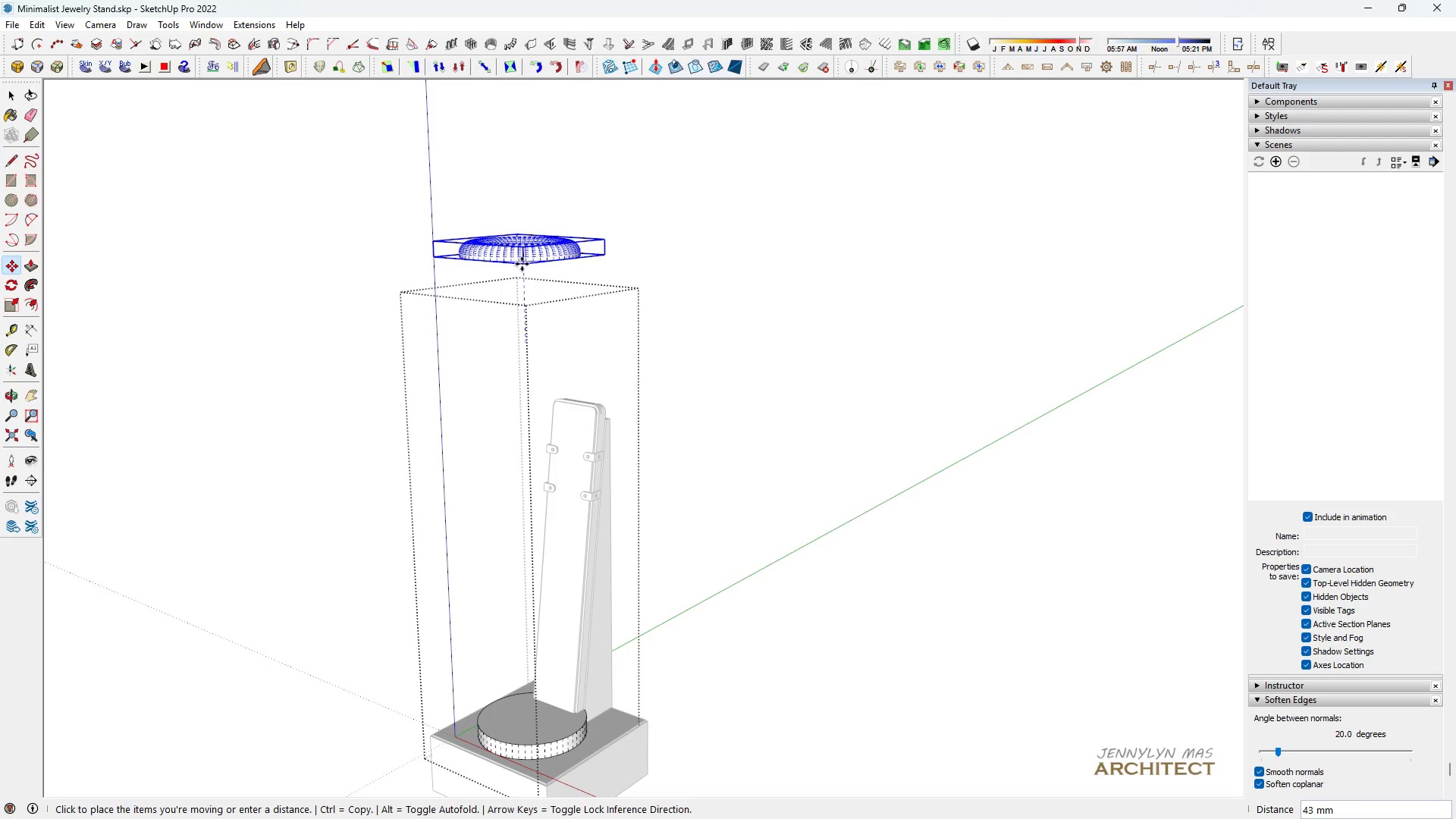 
hold_key(key=ShiftLeft, duration=1.52)
scroll: coordinate [529, 647], scroll_direction: up, amount: 5.0
 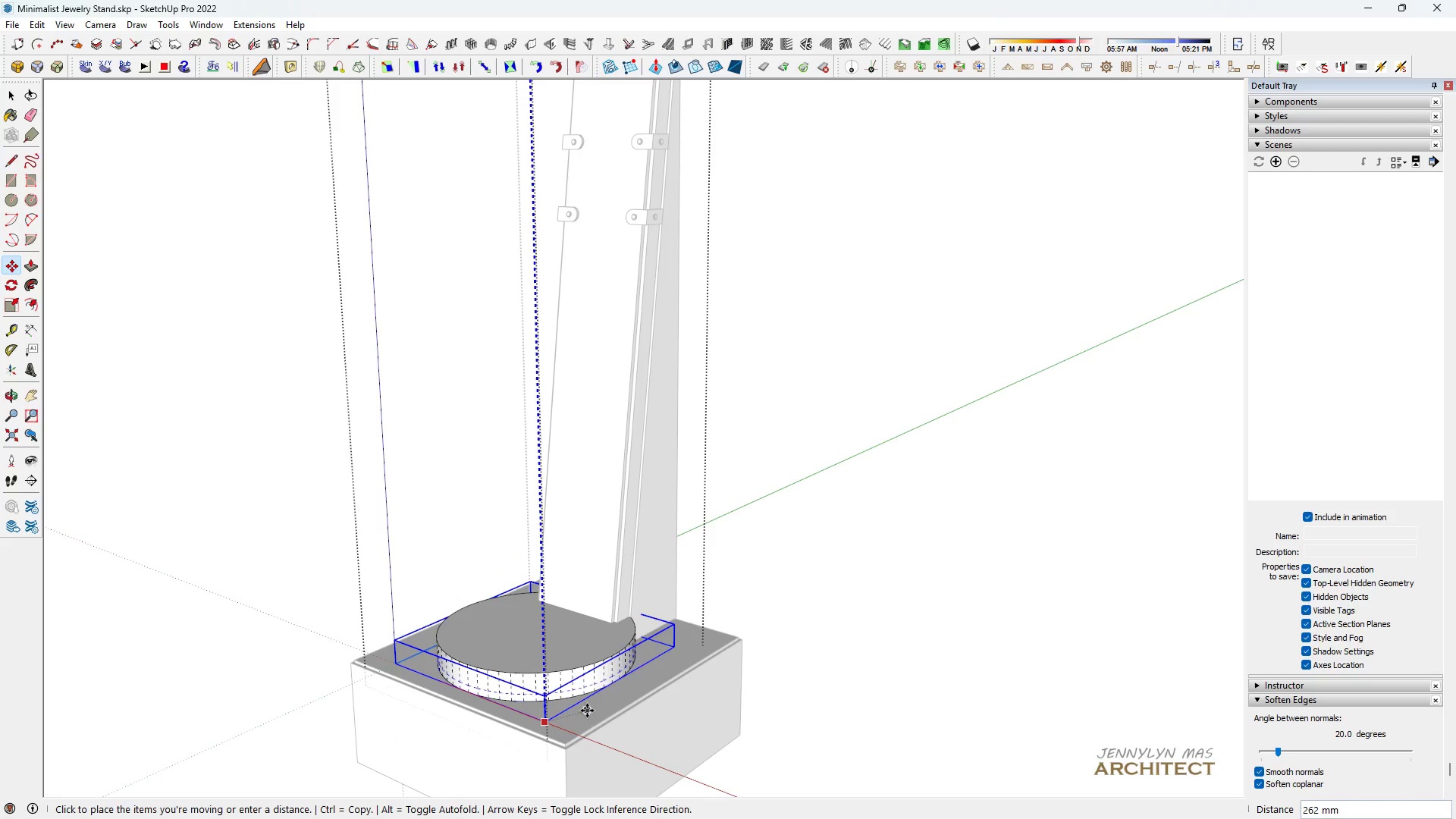 
hold_key(key=ShiftLeft, duration=1.51)
left_click([600, 659])
 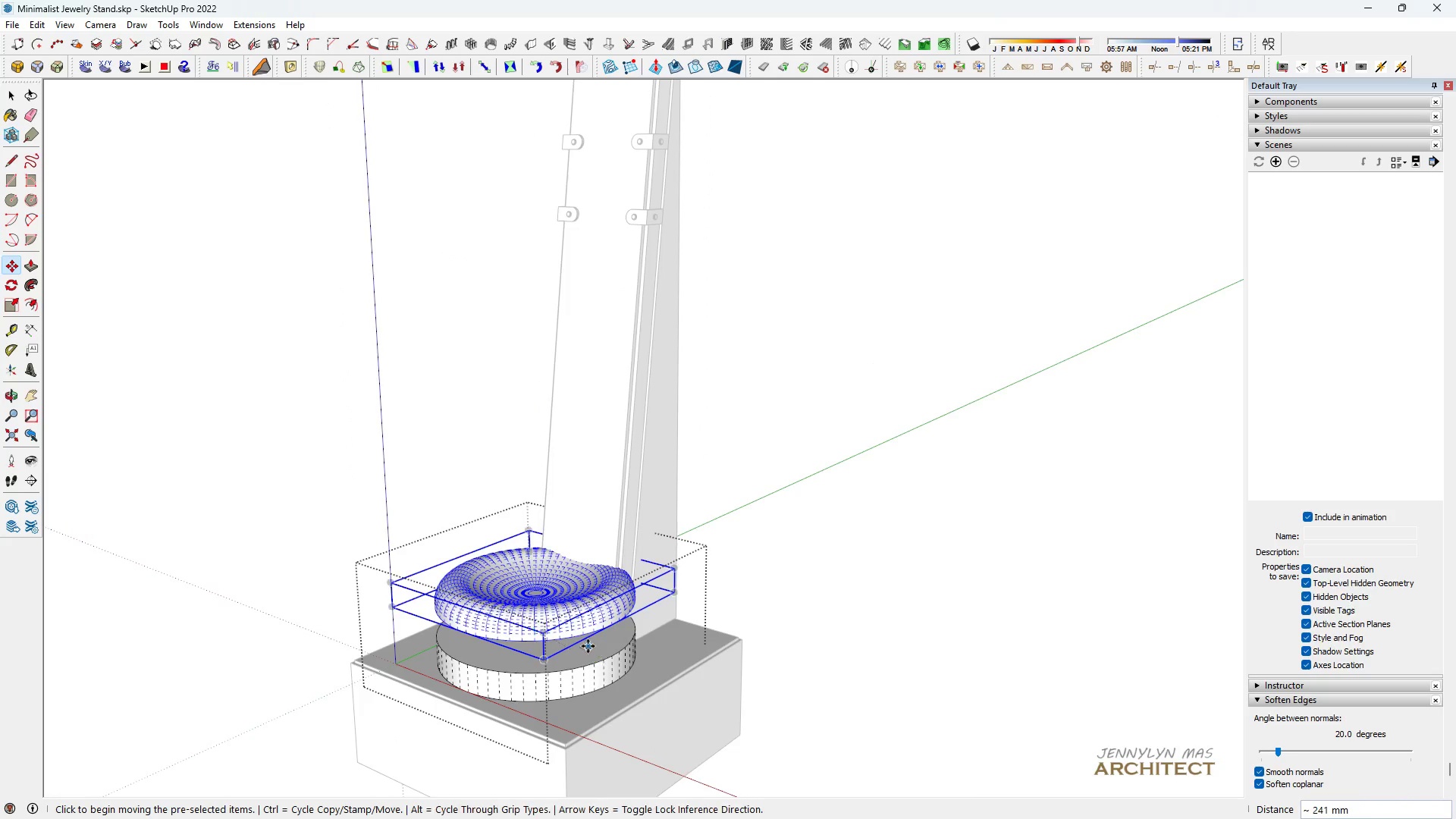 
scroll: coordinate [582, 639], scroll_direction: up, amount: 9.0
 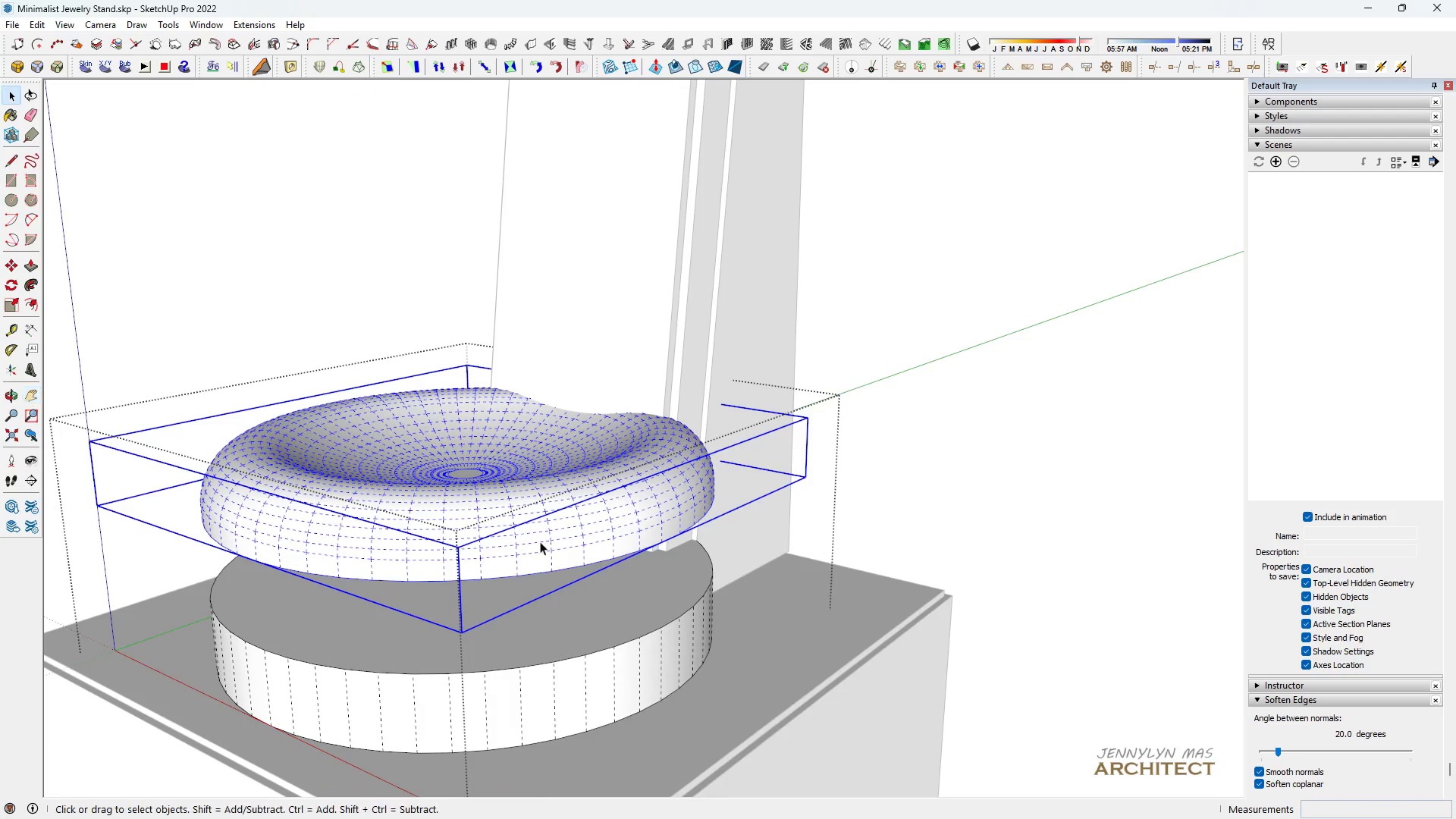 
key(Space)
 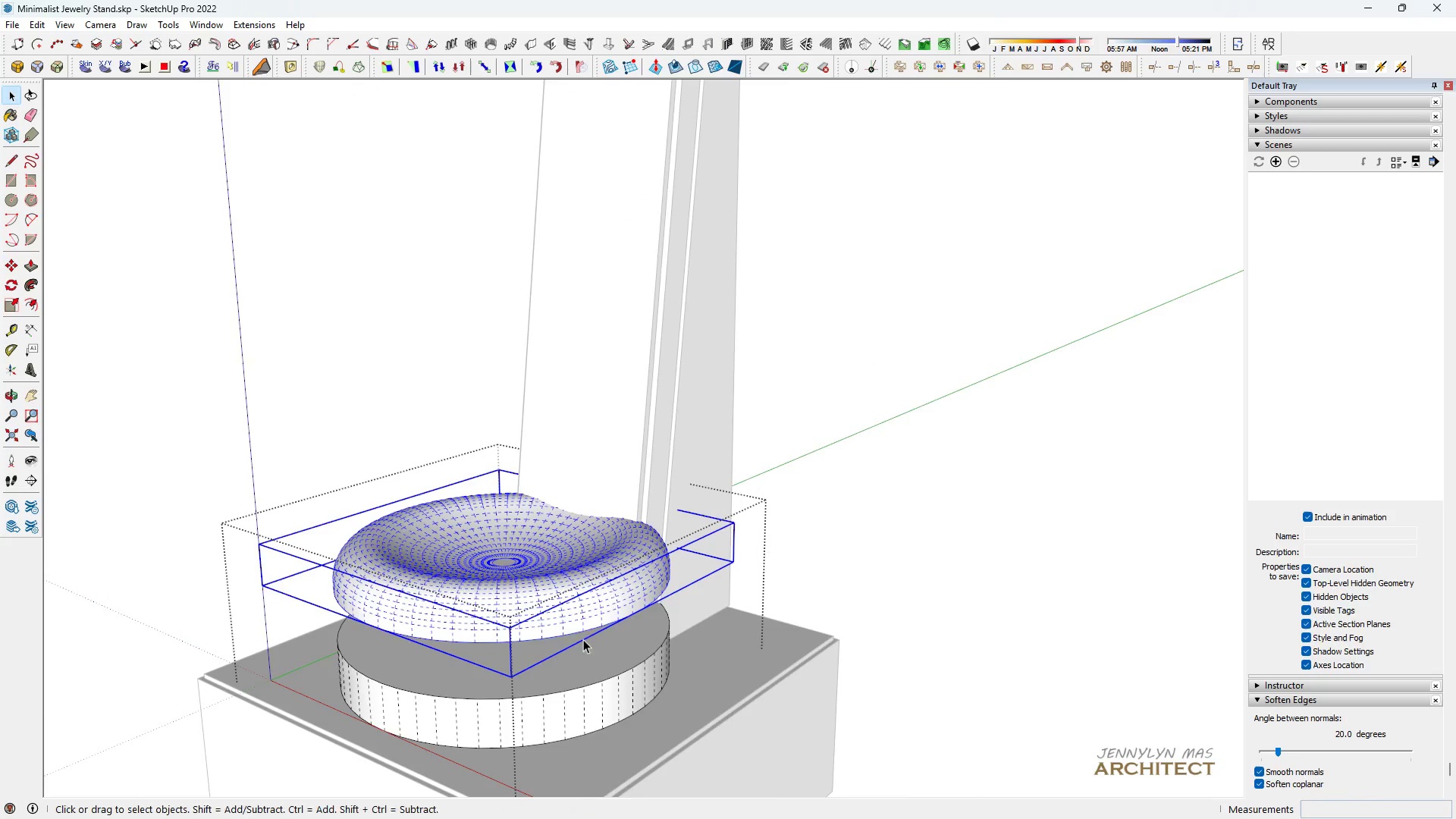 
key(H)
 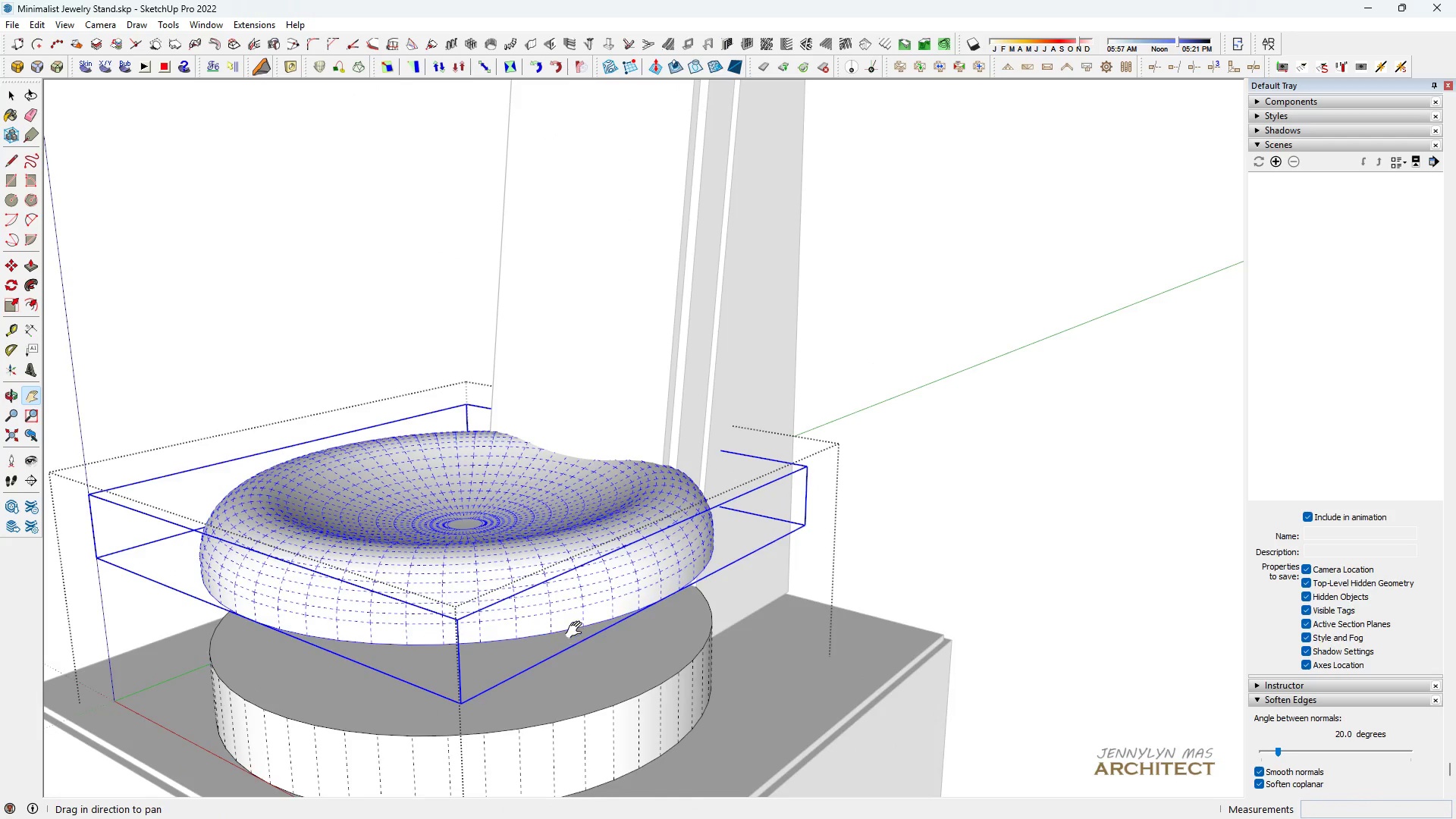 
left_click_drag(start_coordinate=[574, 620], to_coordinate=[575, 558])
 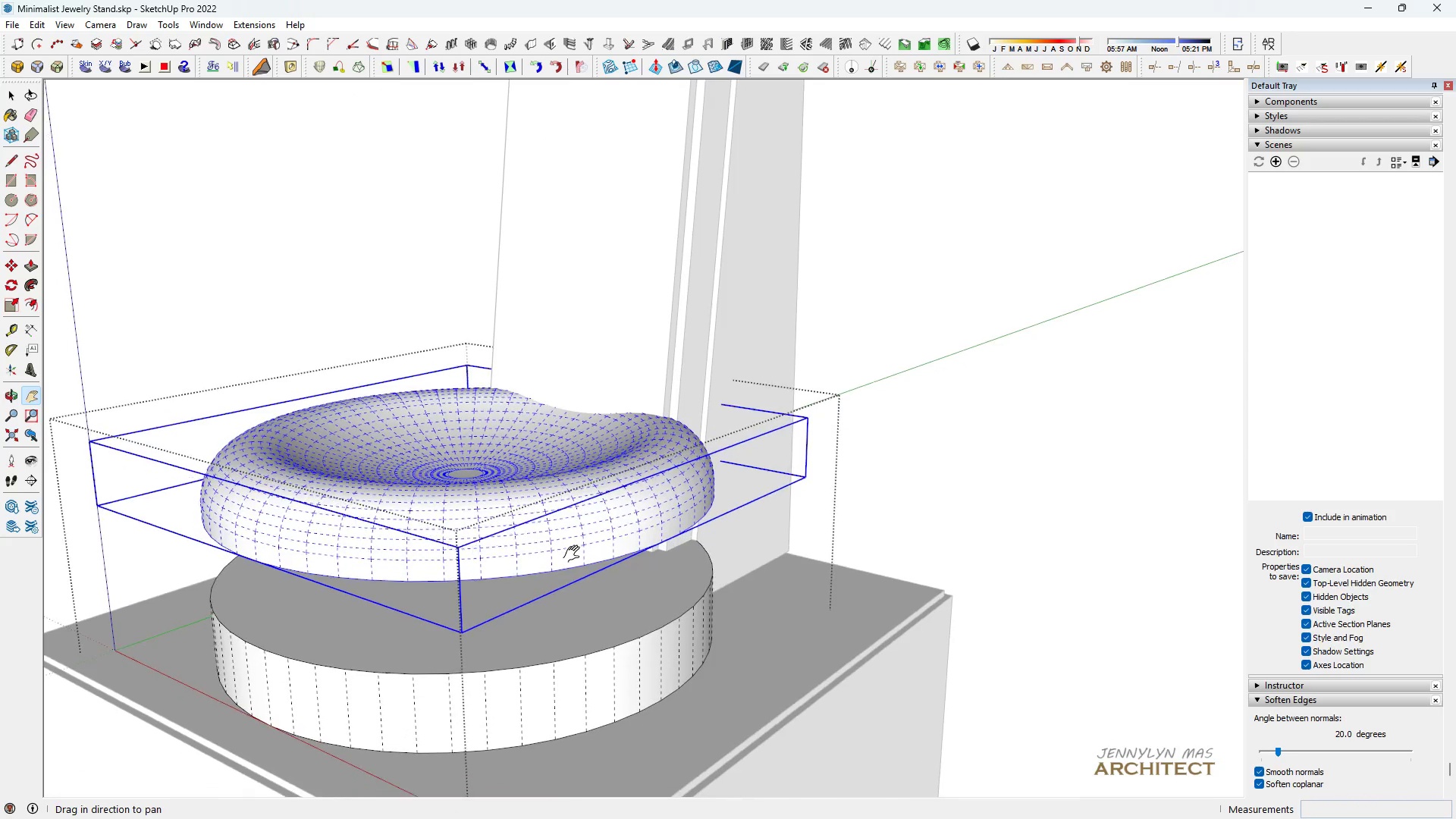 
key(Space)
 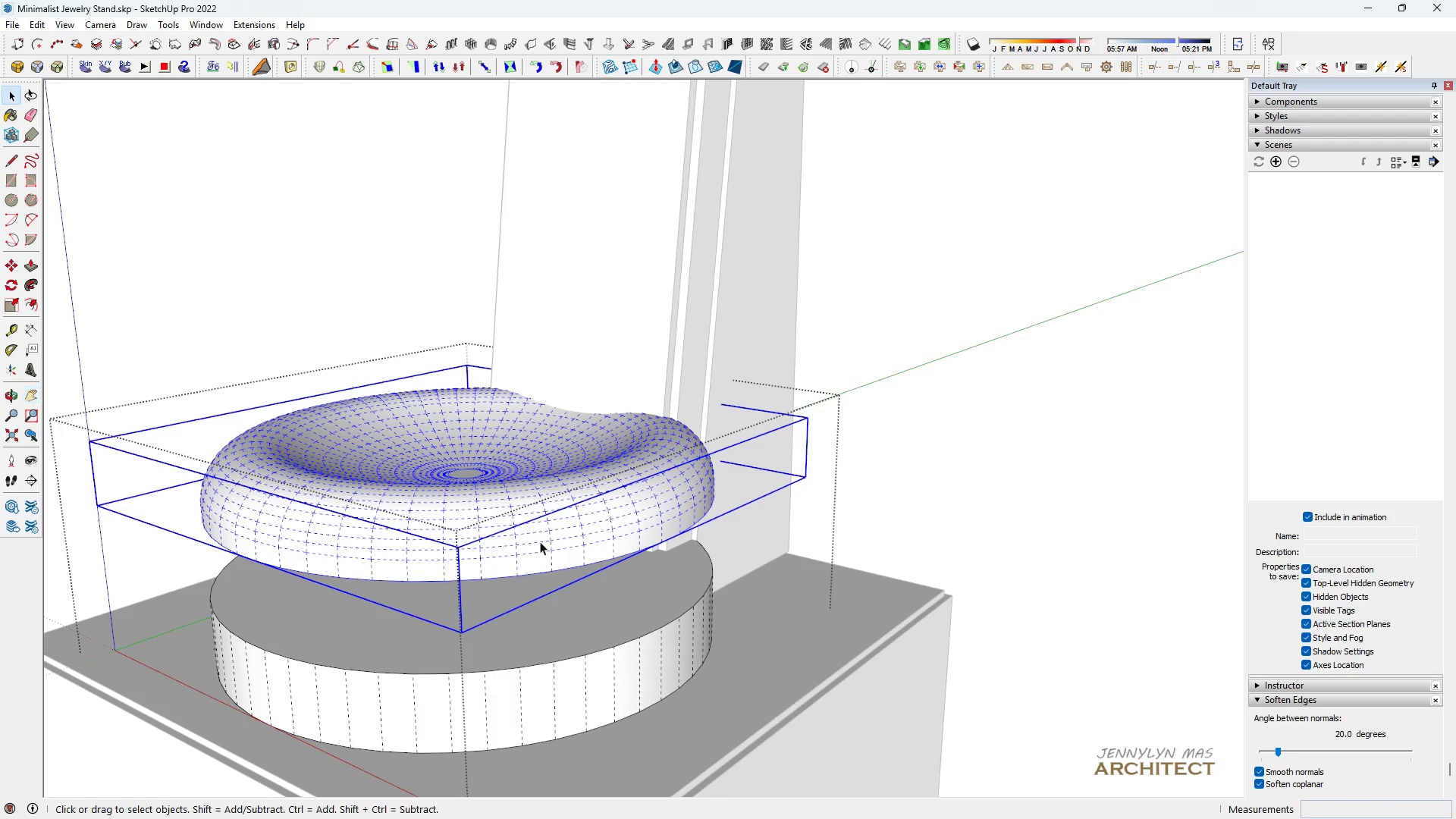 
key(M)
 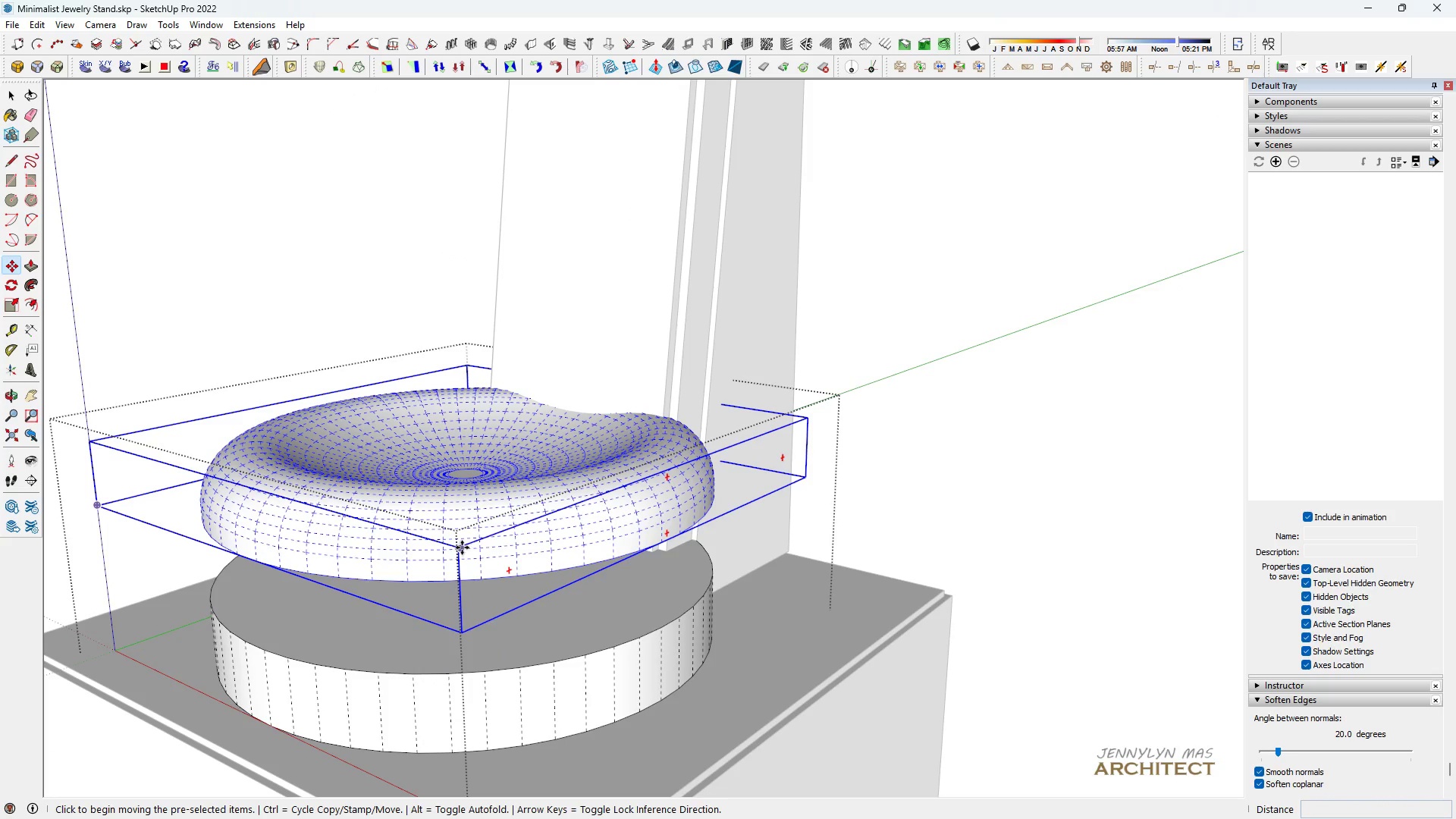 
left_click([456, 548])
 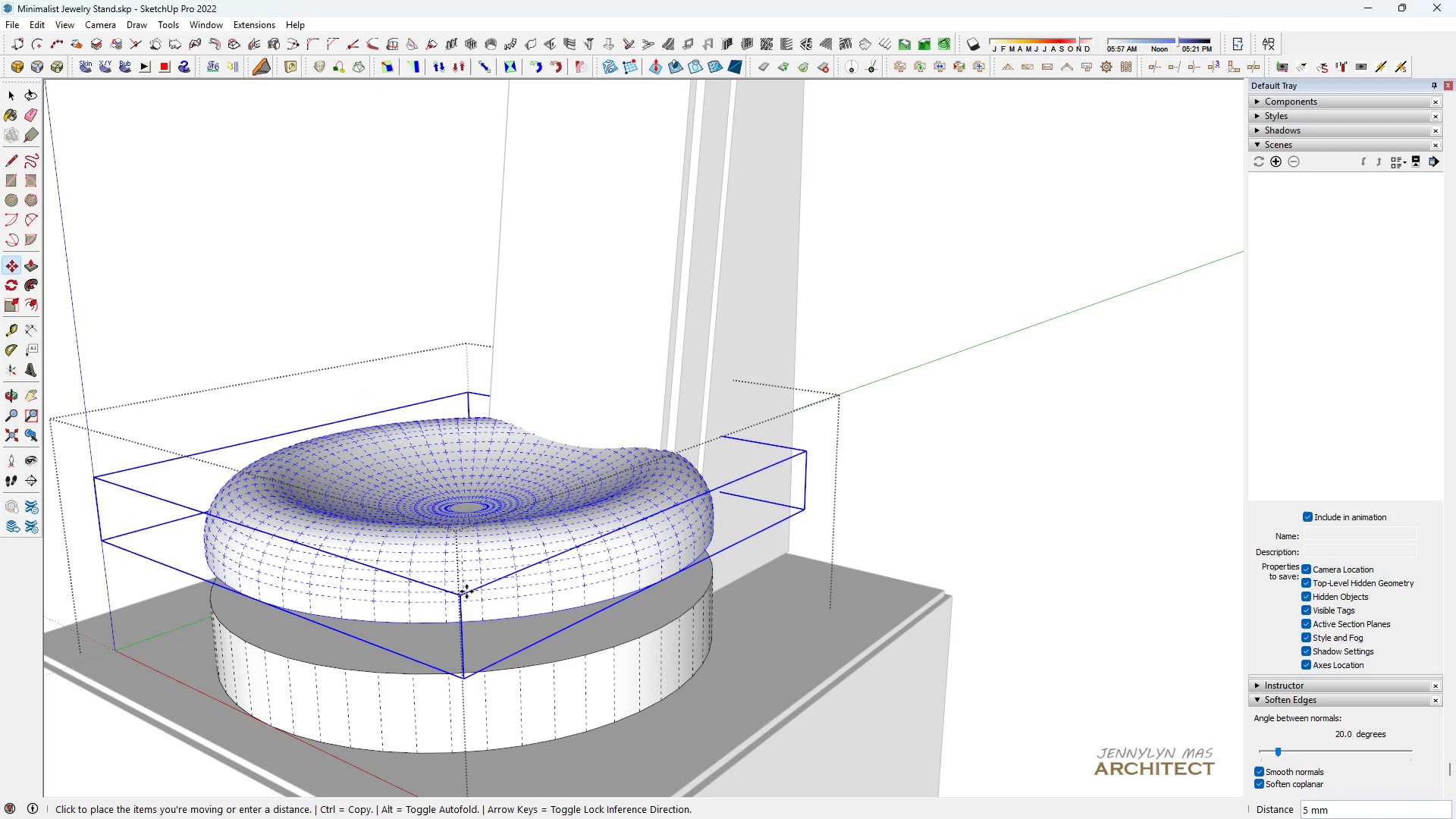 
hold_key(key=ShiftLeft, duration=1.53)
 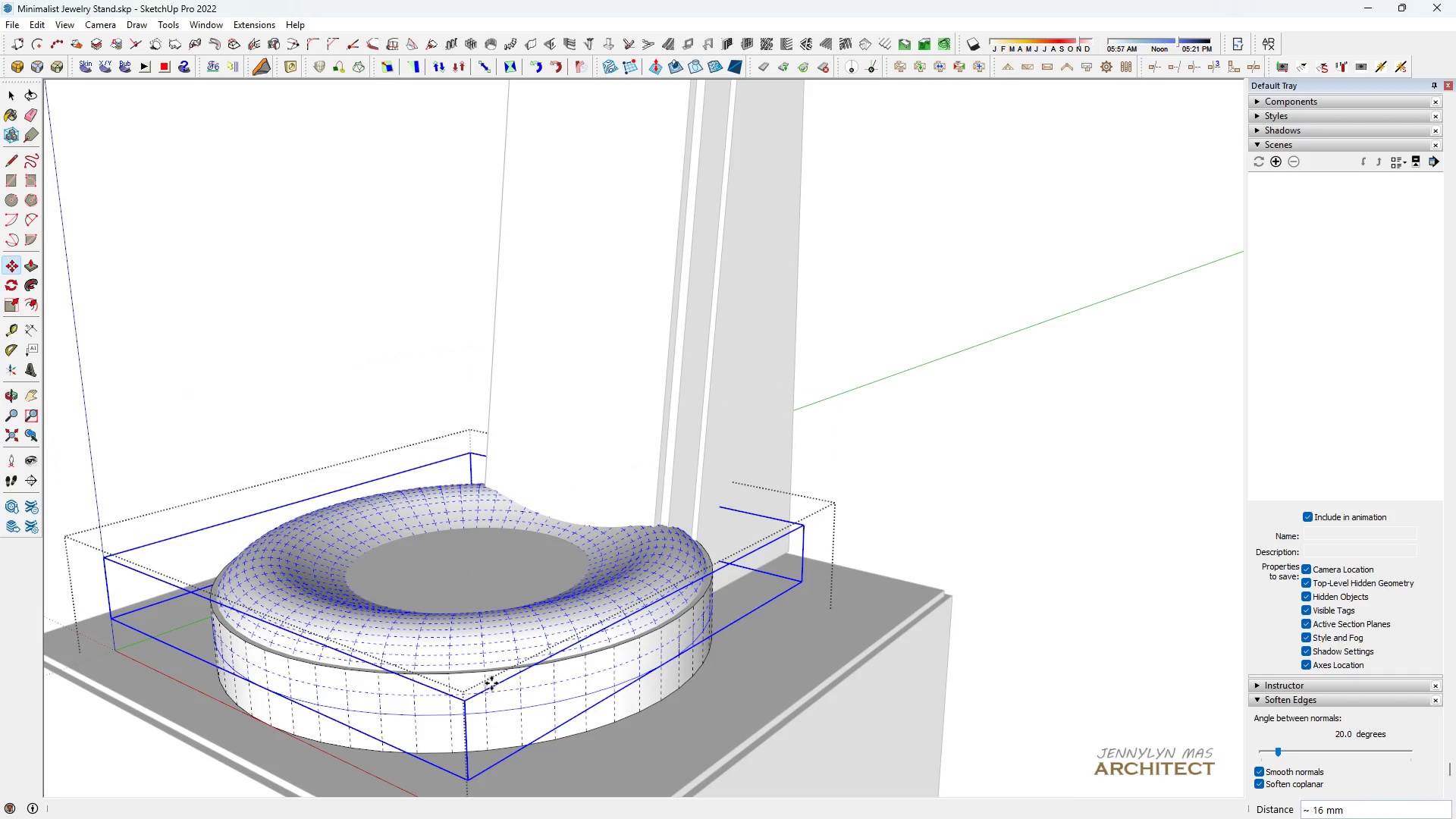 
hold_key(key=ShiftLeft, duration=0.66)
left_click([490, 683])
 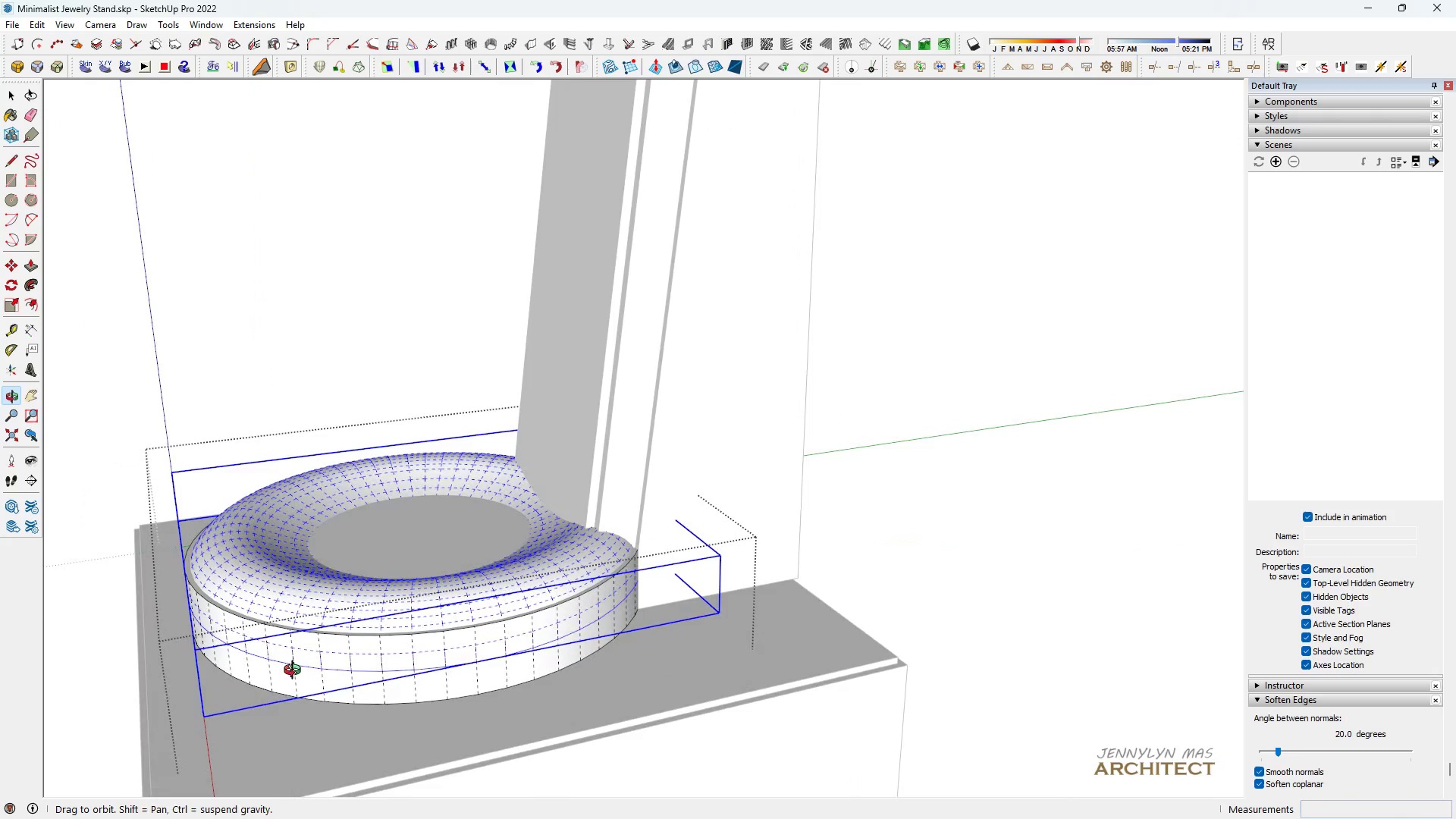 
scroll: coordinate [596, 495], scroll_direction: down, amount: 6.0
 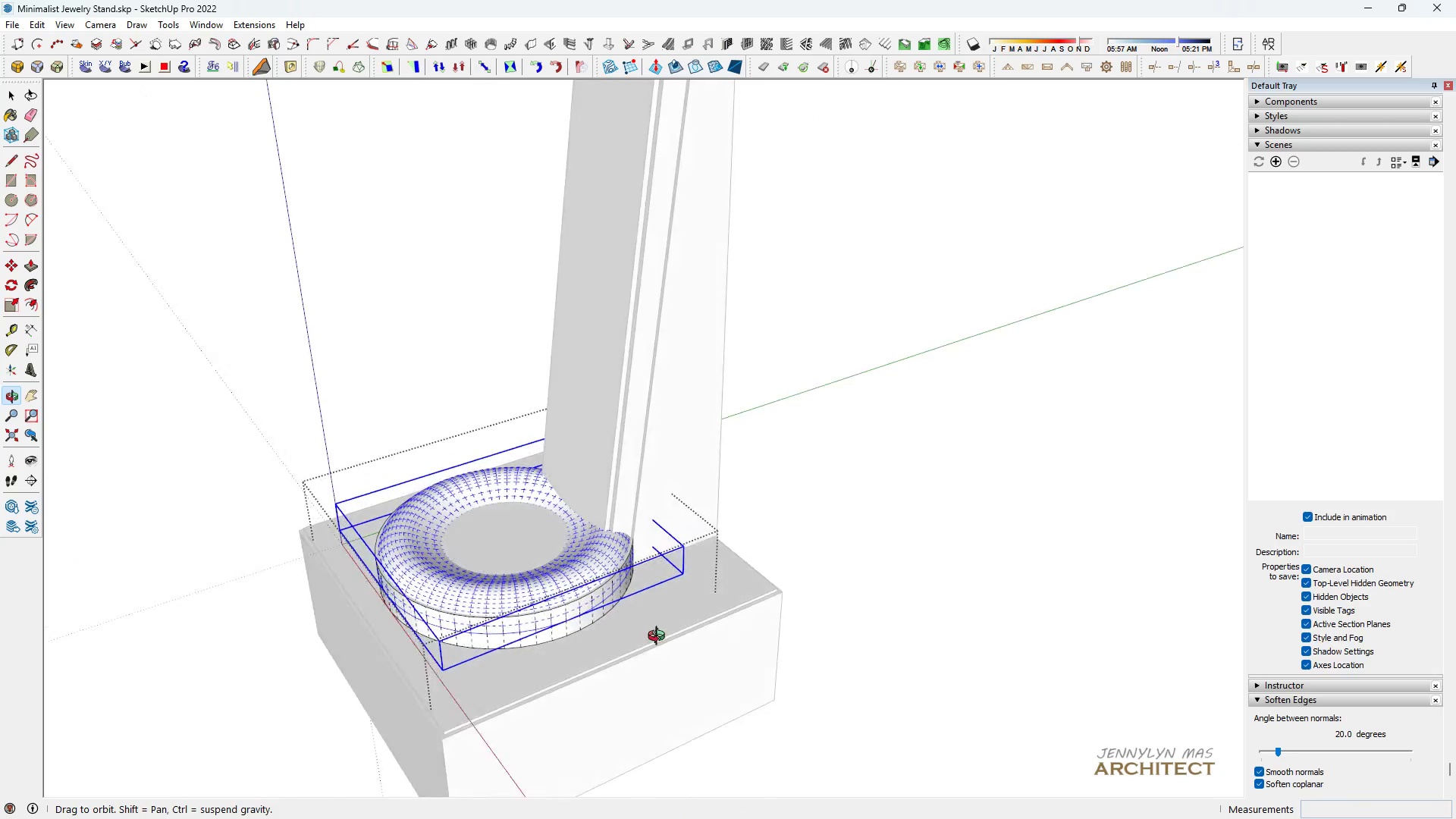 
scroll: coordinate [489, 633], scroll_direction: up, amount: 9.0
 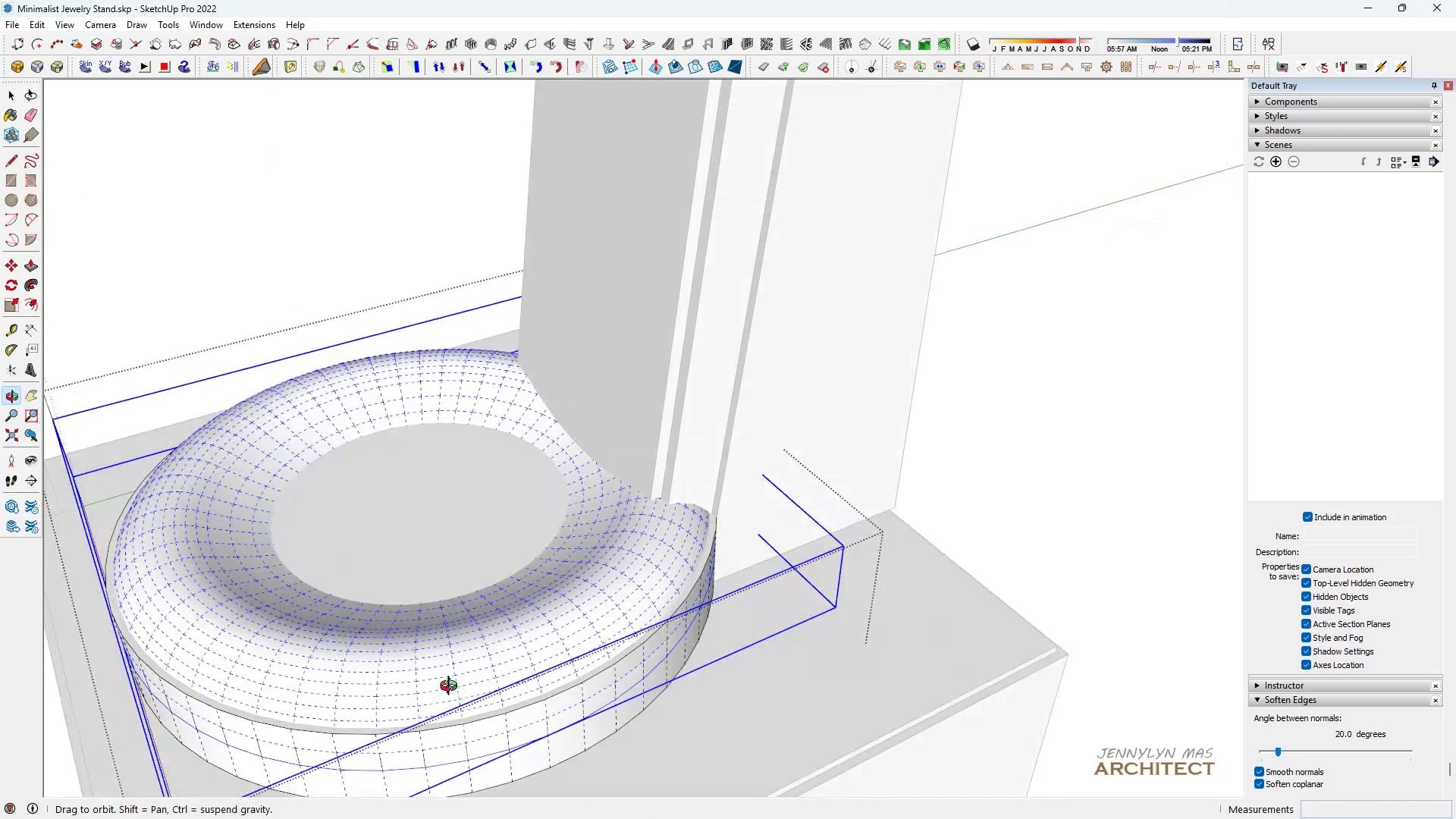 
type(hhh m)
 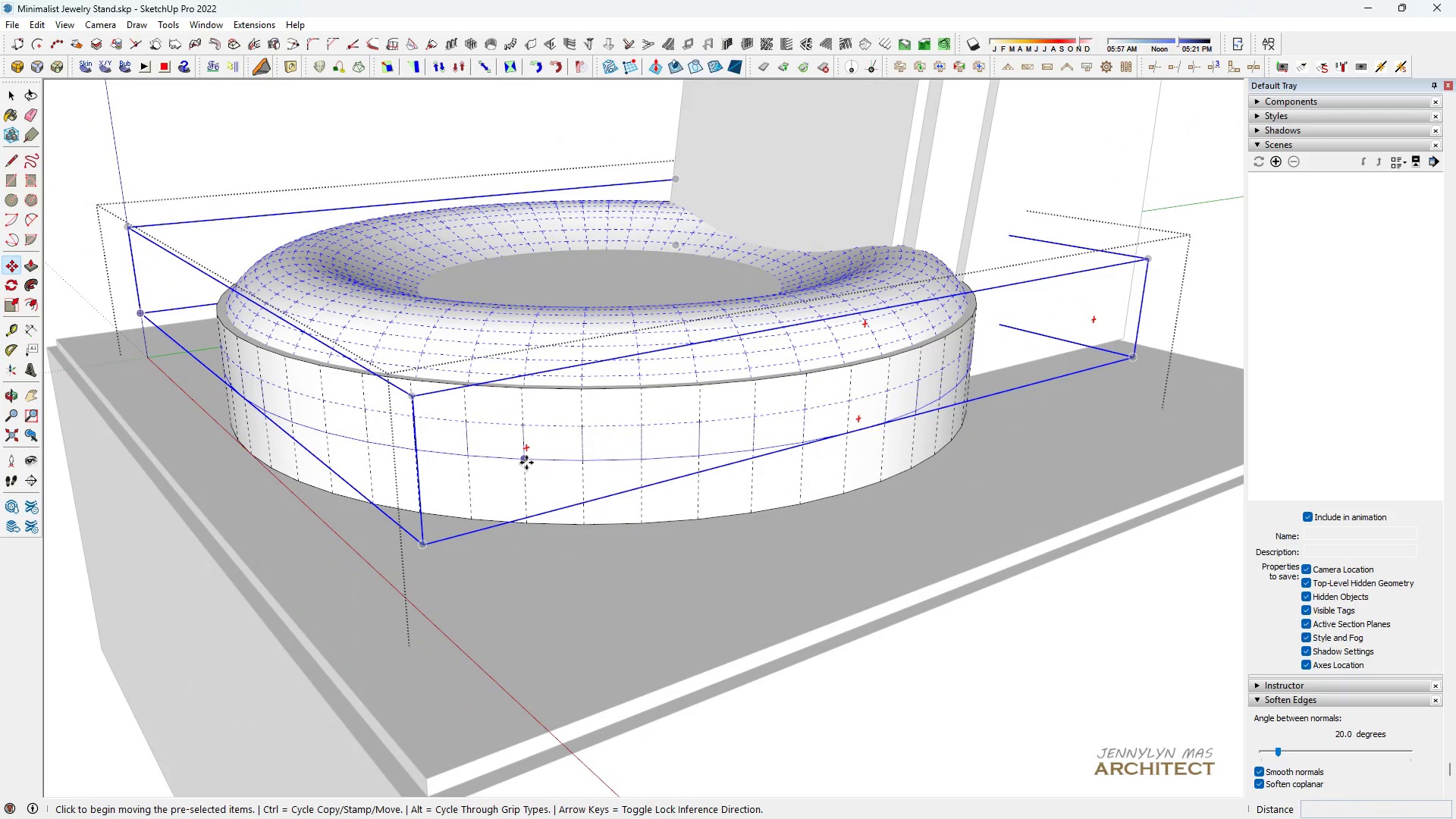 
left_click_drag(start_coordinate=[439, 667], to_coordinate=[629, 512])
 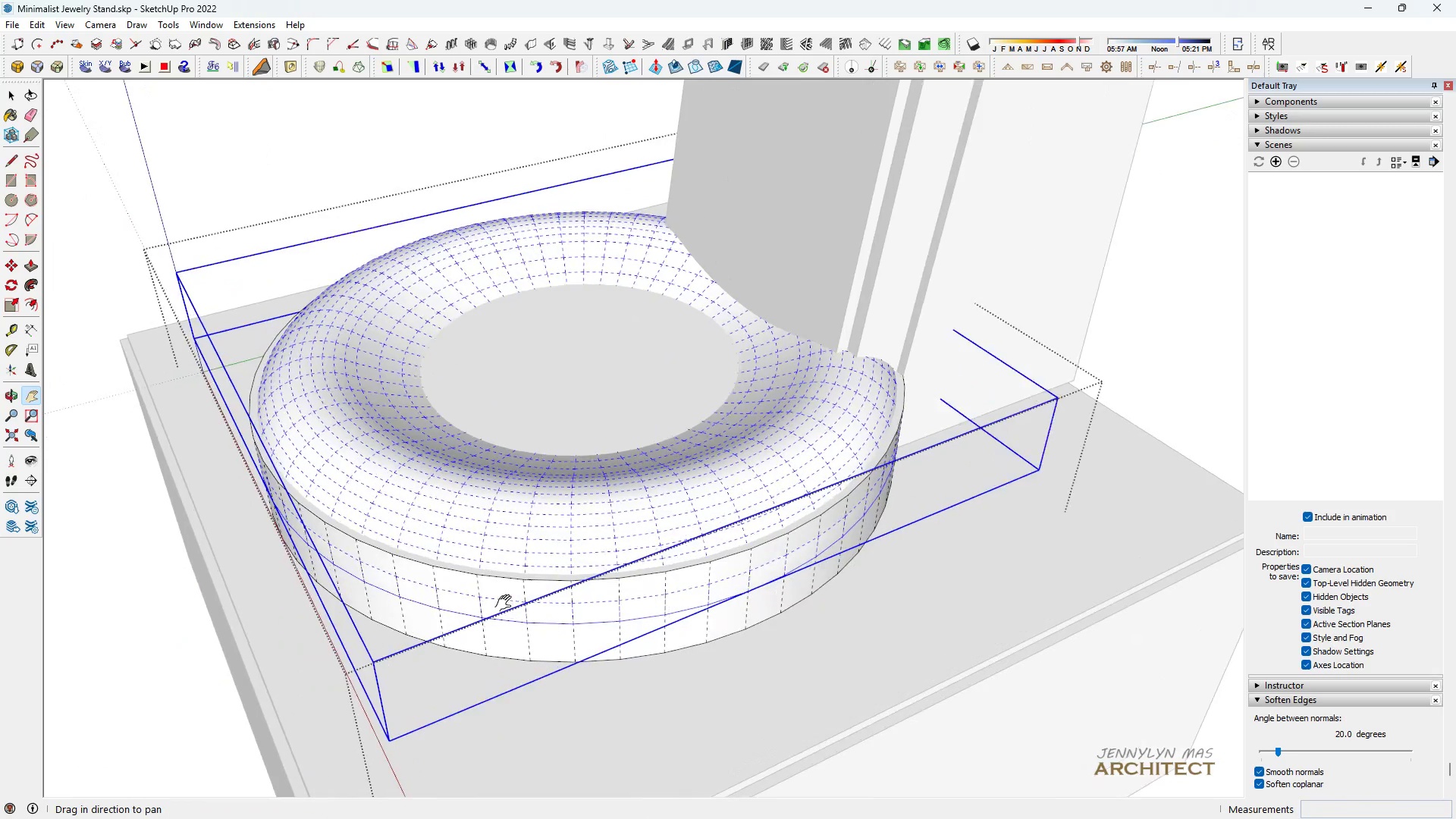 
scroll: coordinate [506, 604], scroll_direction: up, amount: 3.0
 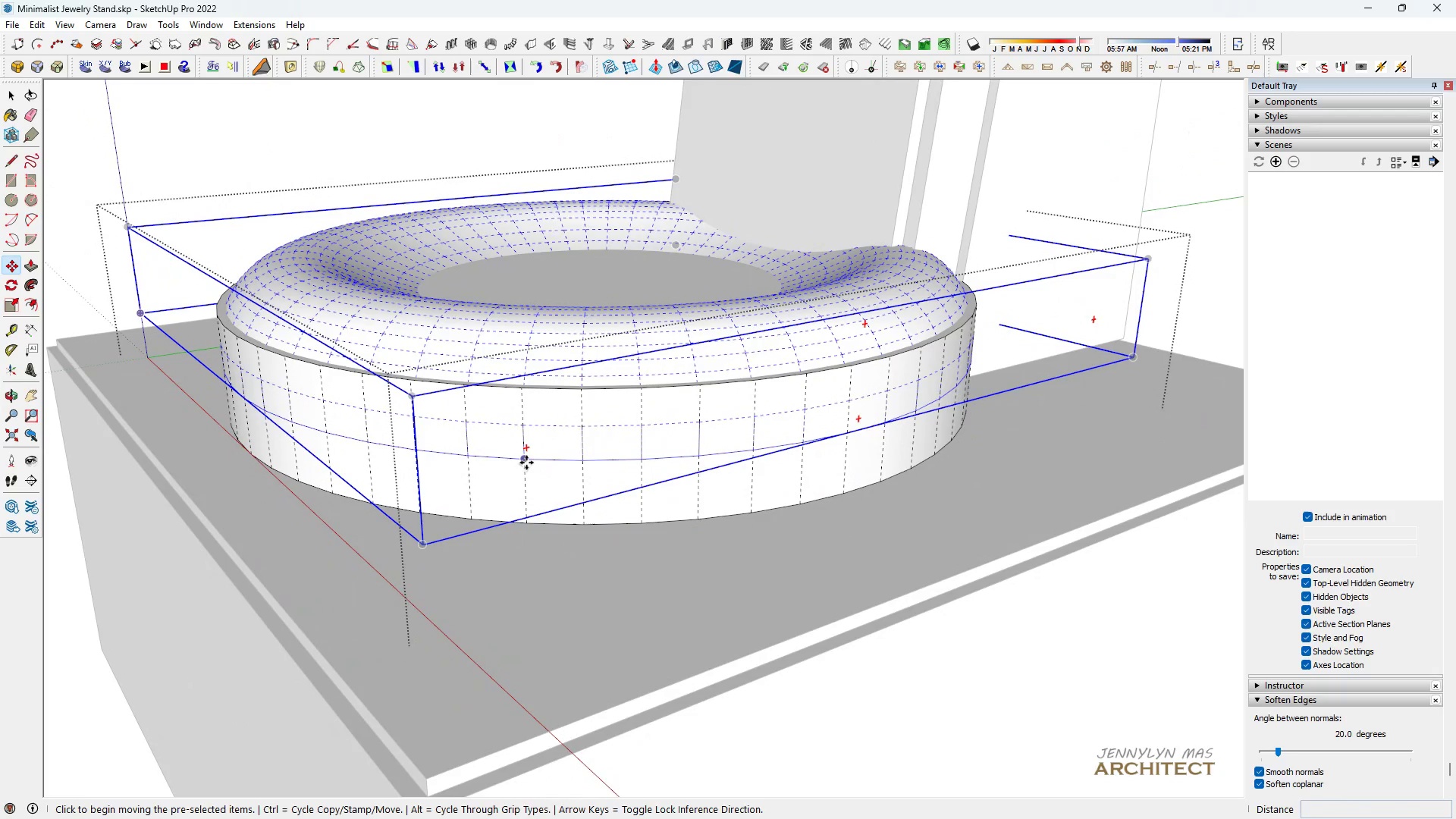 
left_click([526, 463])
 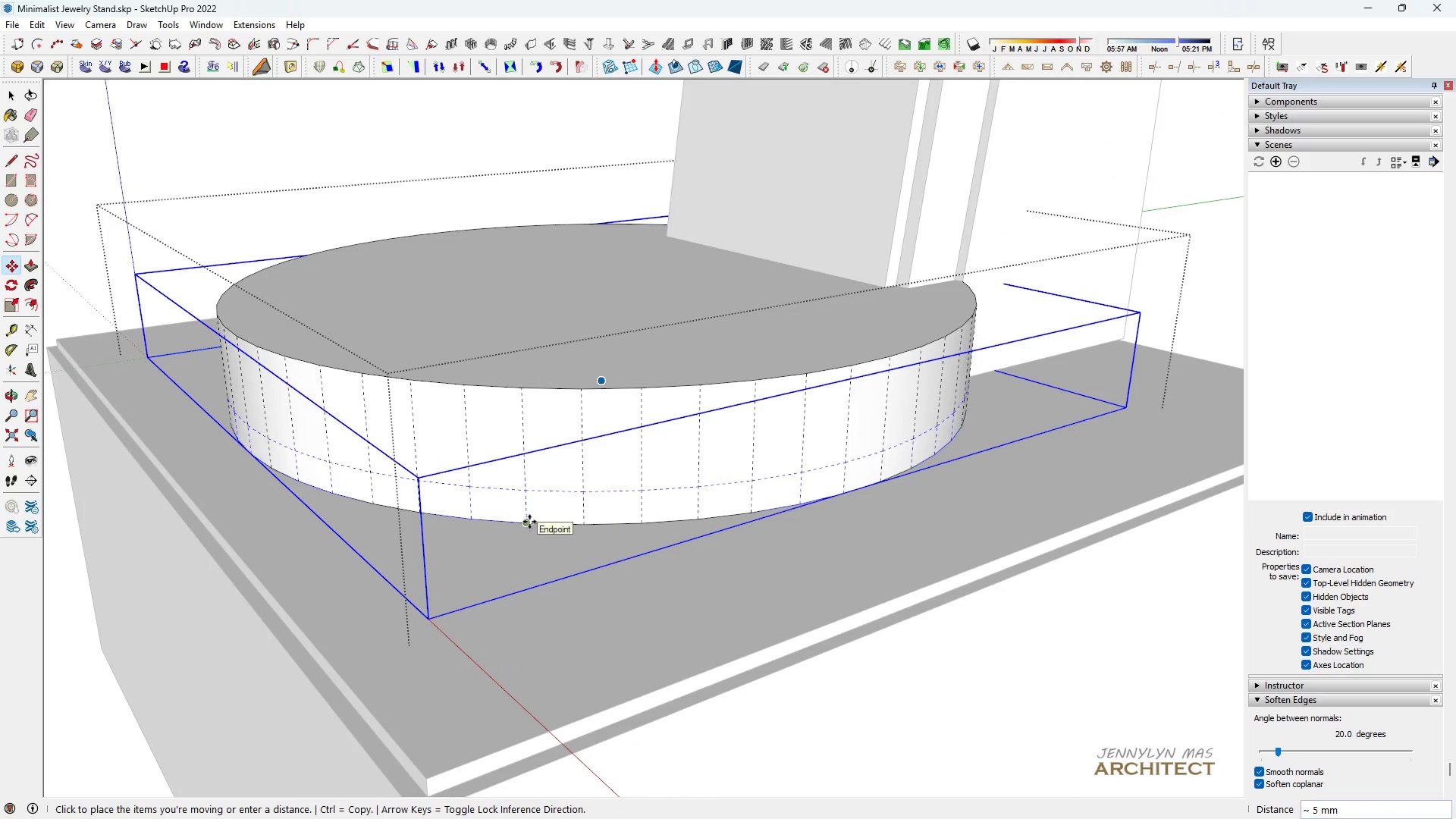 
left_click([529, 522])
 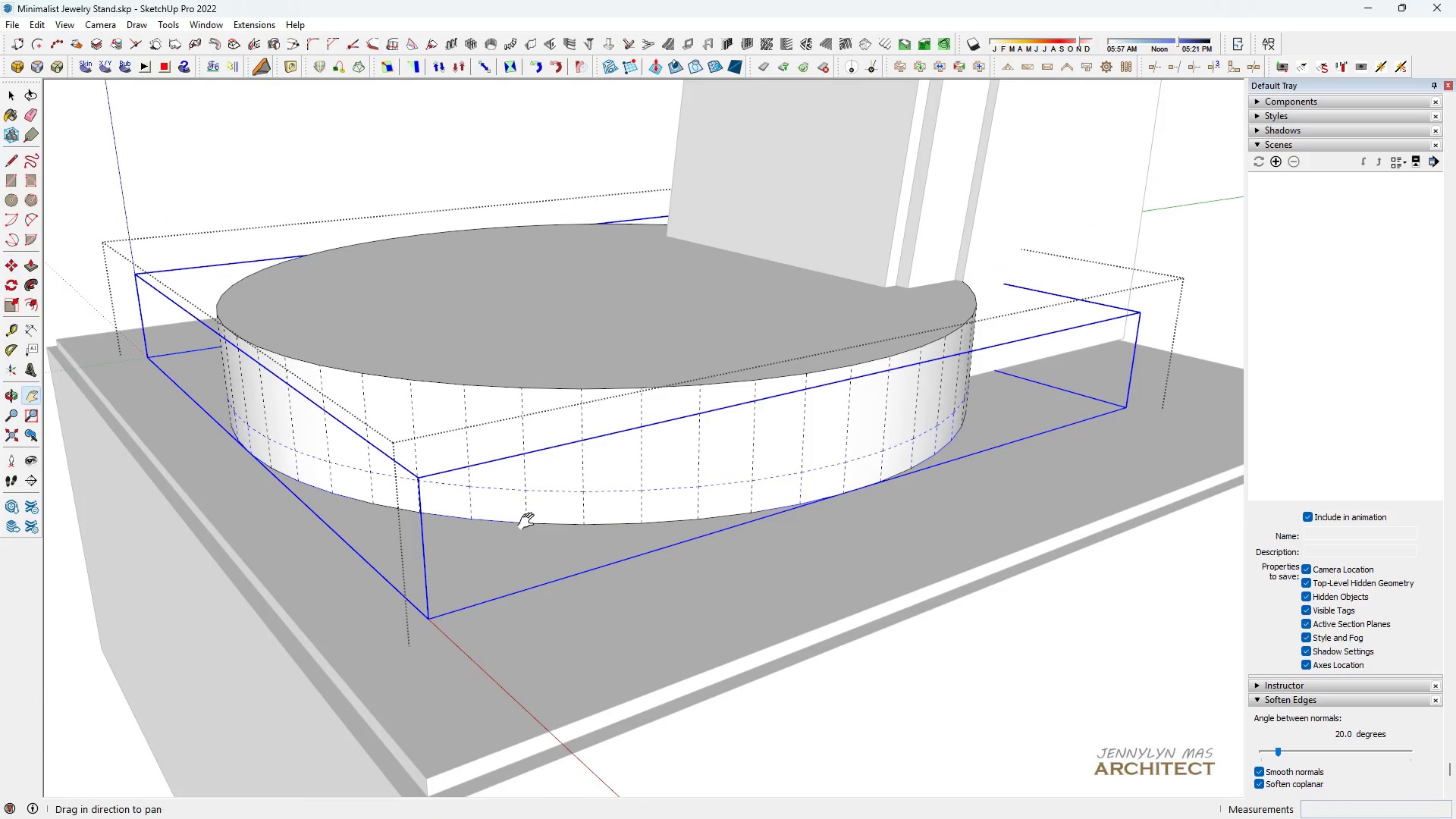 
key(H)
 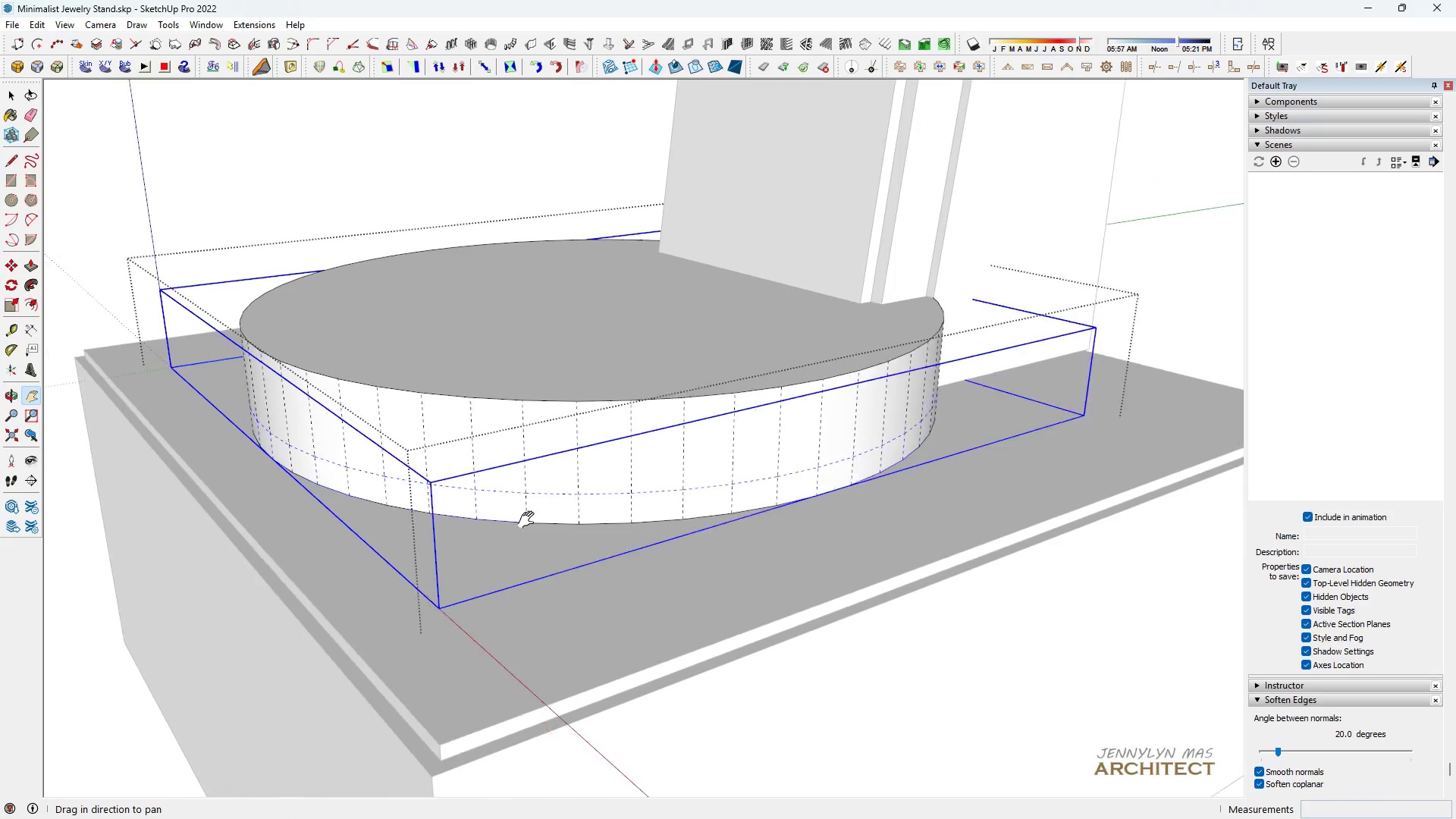 
scroll: coordinate [530, 520], scroll_direction: down, amount: 4.0
 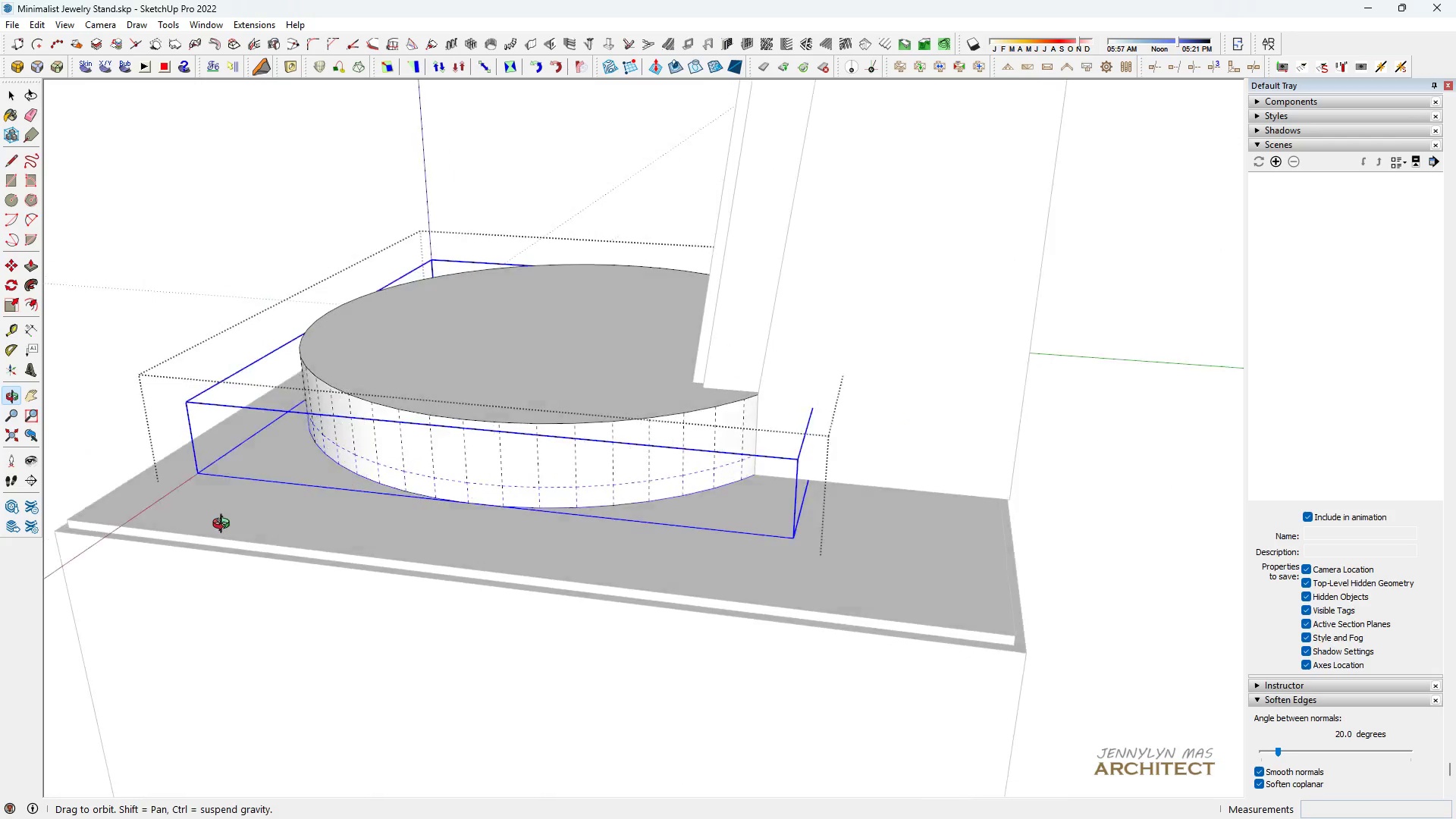 
key(Space)
 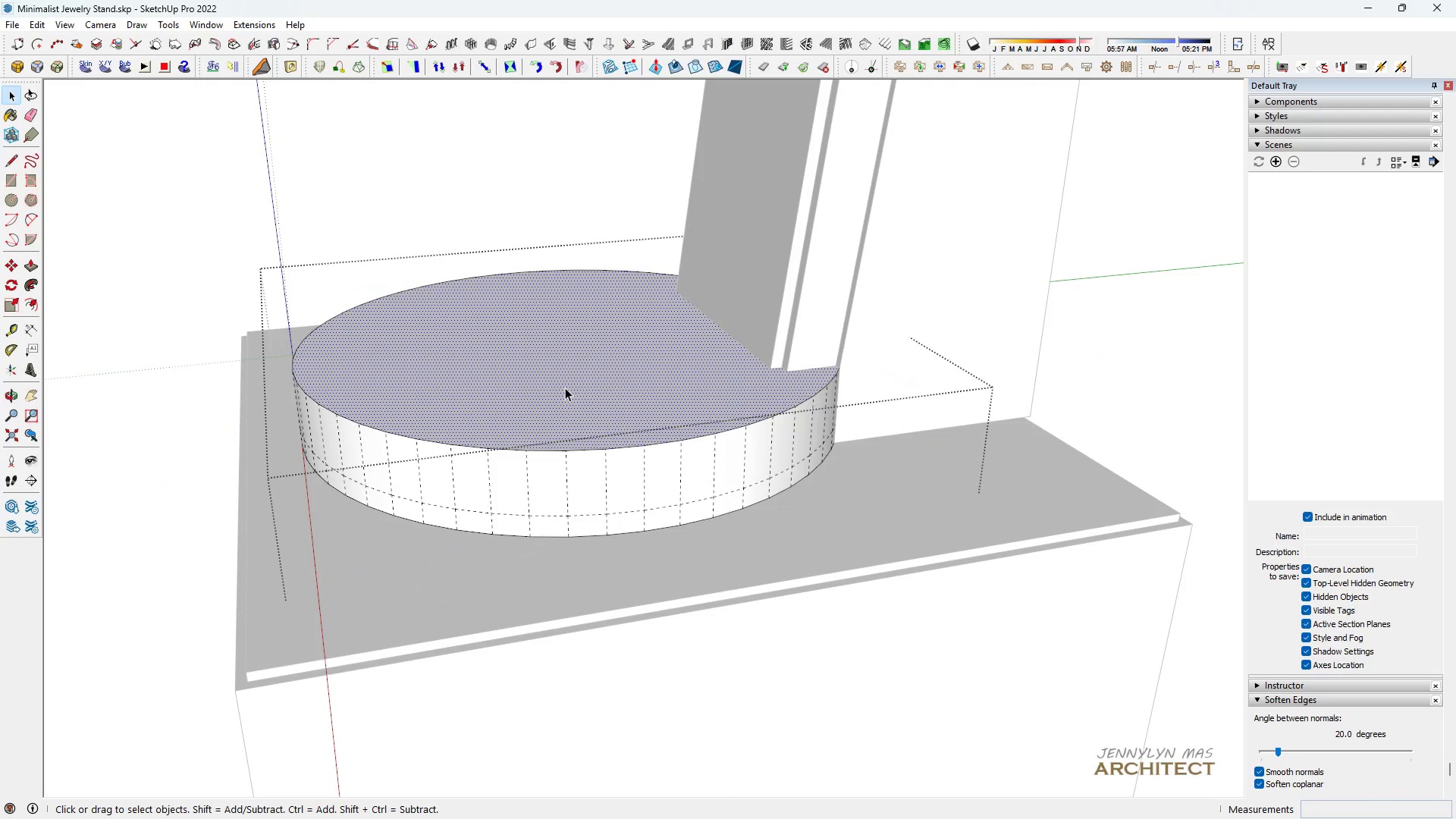 
double_click([565, 388])
 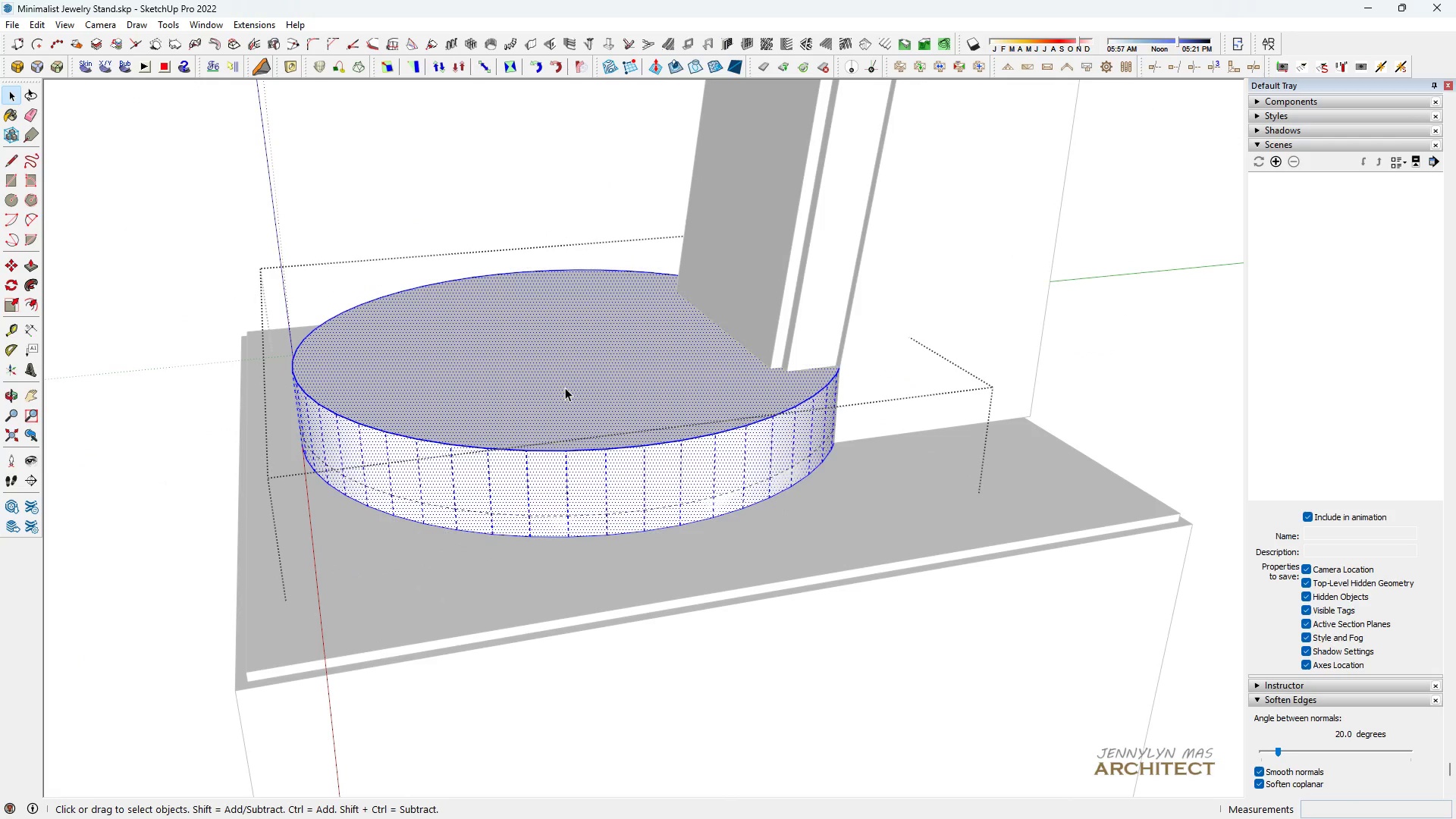 
triple_click([565, 388])
 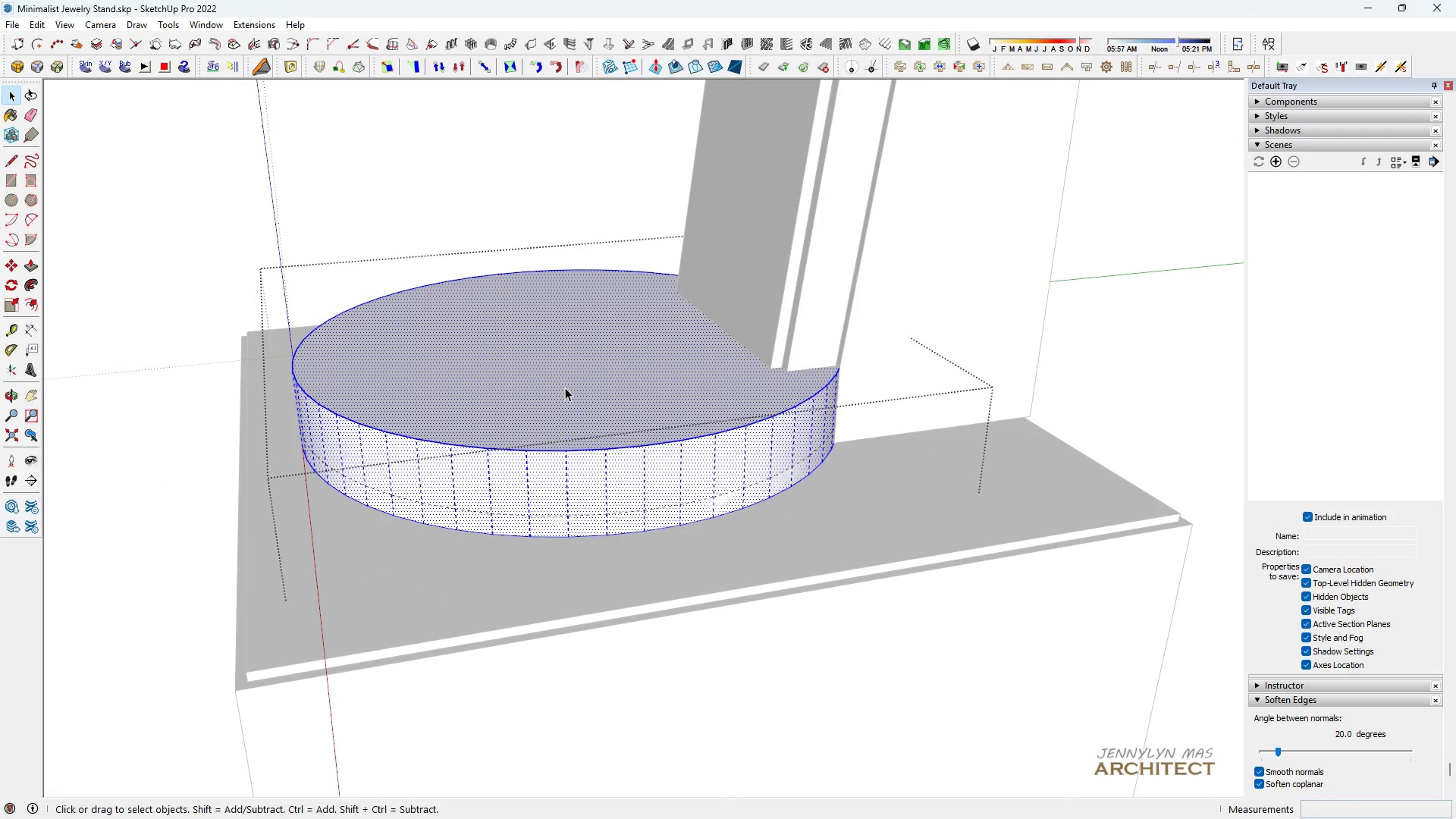 
key(Delete)
 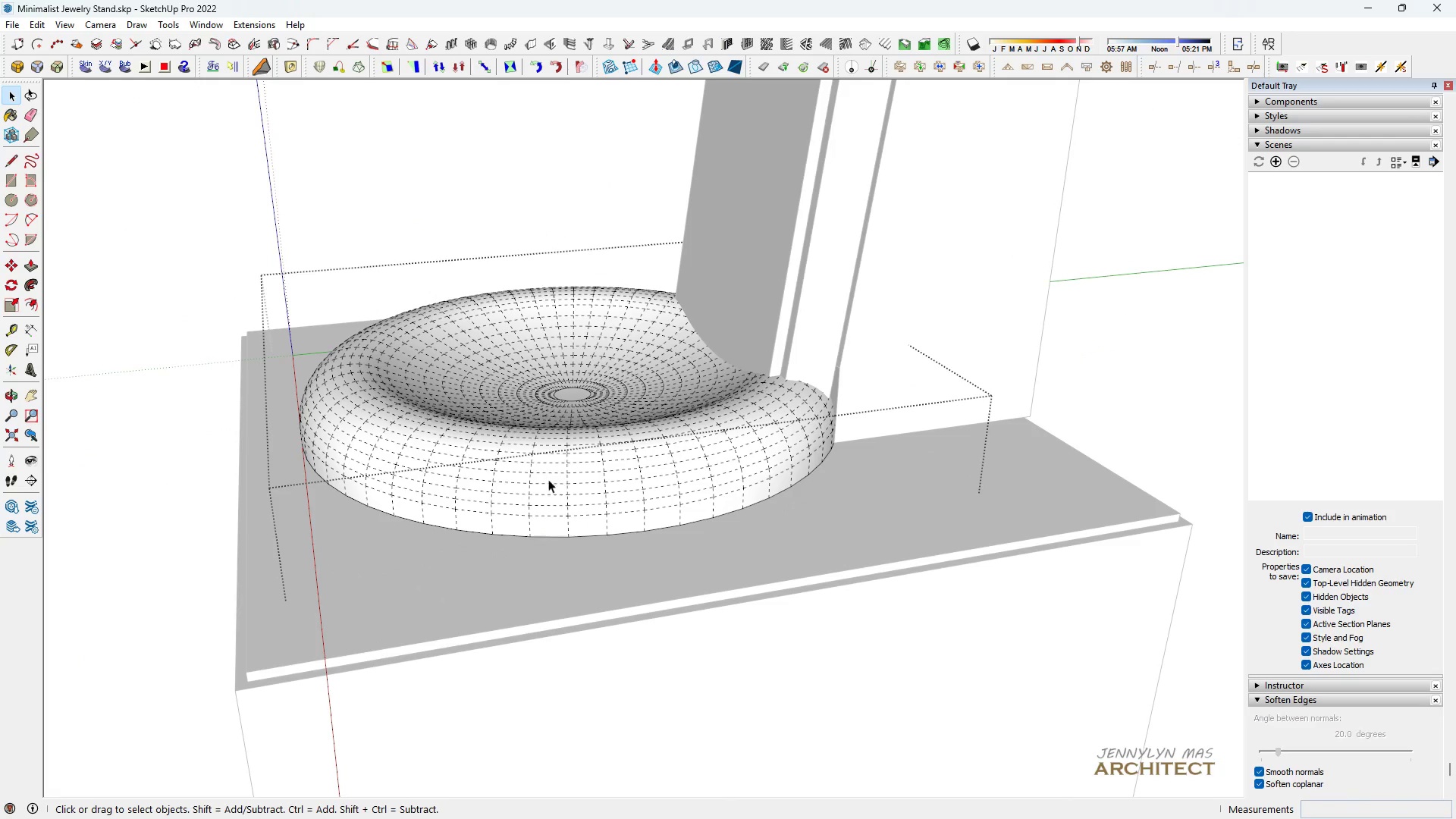 
scroll: coordinate [551, 487], scroll_direction: down, amount: 1.0
 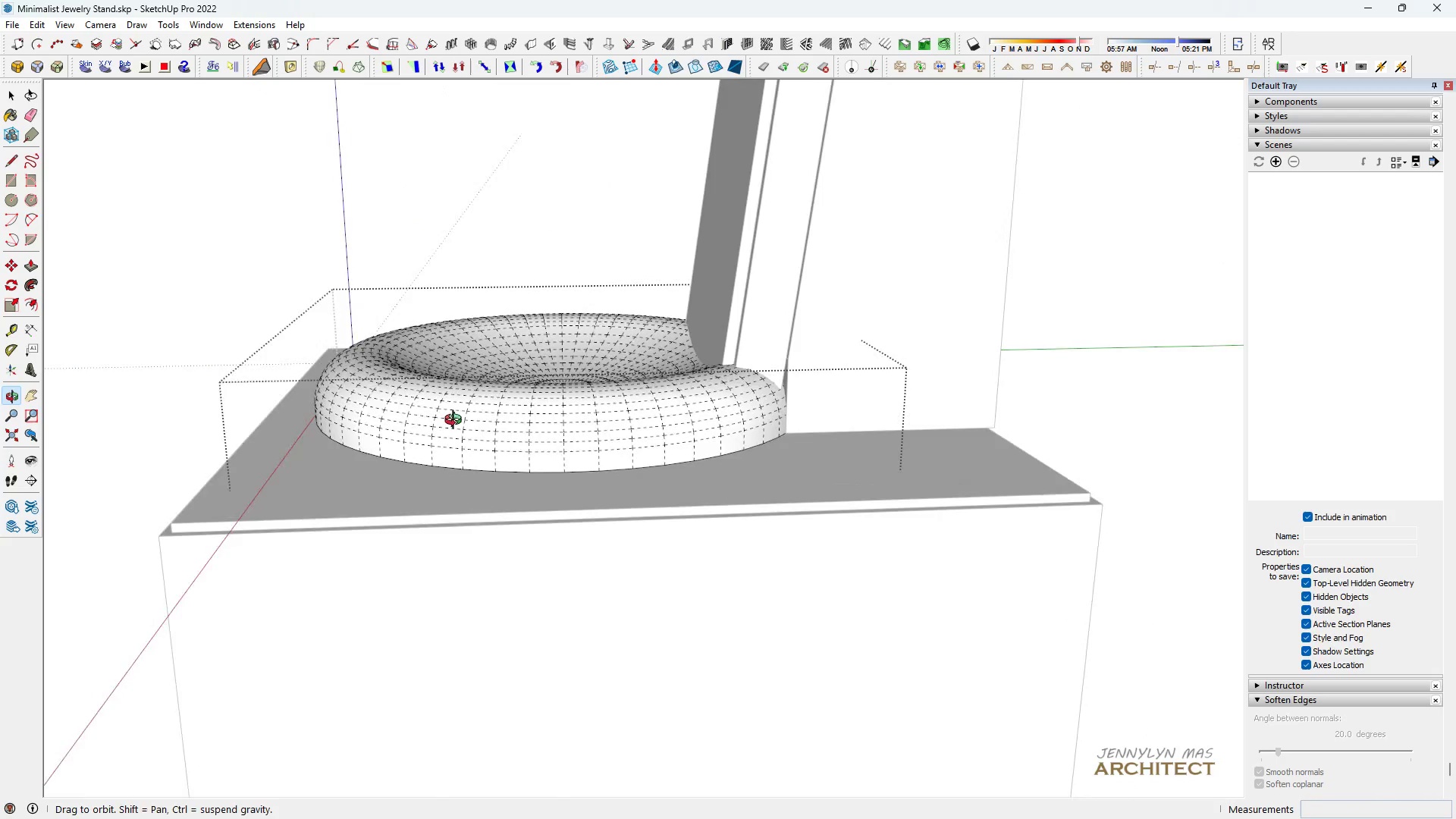 
scroll: coordinate [751, 410], scroll_direction: up, amount: 14.0
 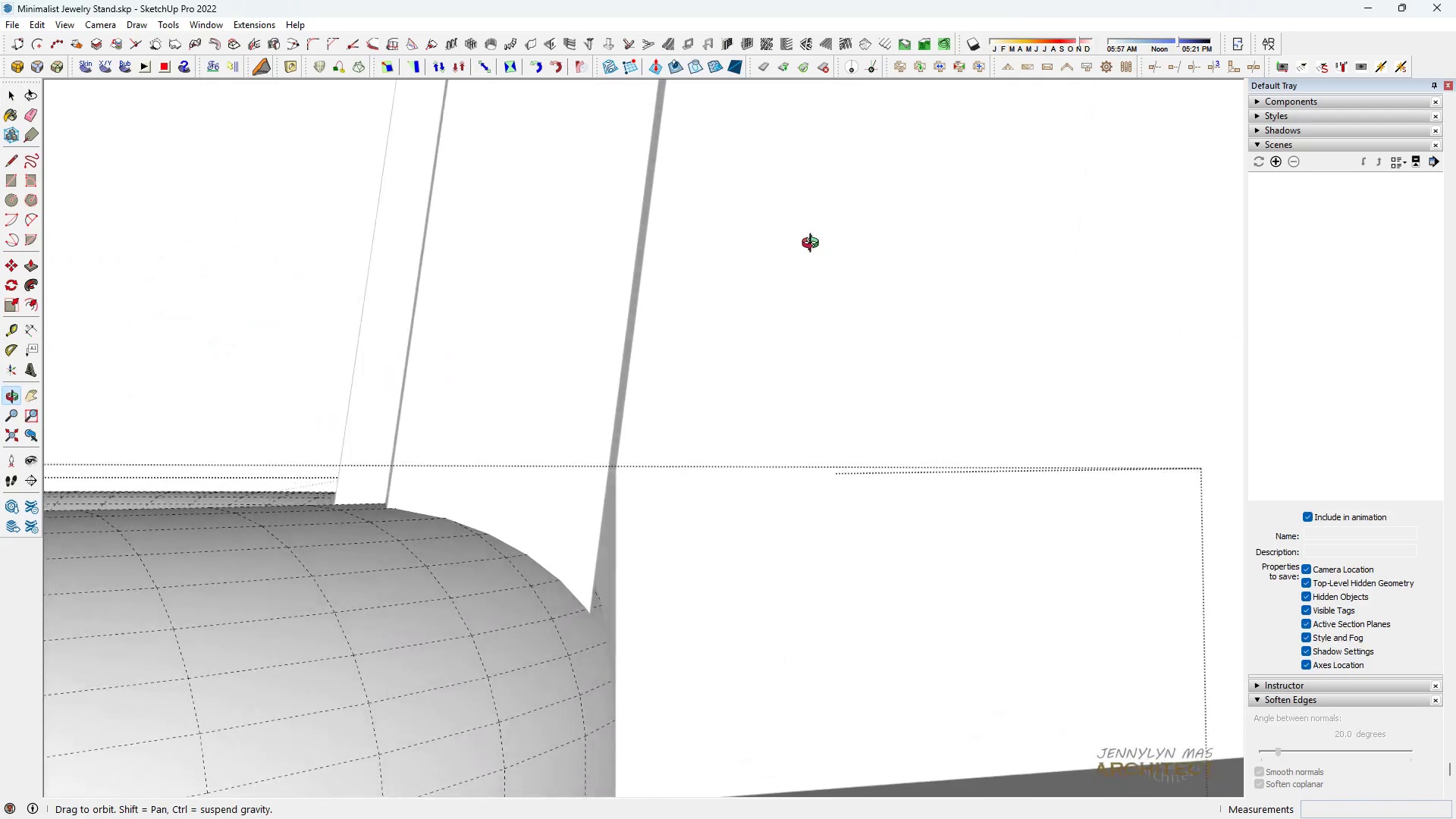 
scroll: coordinate [693, 453], scroll_direction: down, amount: 4.0
 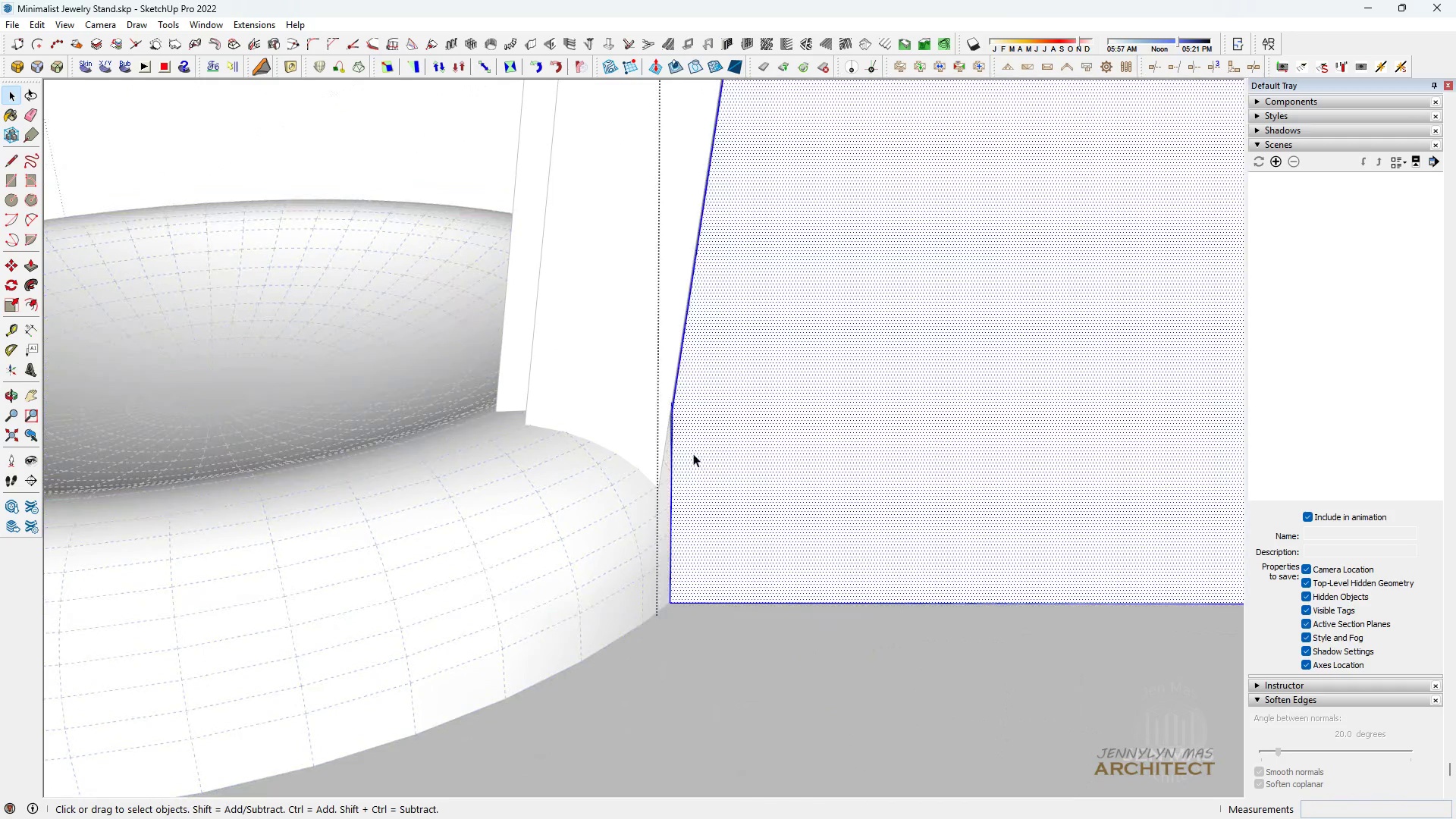 
key(Space)
 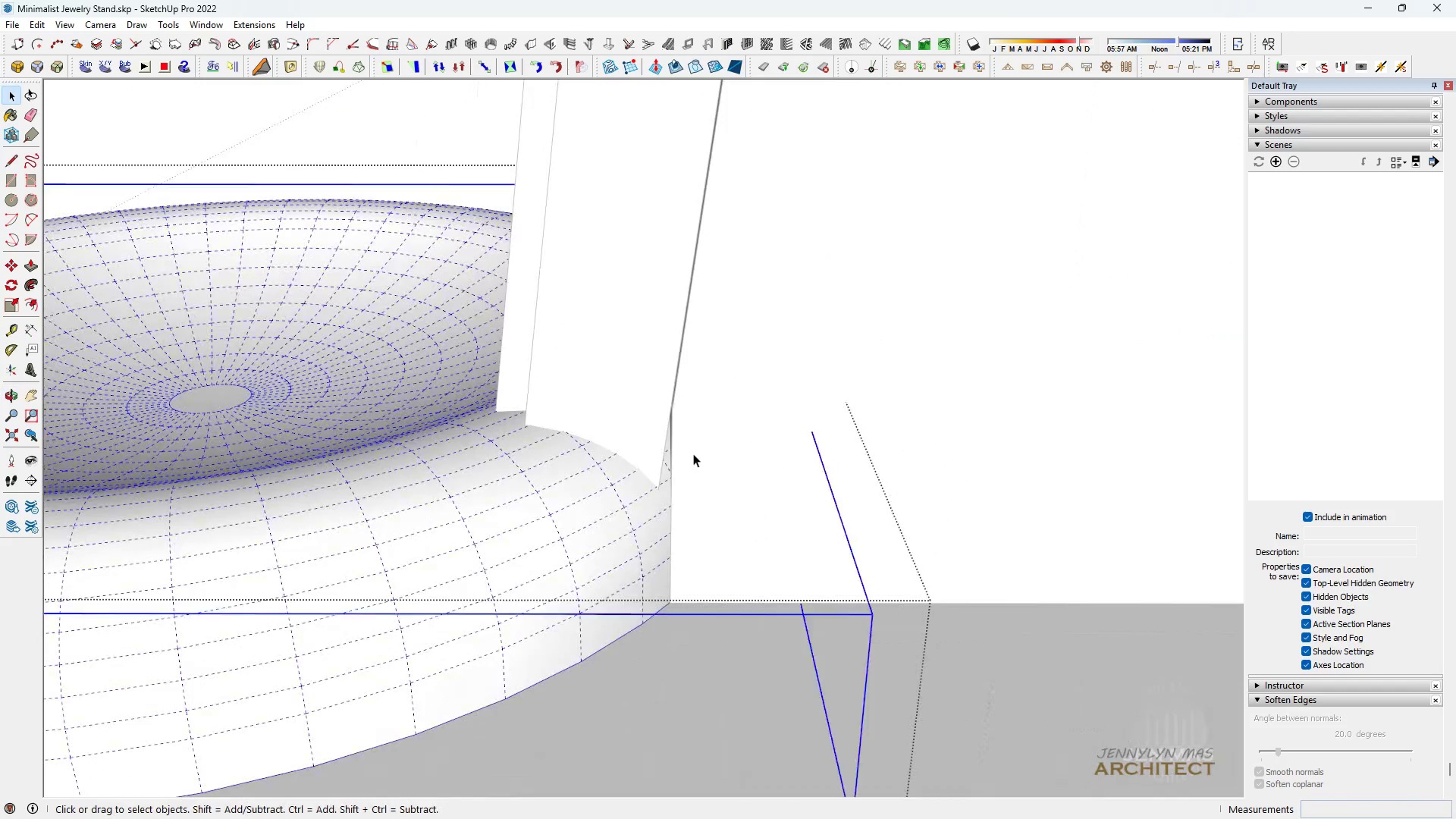 
double_click([693, 453])
 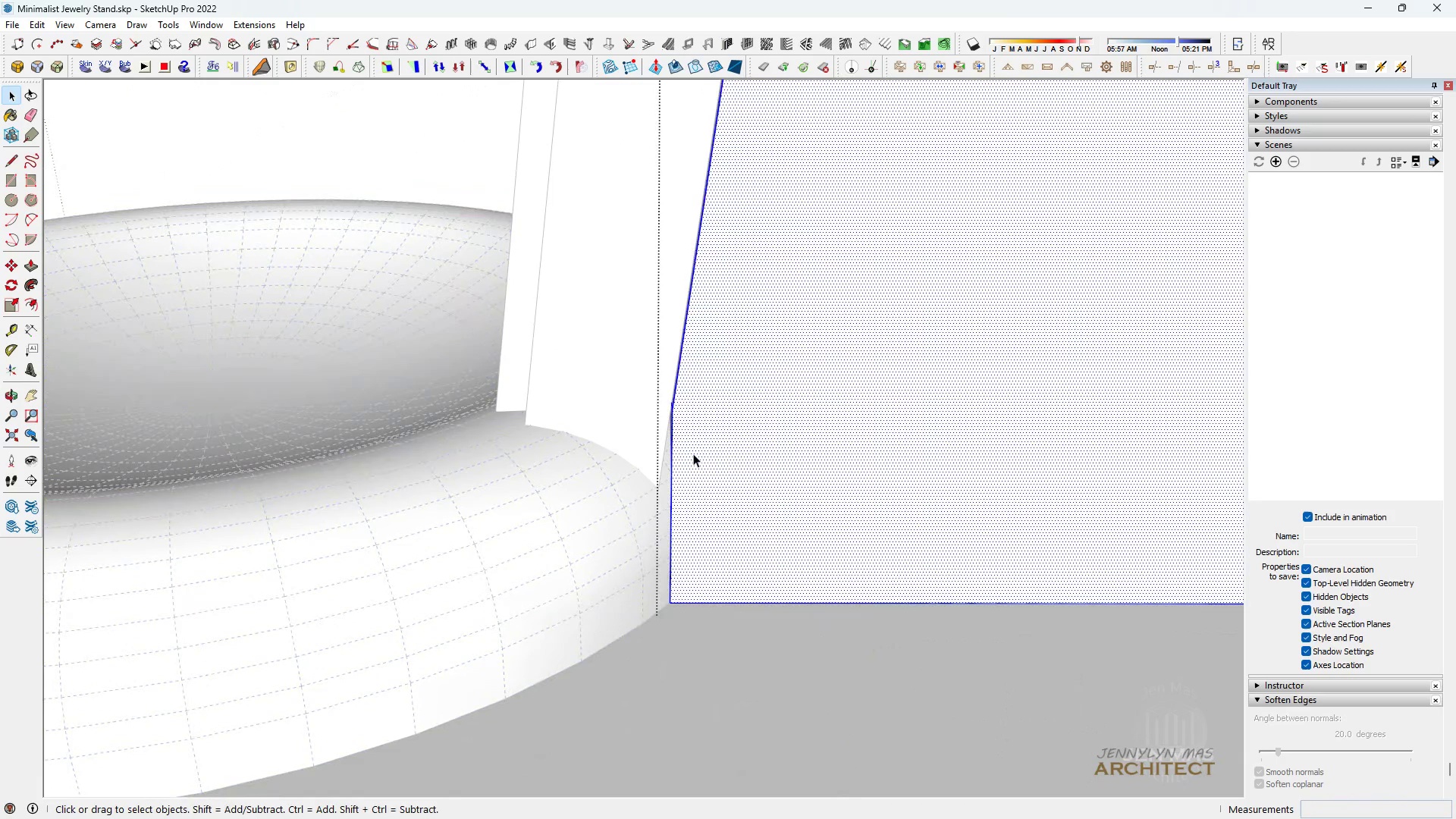 
triple_click([693, 453])
 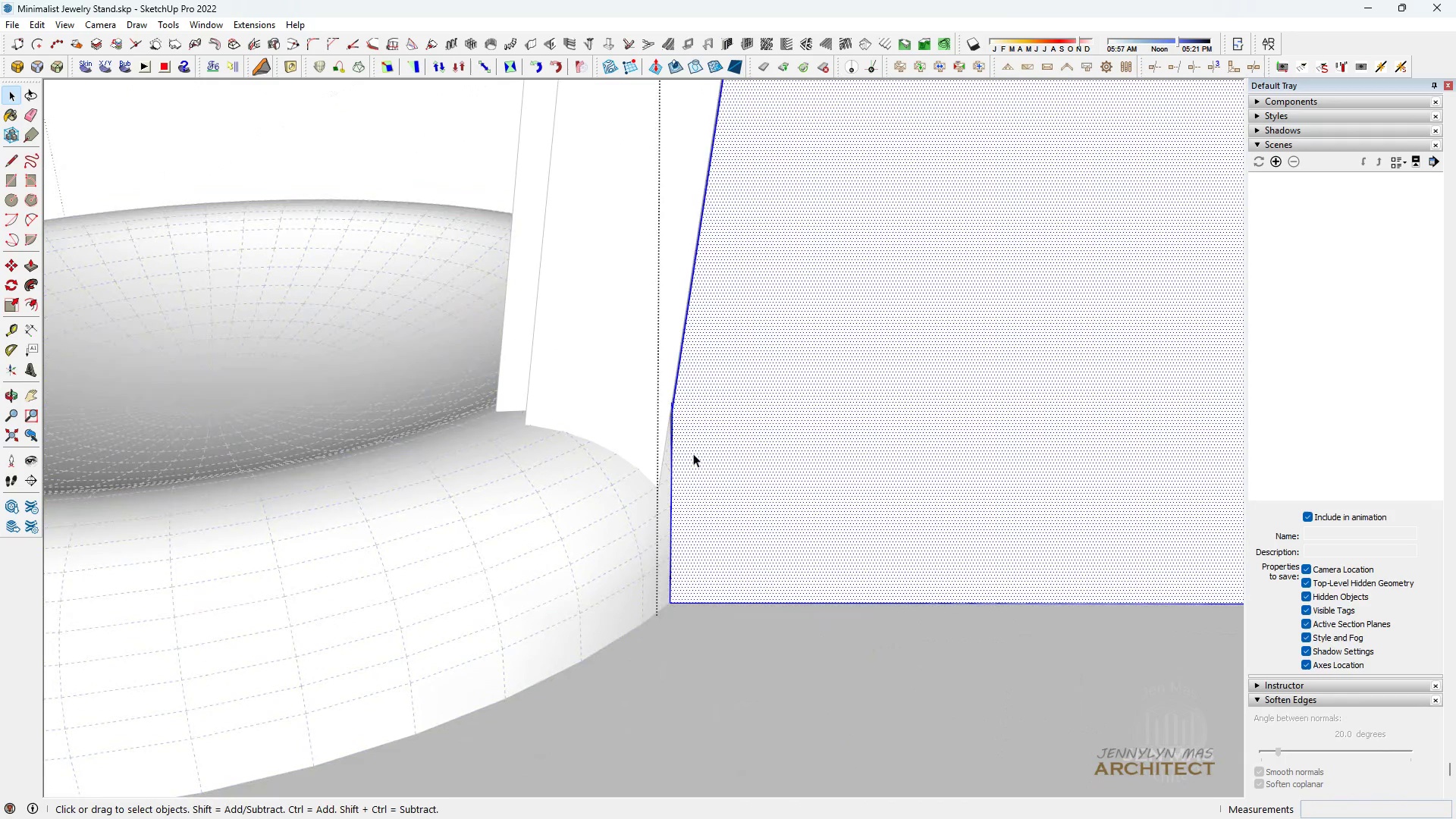 
triple_click([693, 453])
 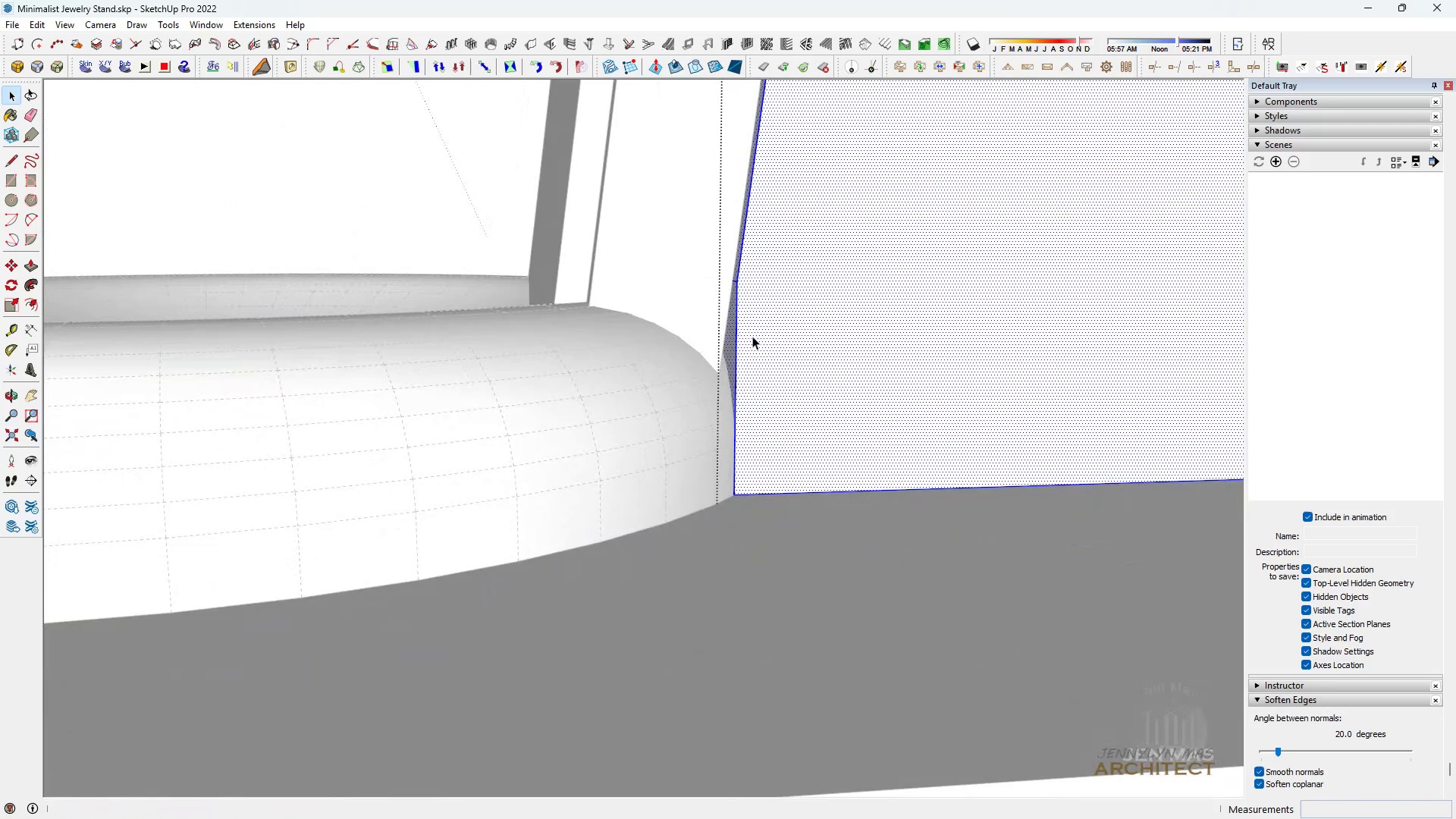 
scroll: coordinate [696, 240], scroll_direction: up, amount: 6.0
 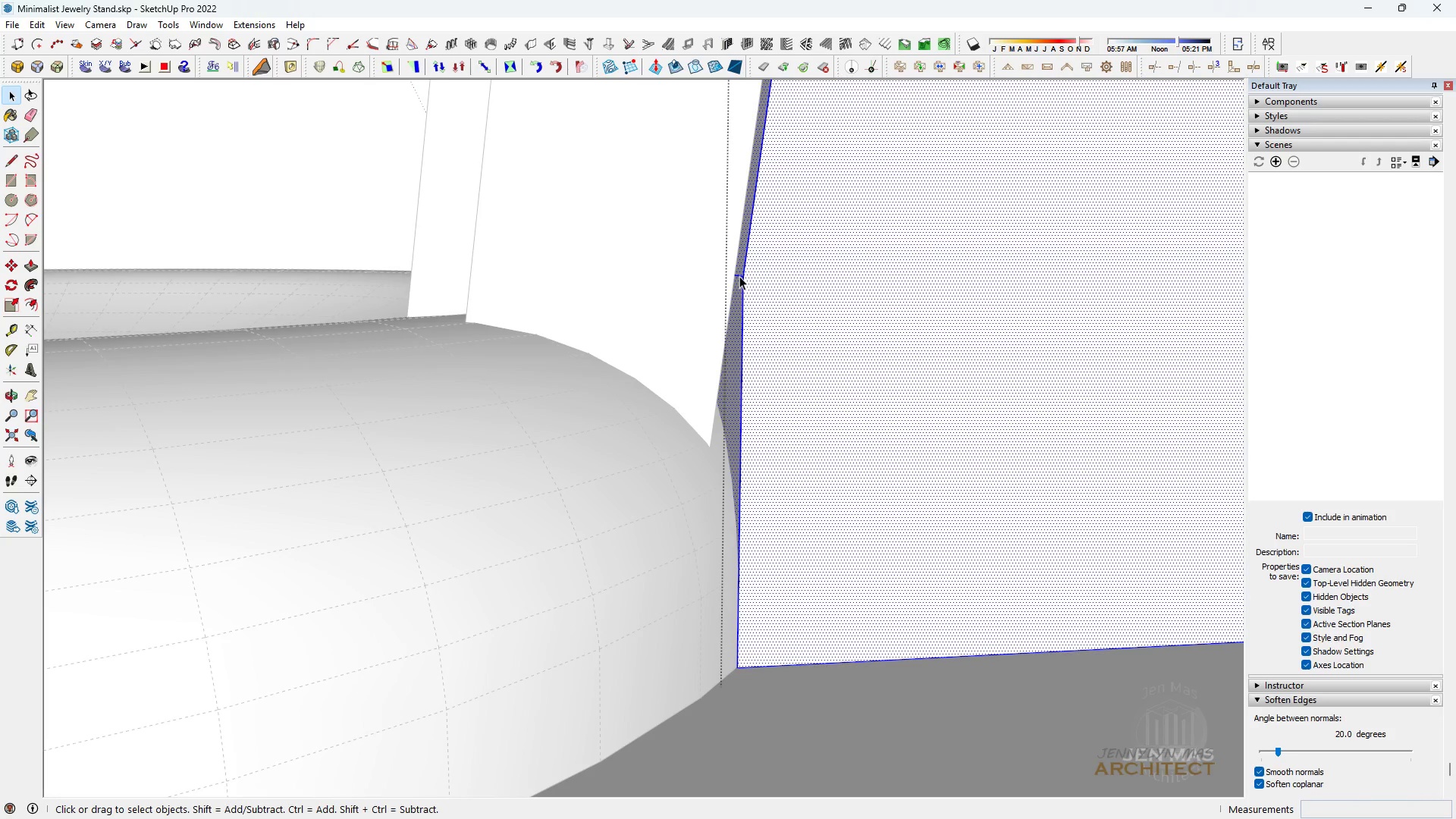 
left_click([739, 276])
 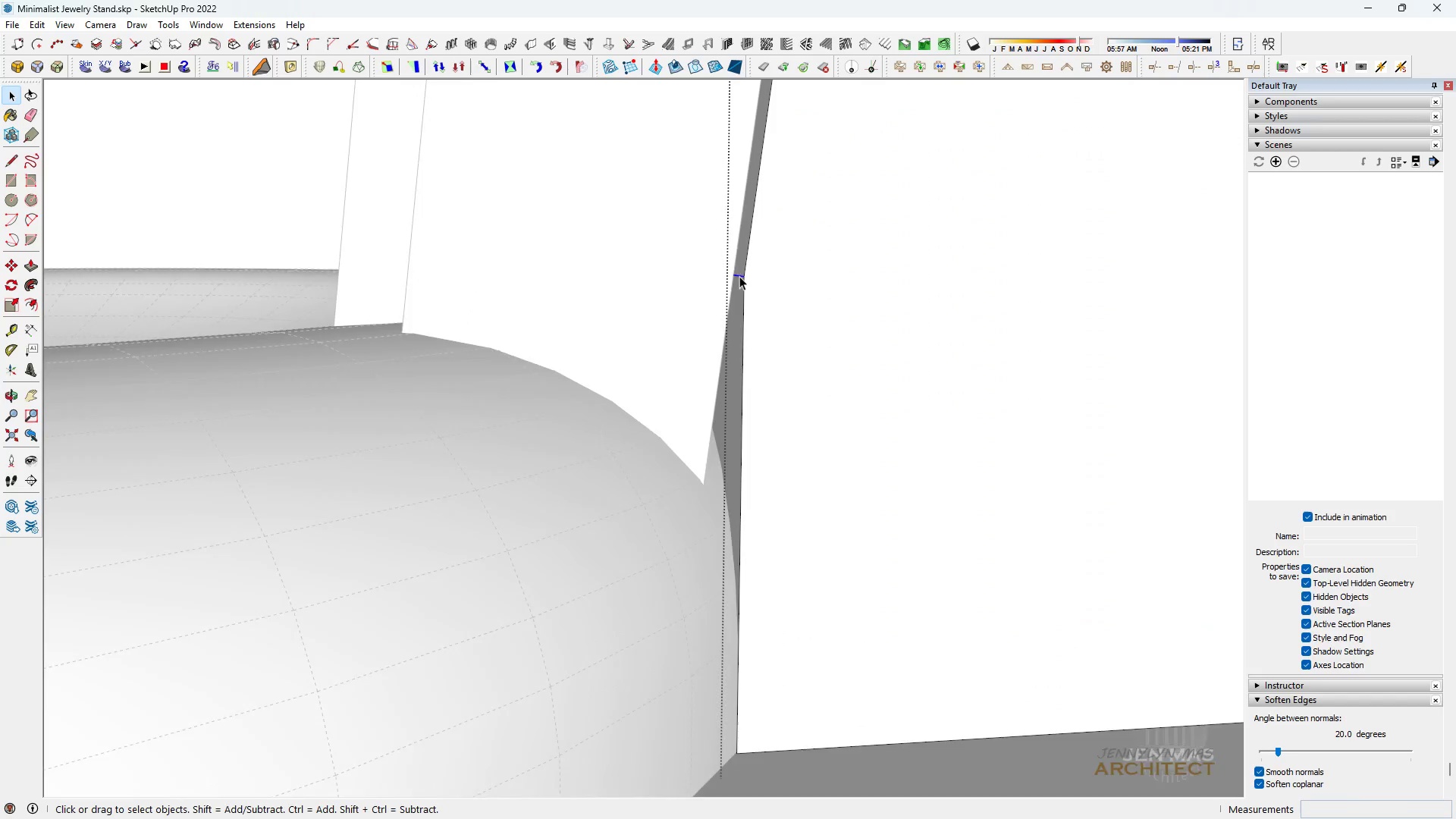 
scroll: coordinate [739, 276], scroll_direction: up, amount: 5.0
 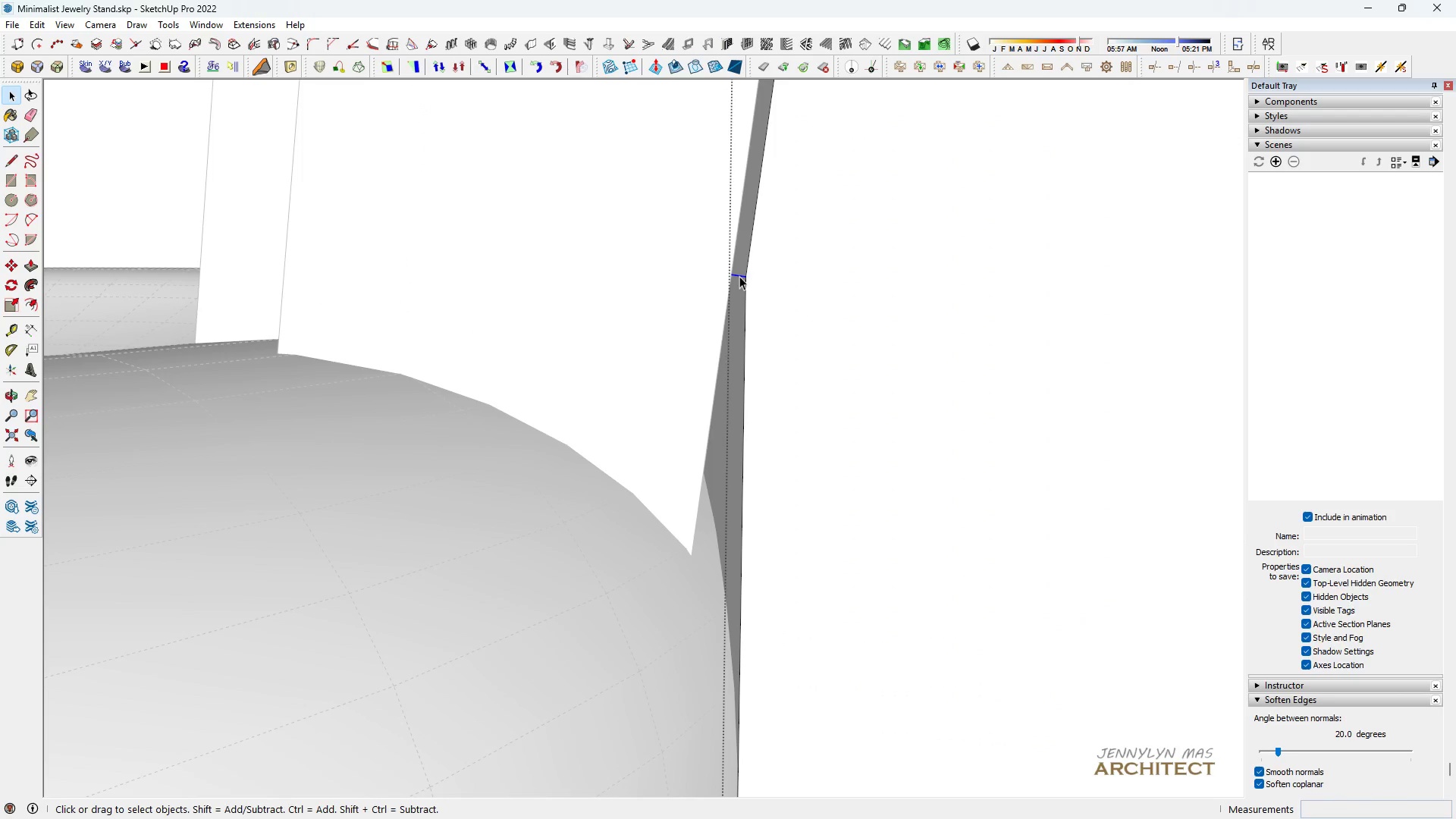 
key(Space)
 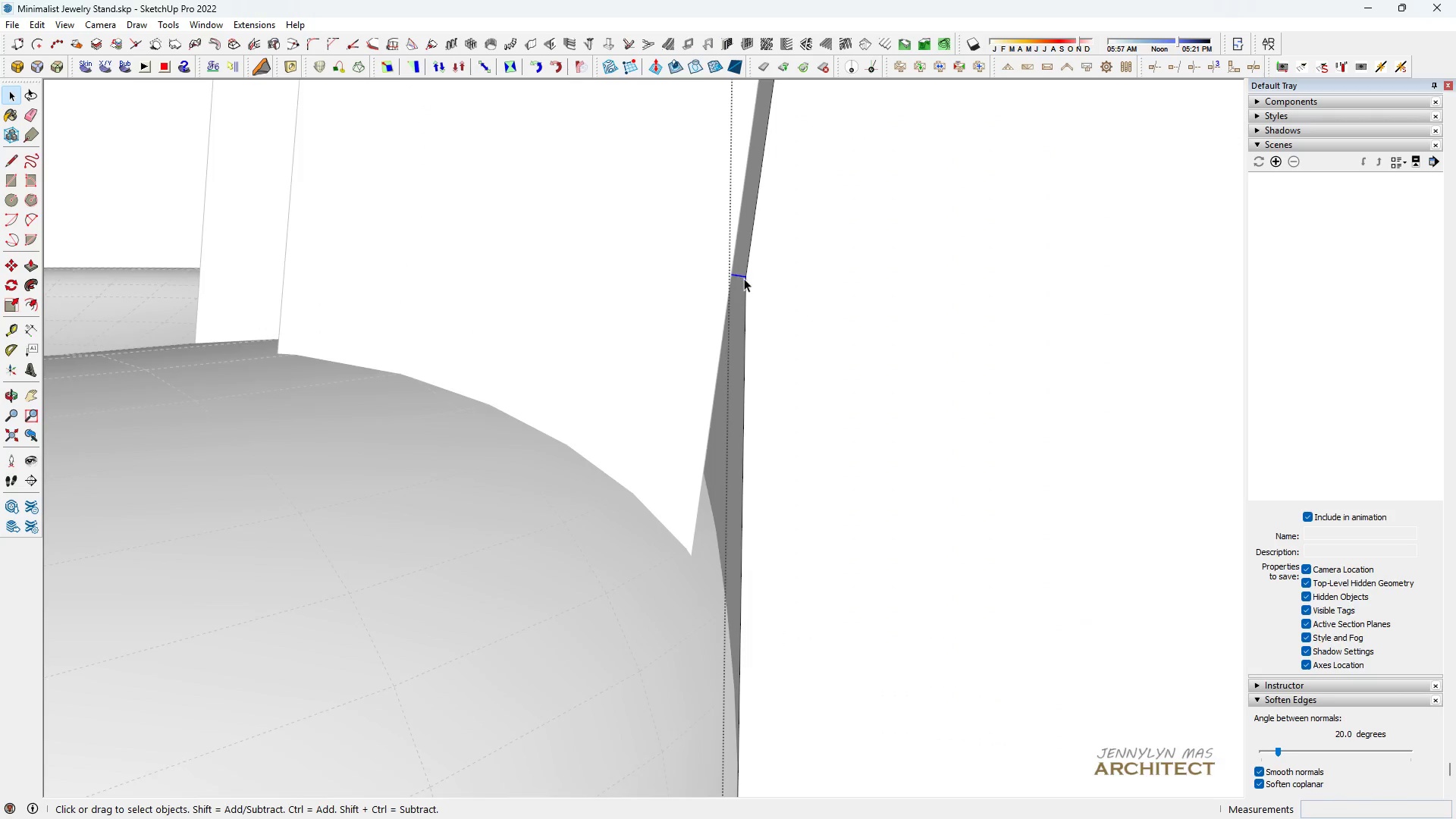 
scroll: coordinate [746, 279], scroll_direction: down, amount: 4.0
 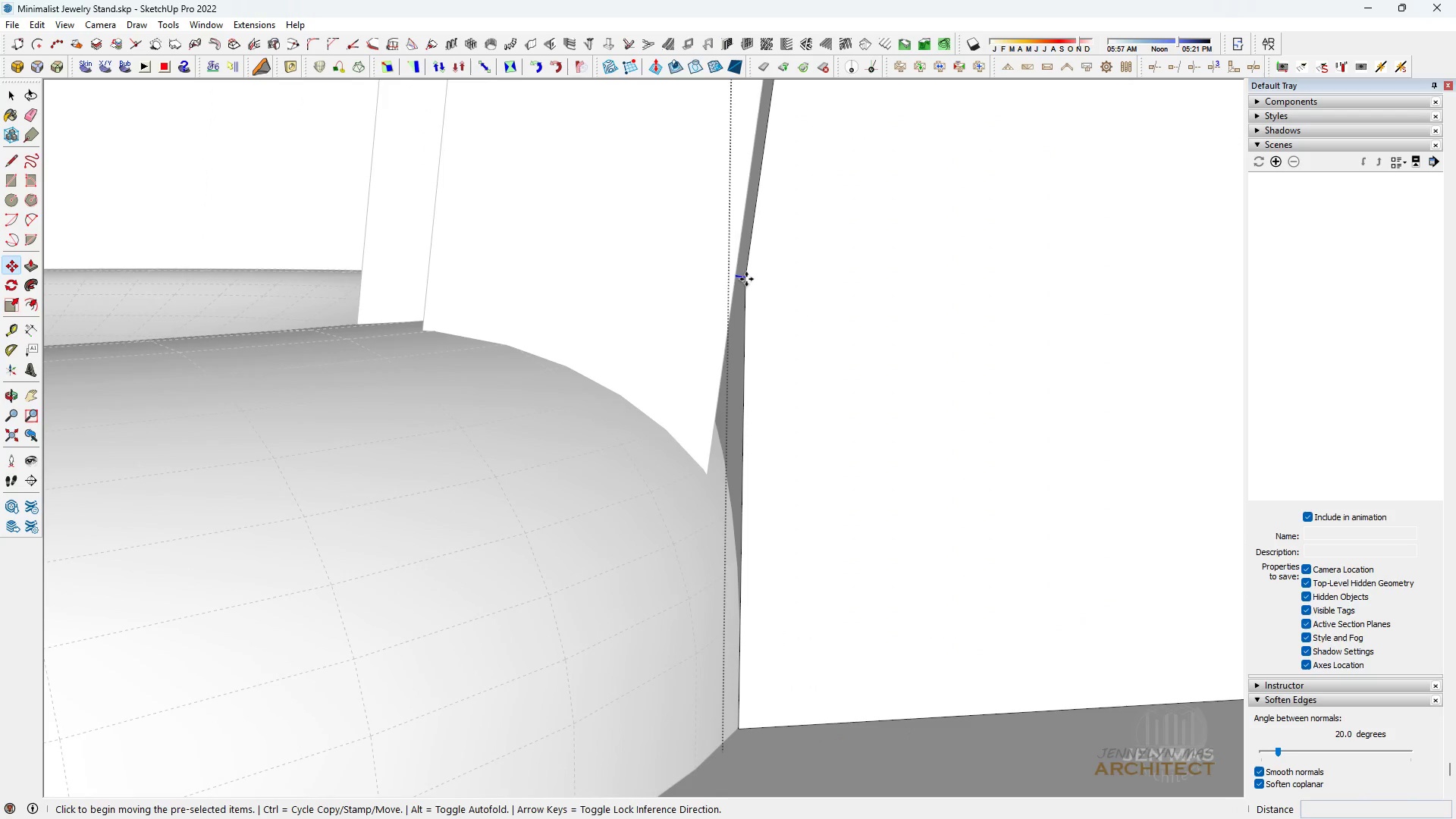 
key(M)
 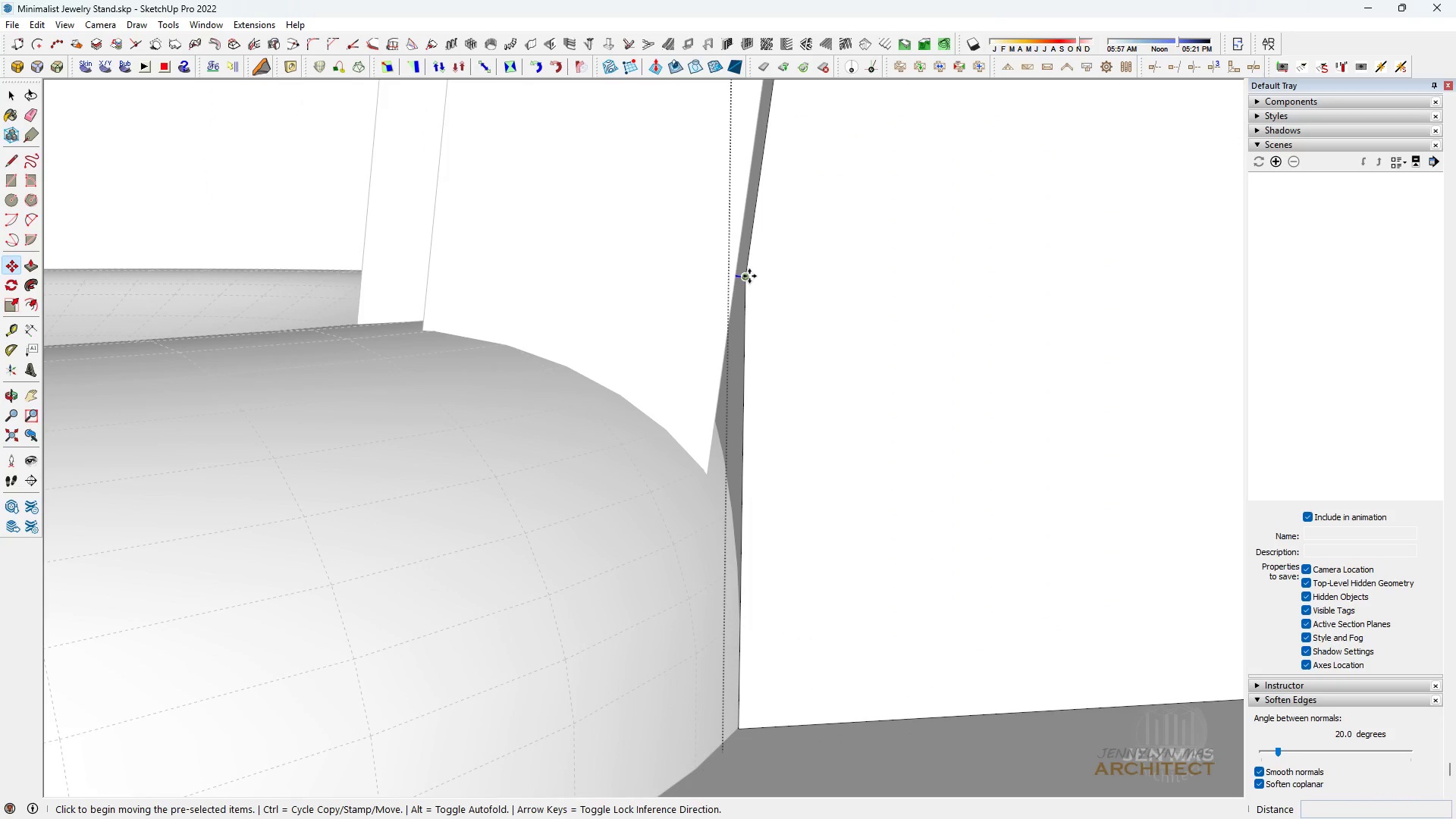 
left_click([749, 276])
 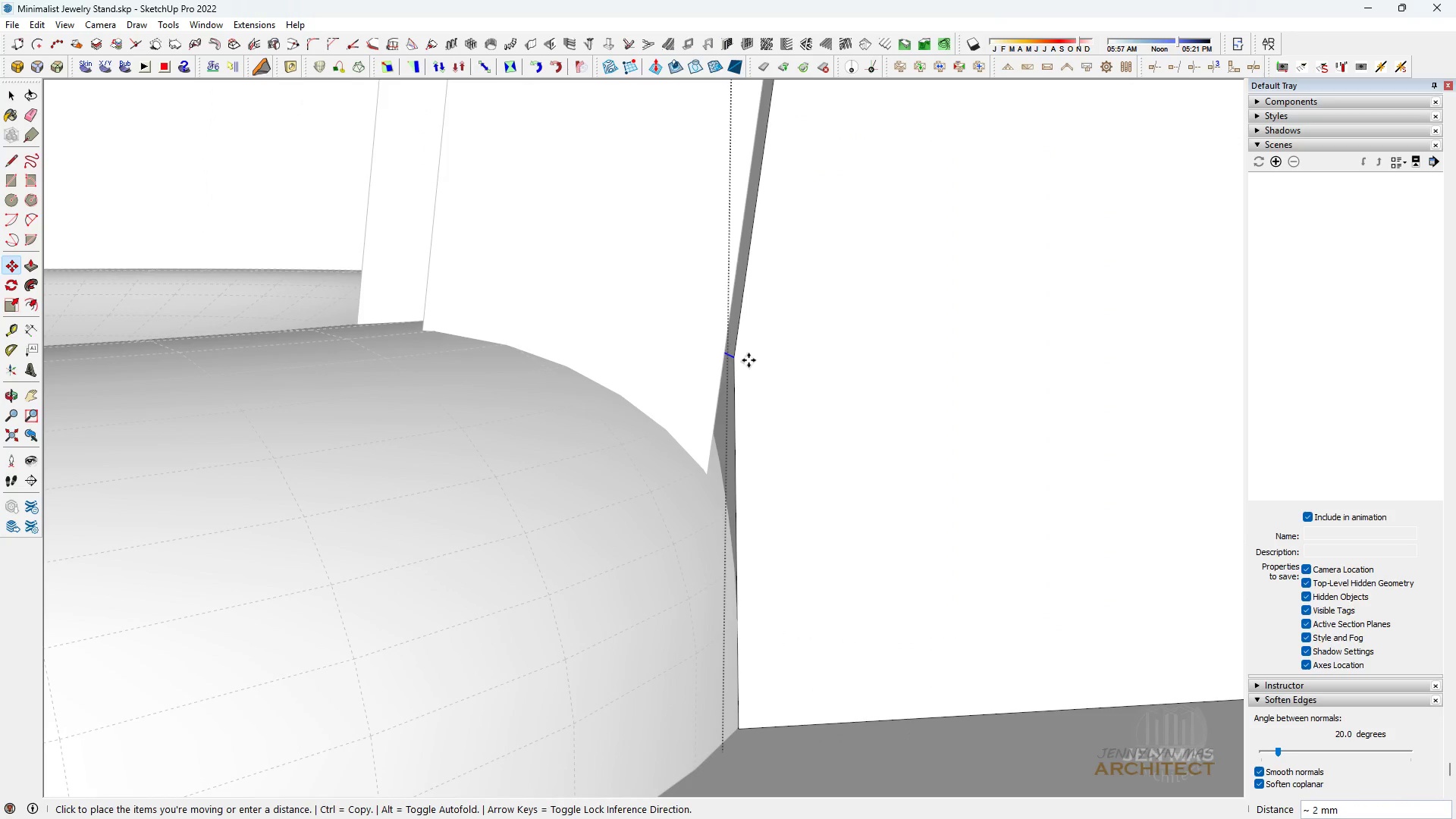 
hold_key(key=ShiftLeft, duration=1.34)
 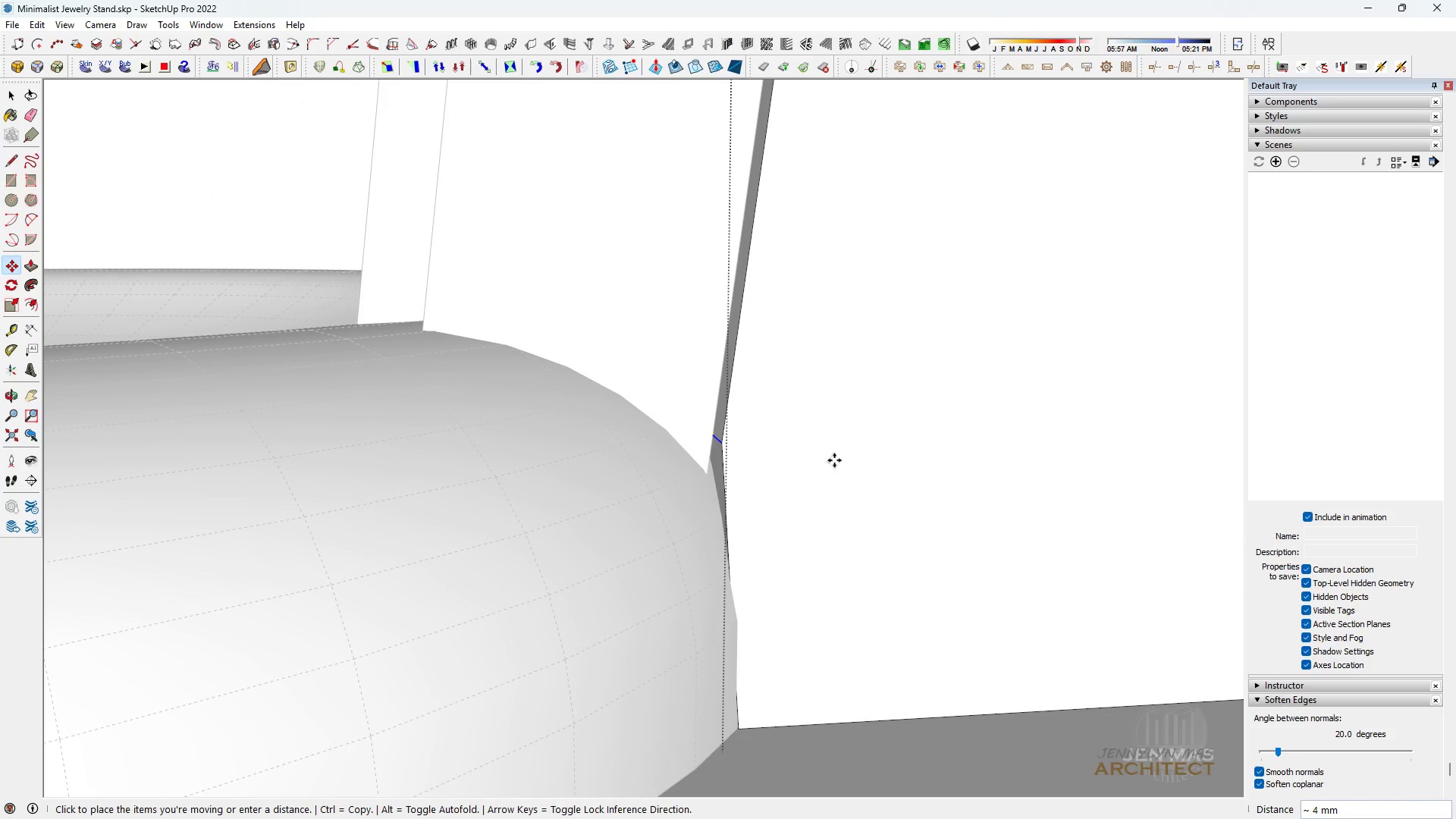 
key(Space)
 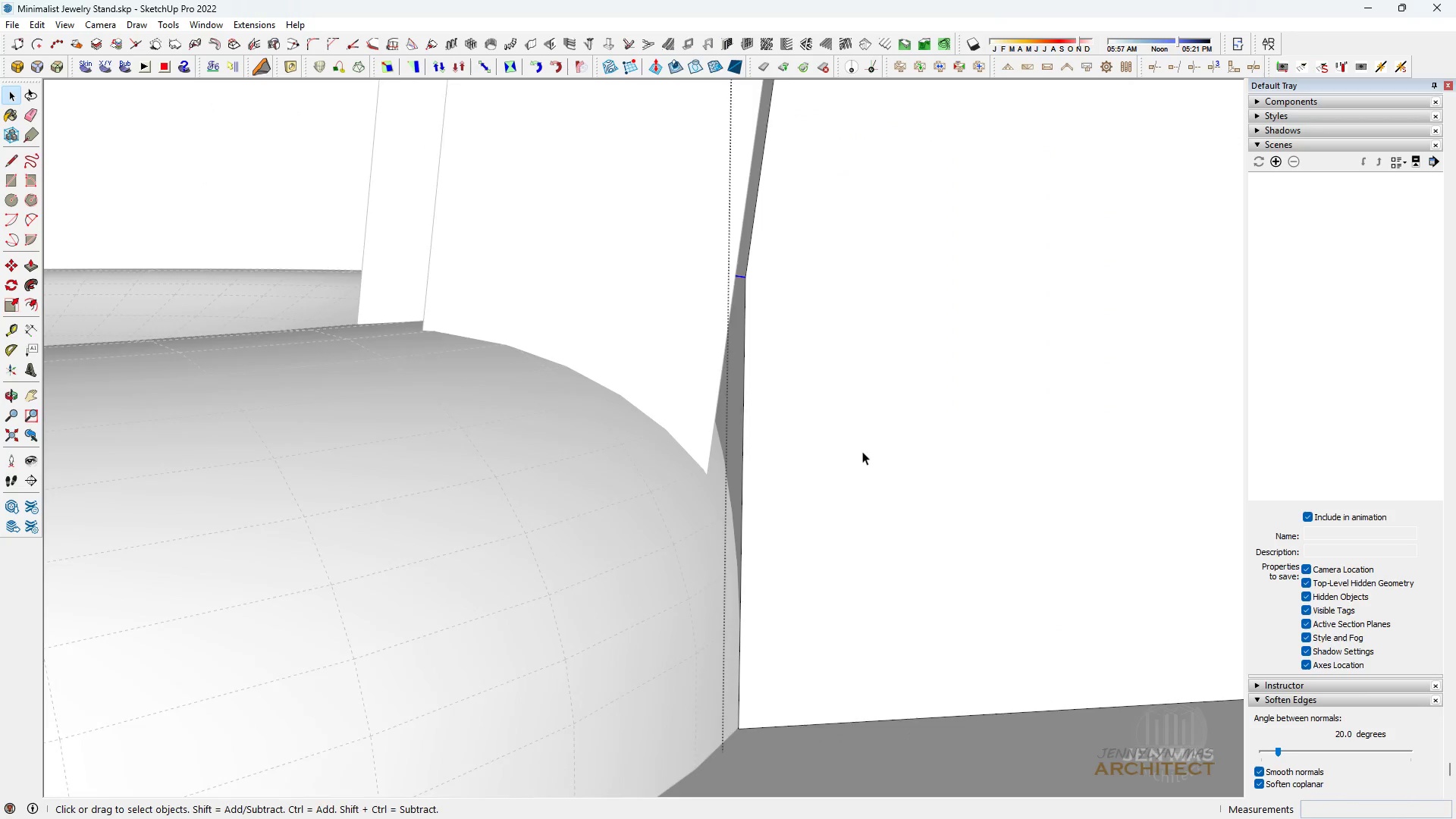 
scroll: coordinate [862, 451], scroll_direction: down, amount: 1.0
 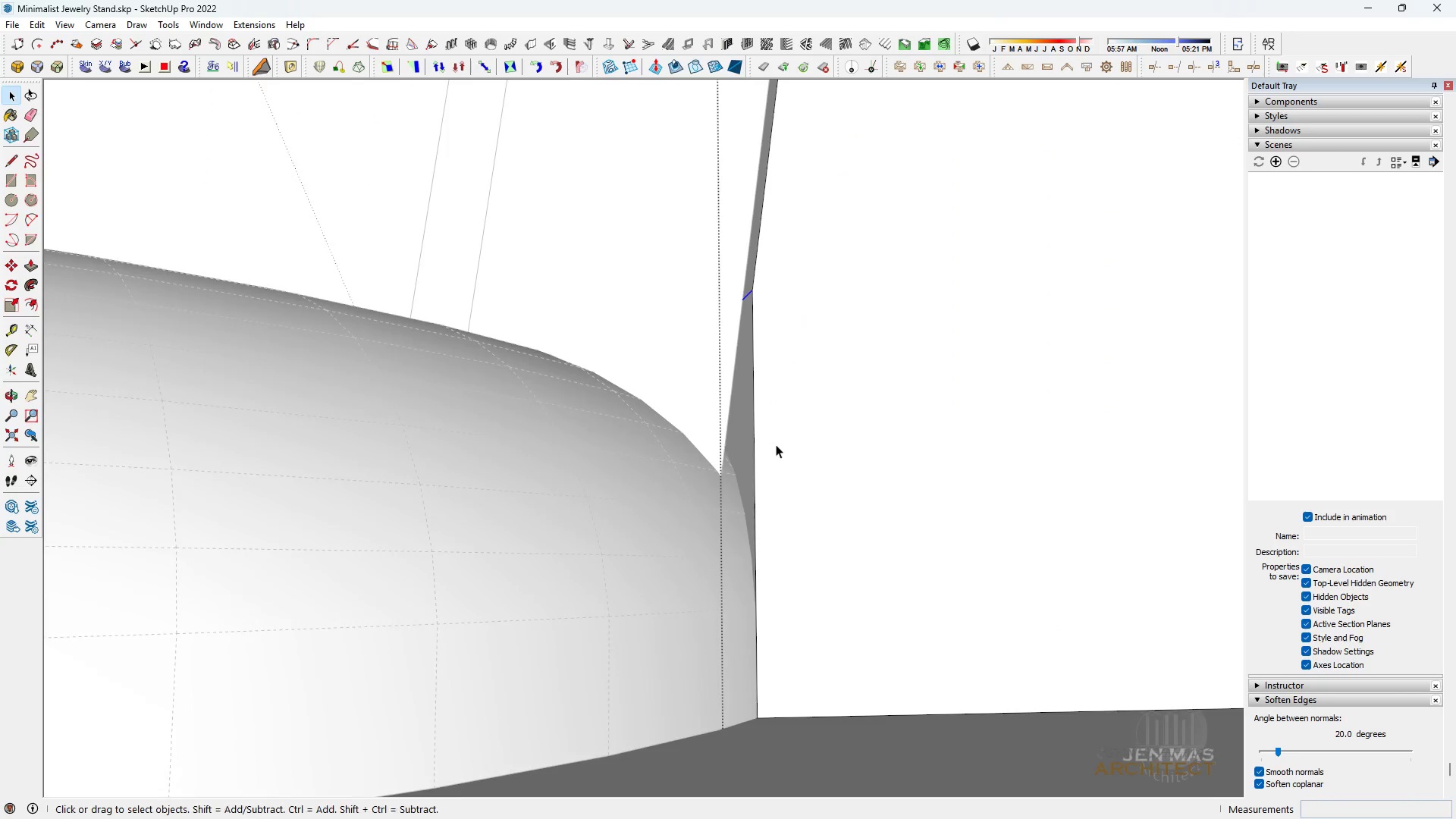 
scroll: coordinate [758, 308], scroll_direction: up, amount: 1.0
 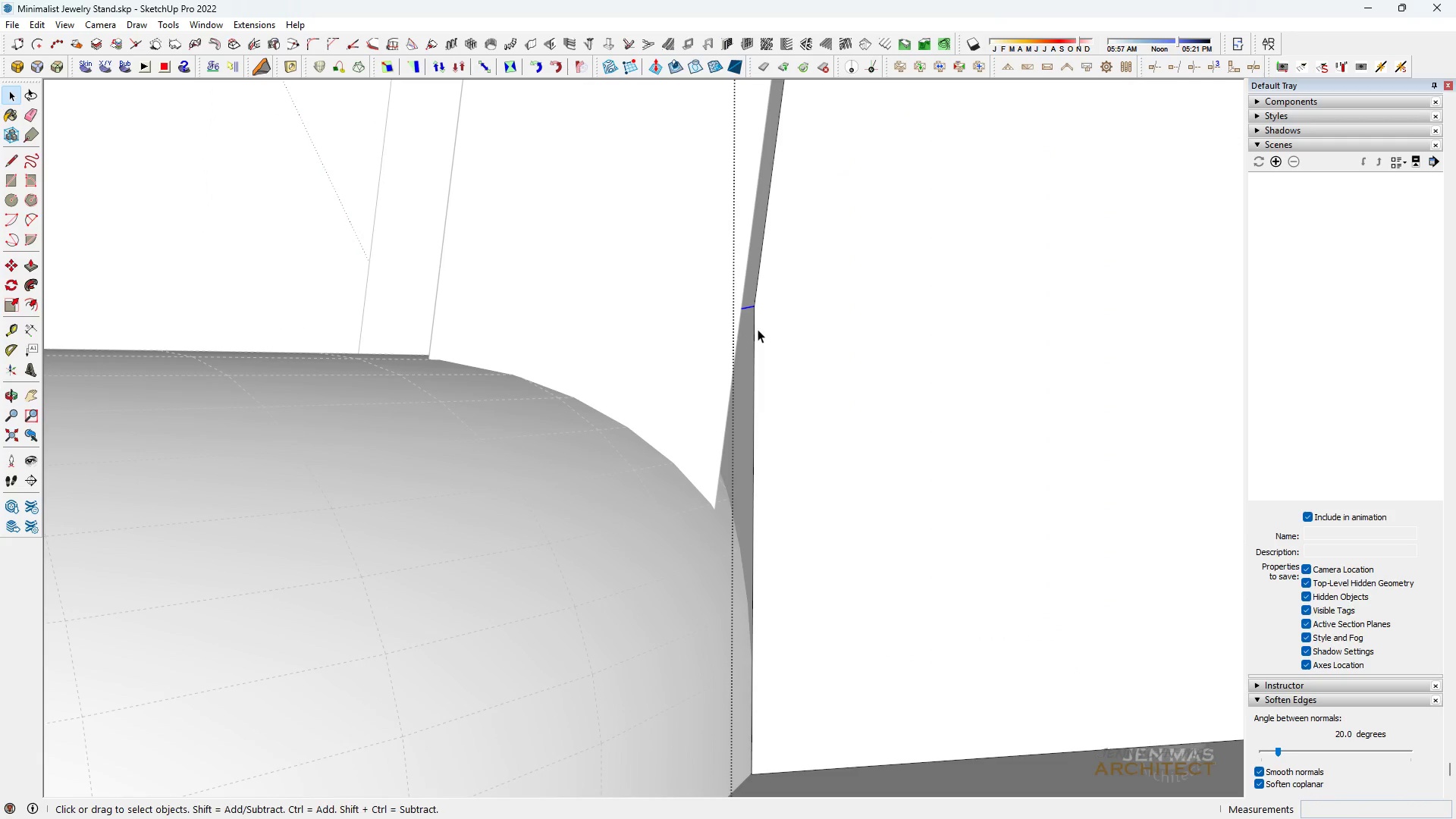 
key(M)
 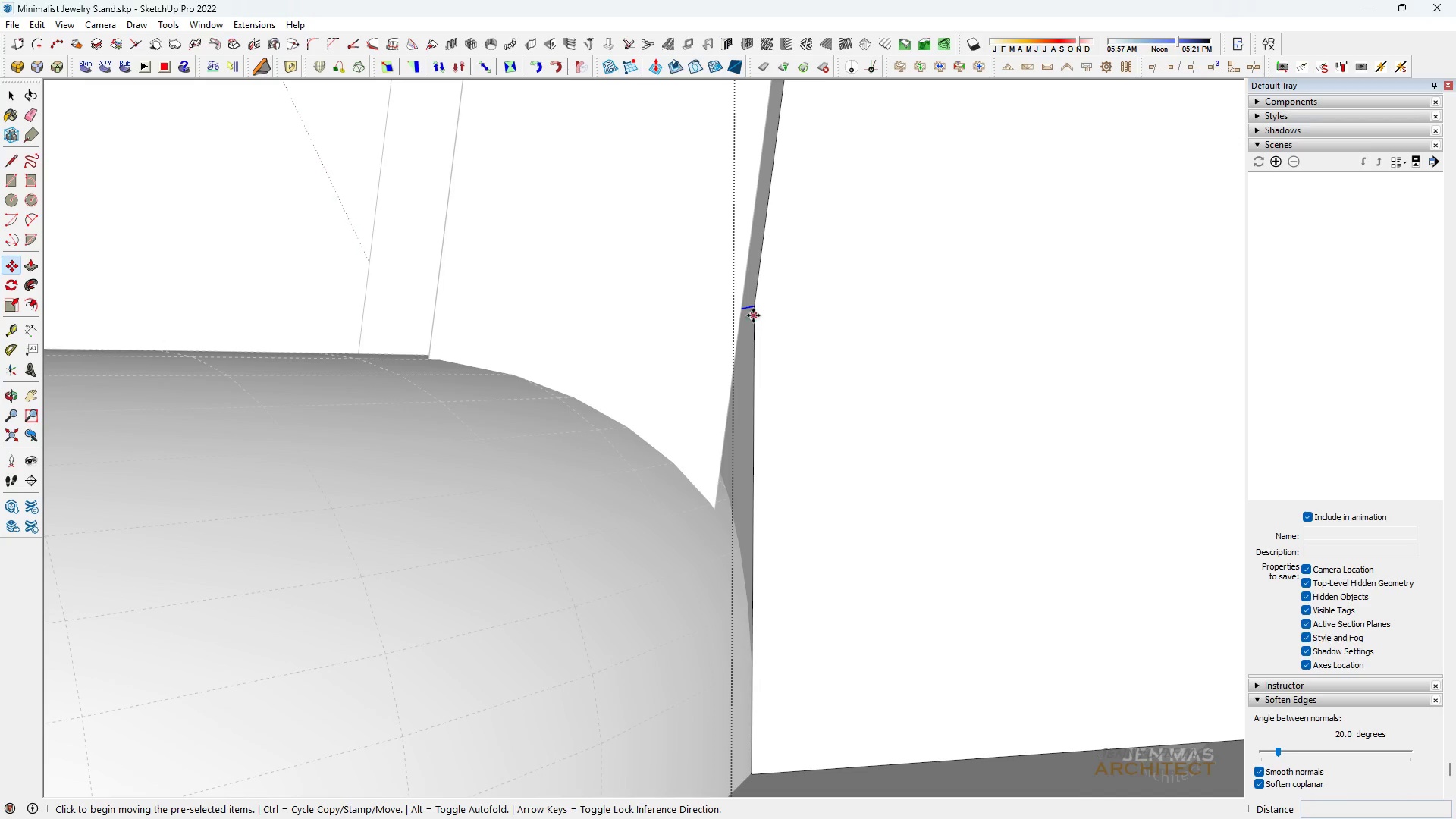 
key(Control+ControlLeft)
 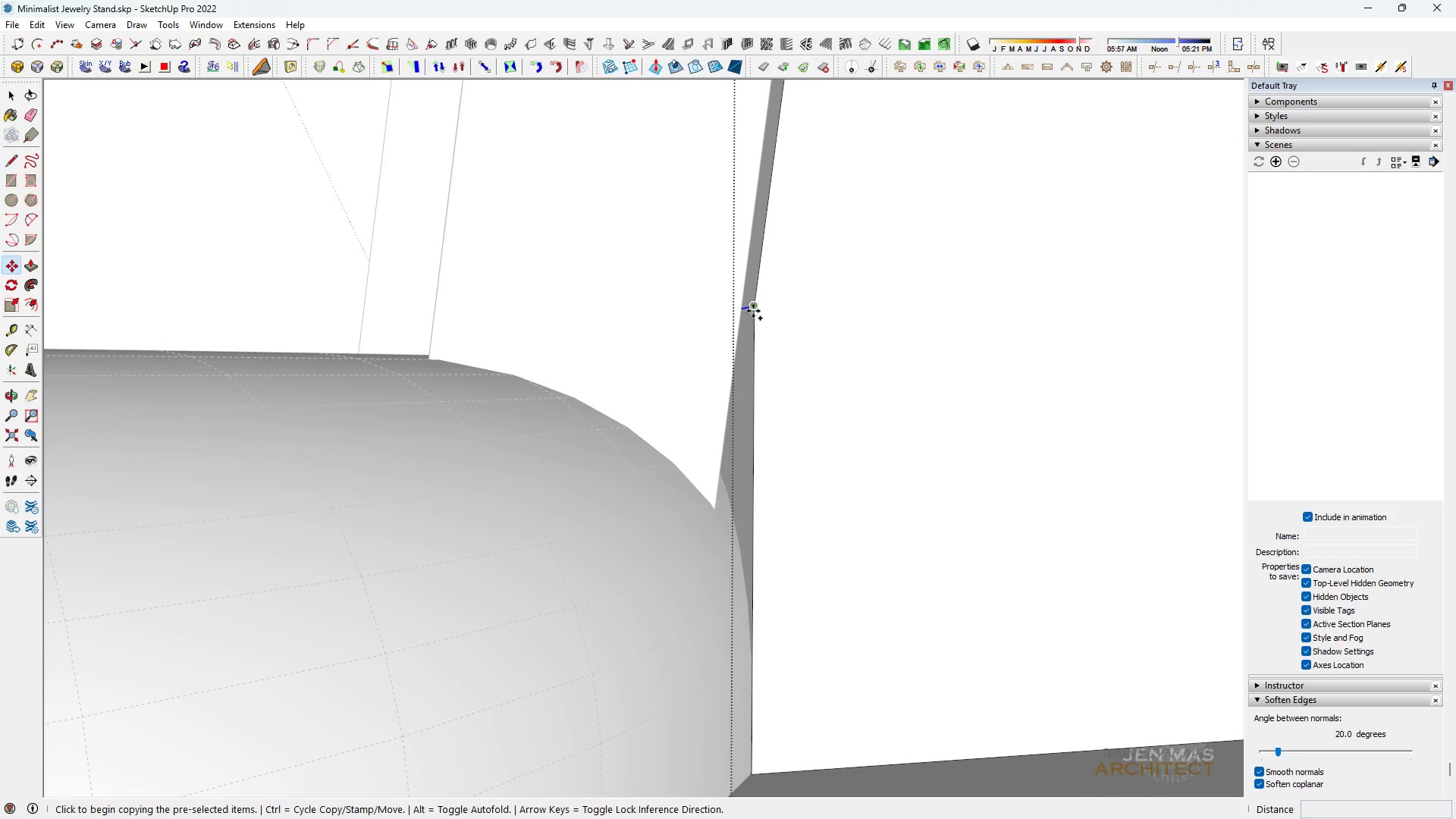 
left_click([753, 311])
 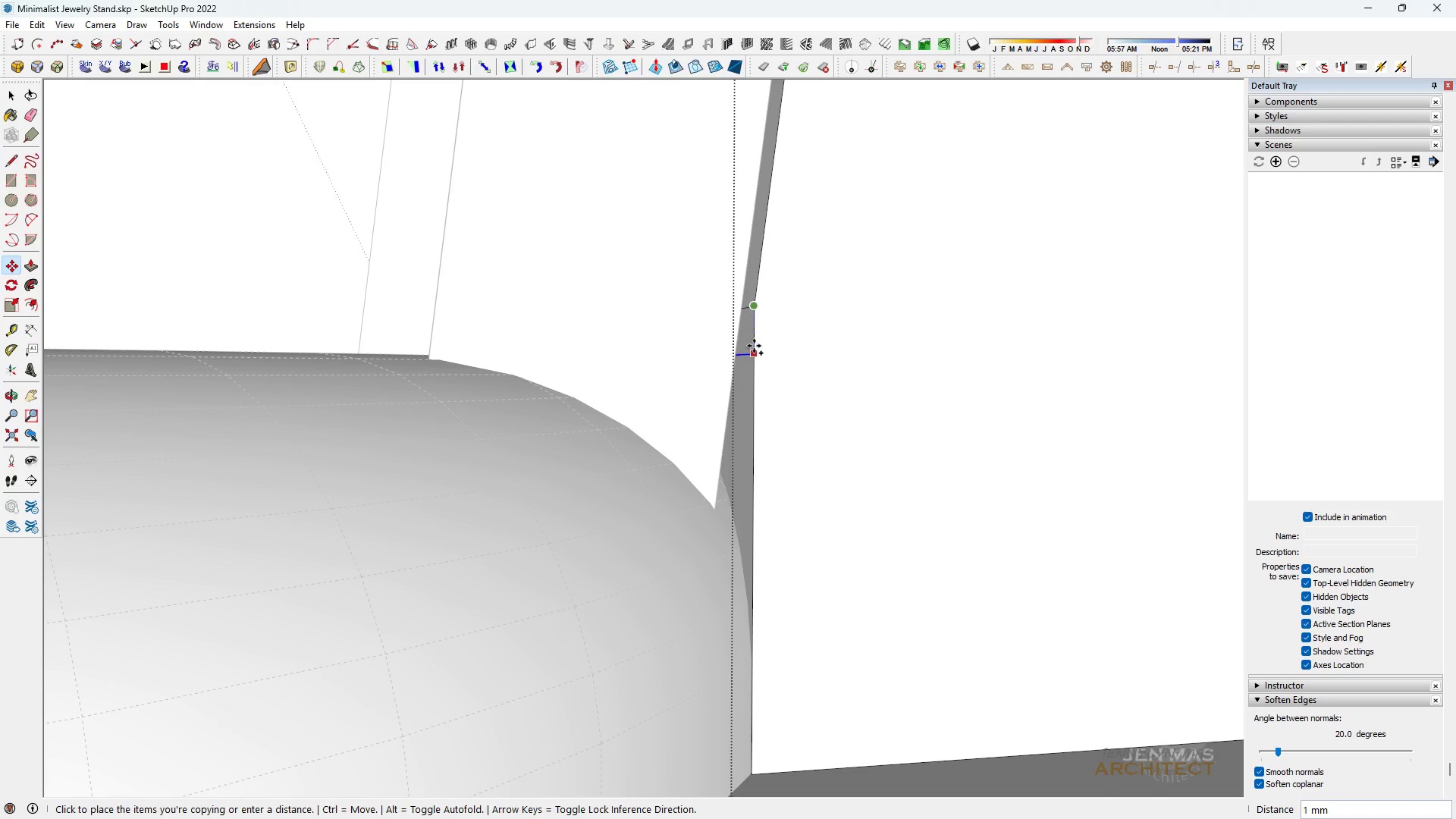 
hold_key(key=ShiftLeft, duration=1.52)
 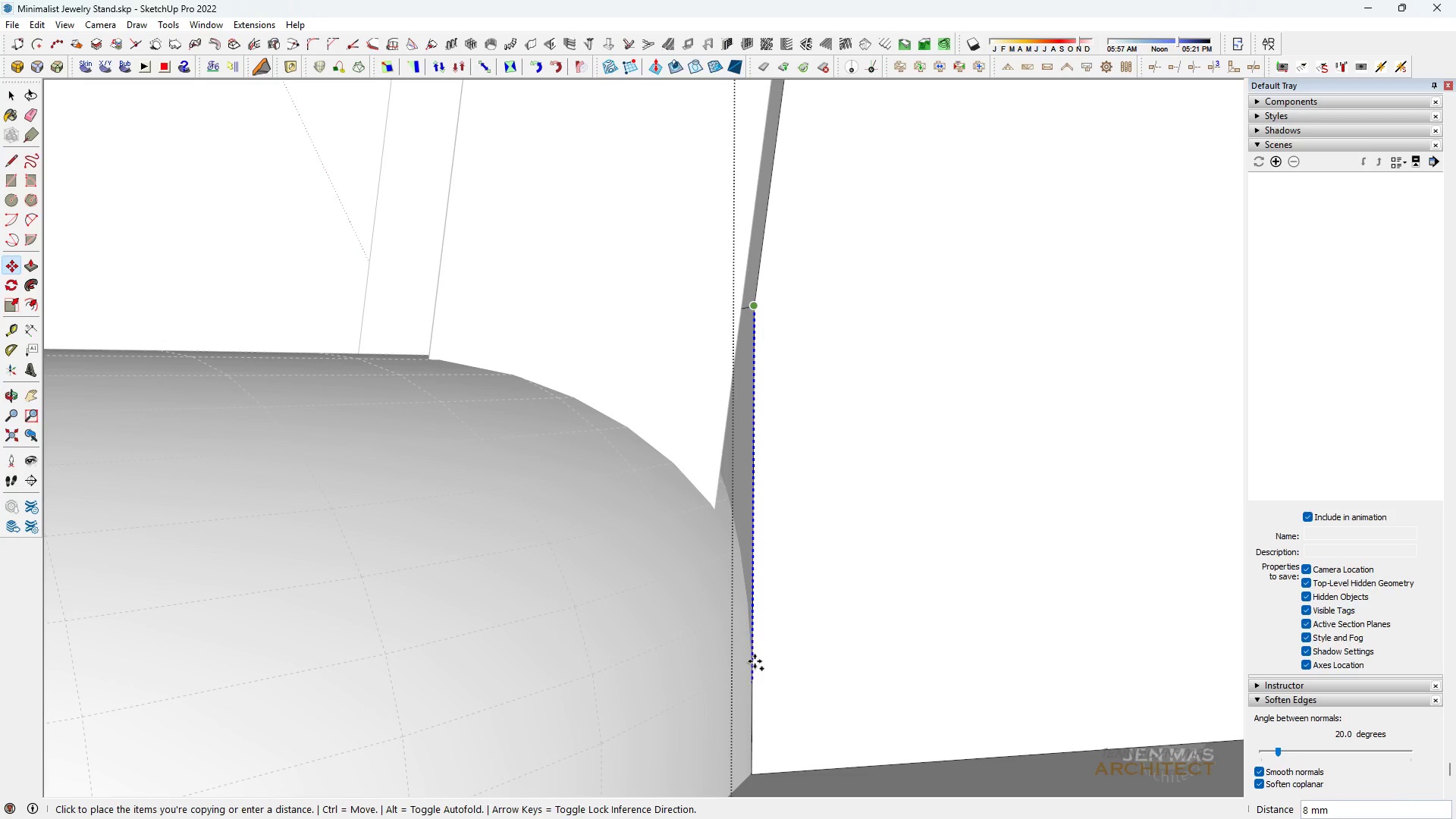 
hold_key(key=ShiftLeft, duration=1.52)
scroll: coordinate [753, 664], scroll_direction: up, amount: 5.0
 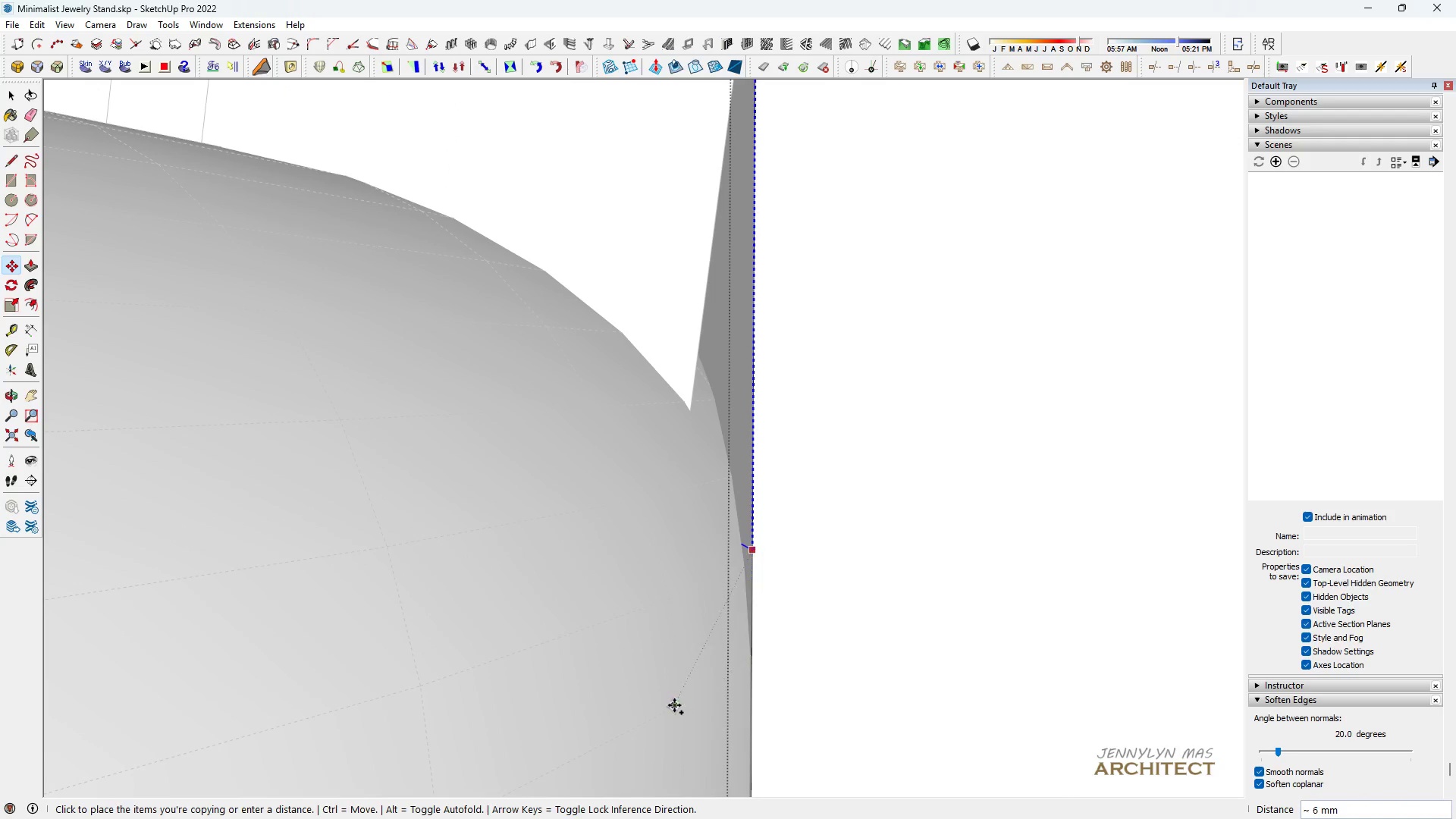 
hold_key(key=ShiftLeft, duration=0.87)
left_click([677, 705])
 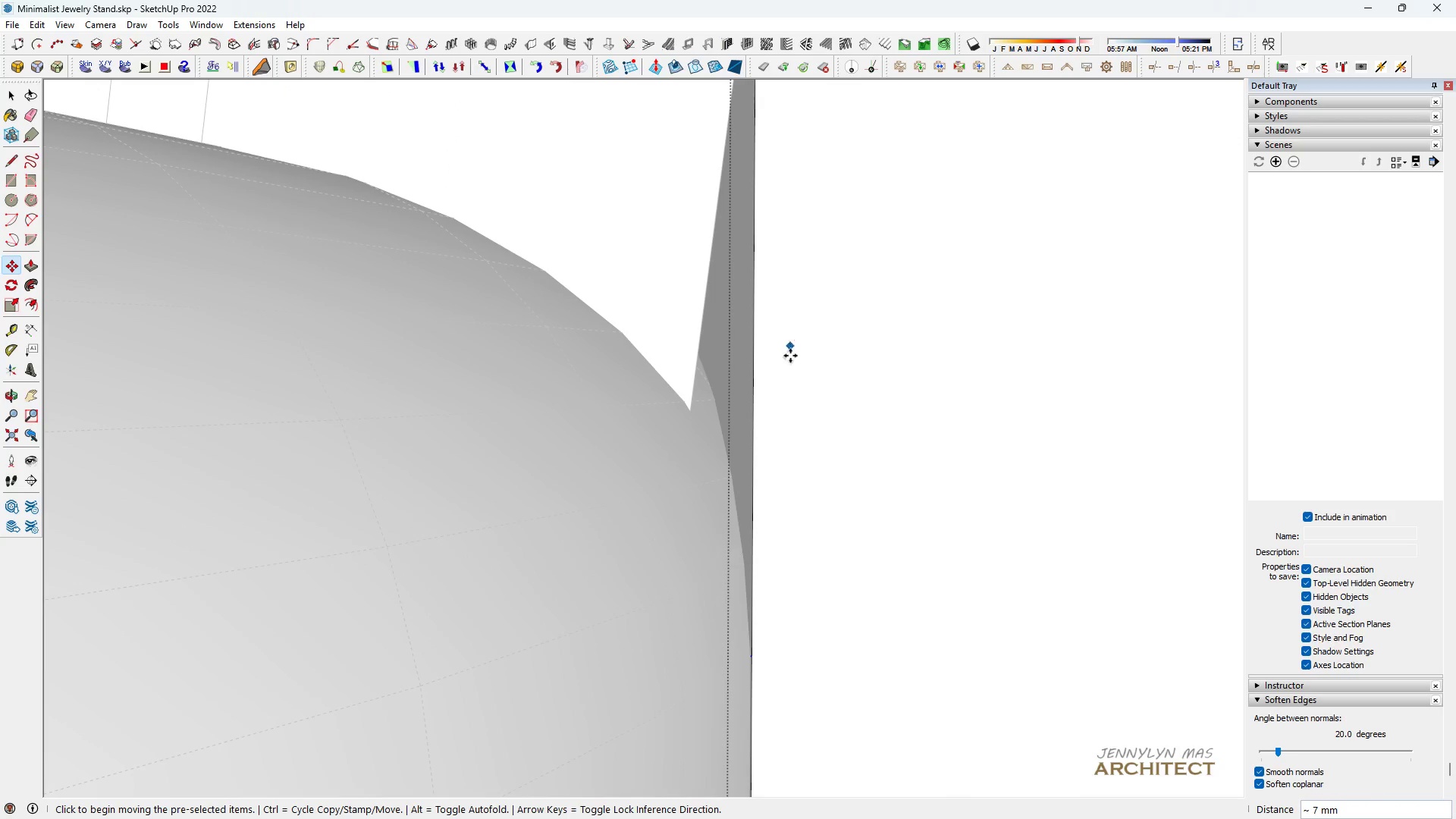 
scroll: coordinate [733, 519], scroll_direction: down, amount: 10.0
 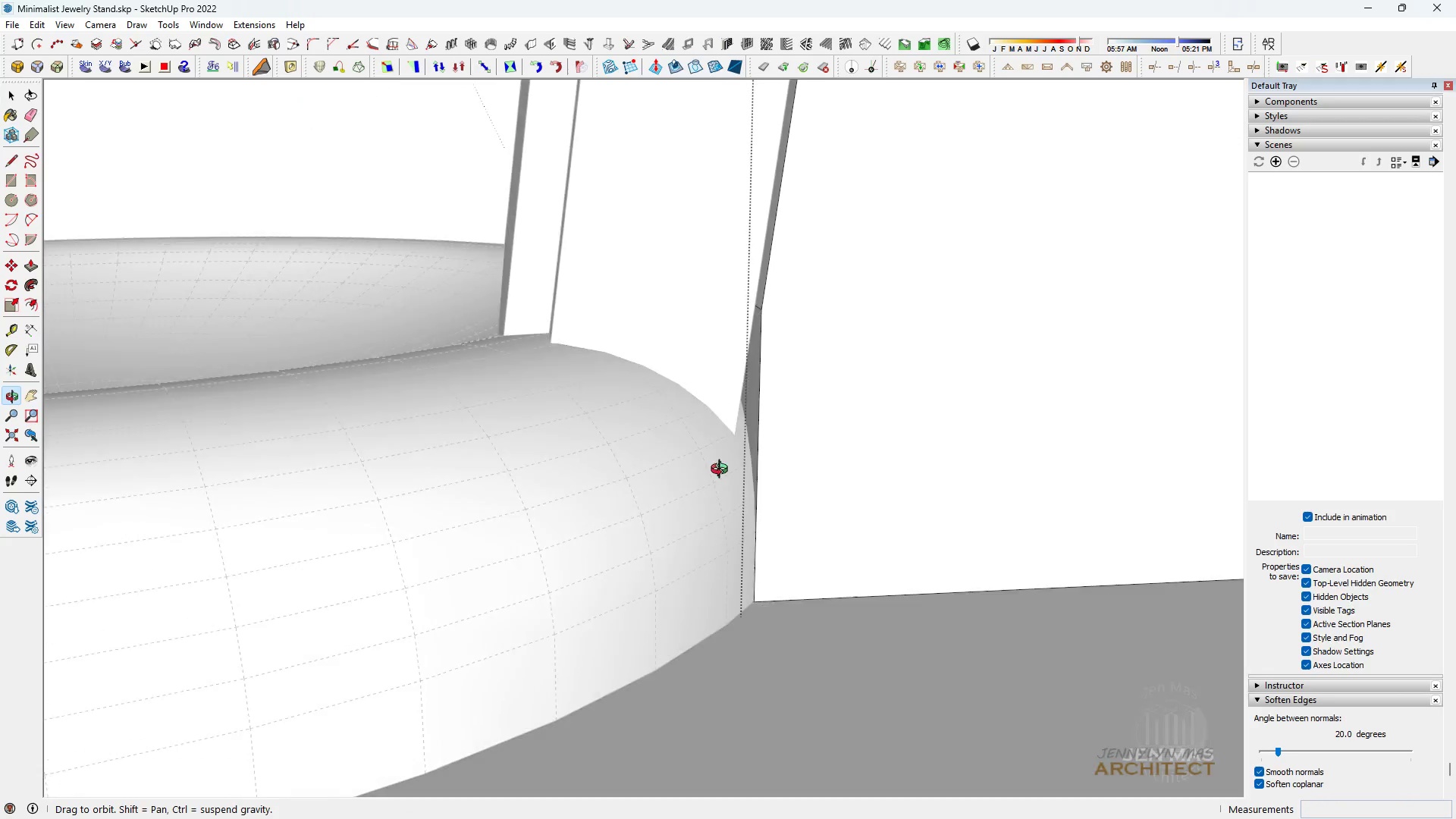 
key(Space)
 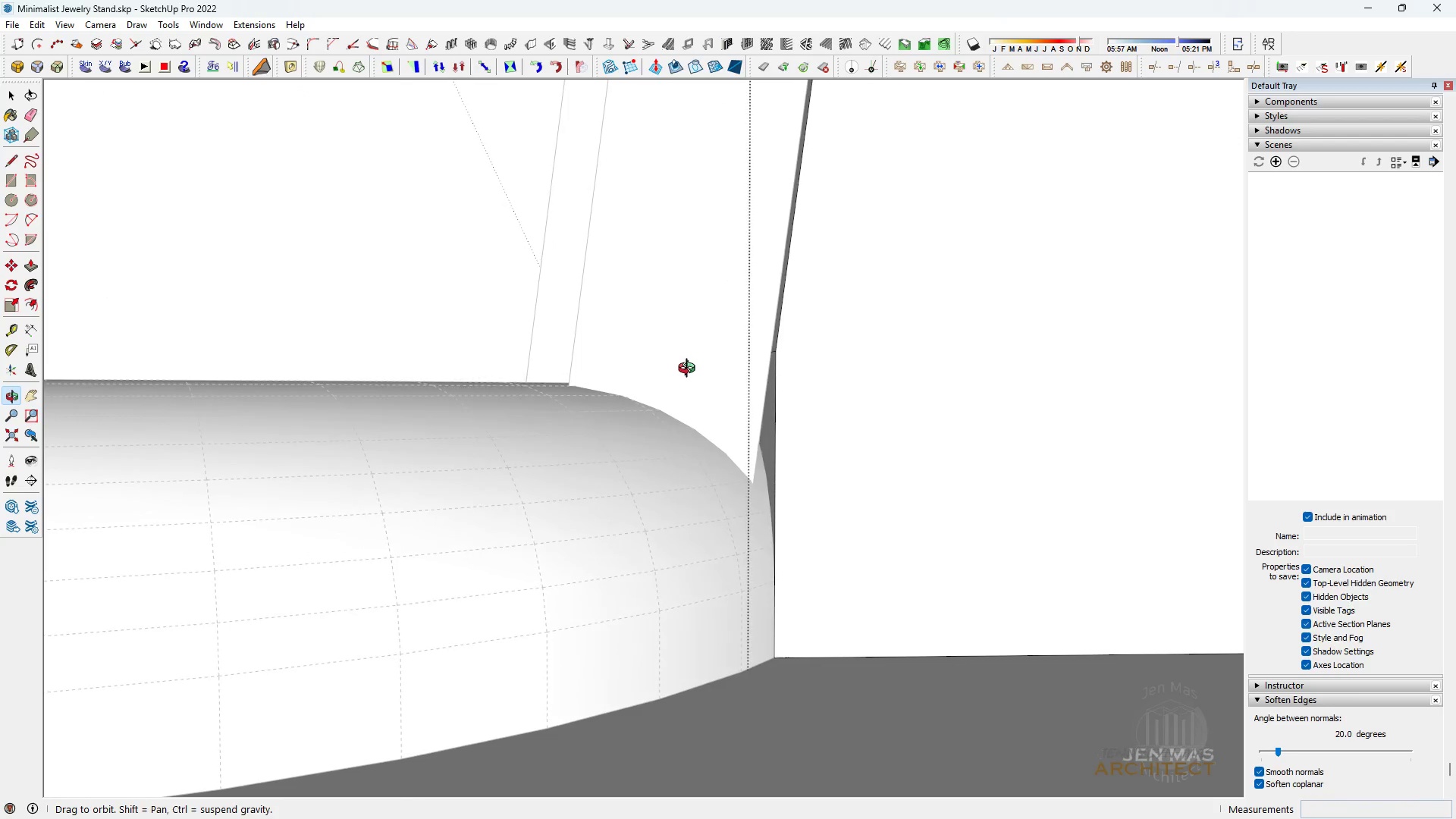 
wait(5.29)
 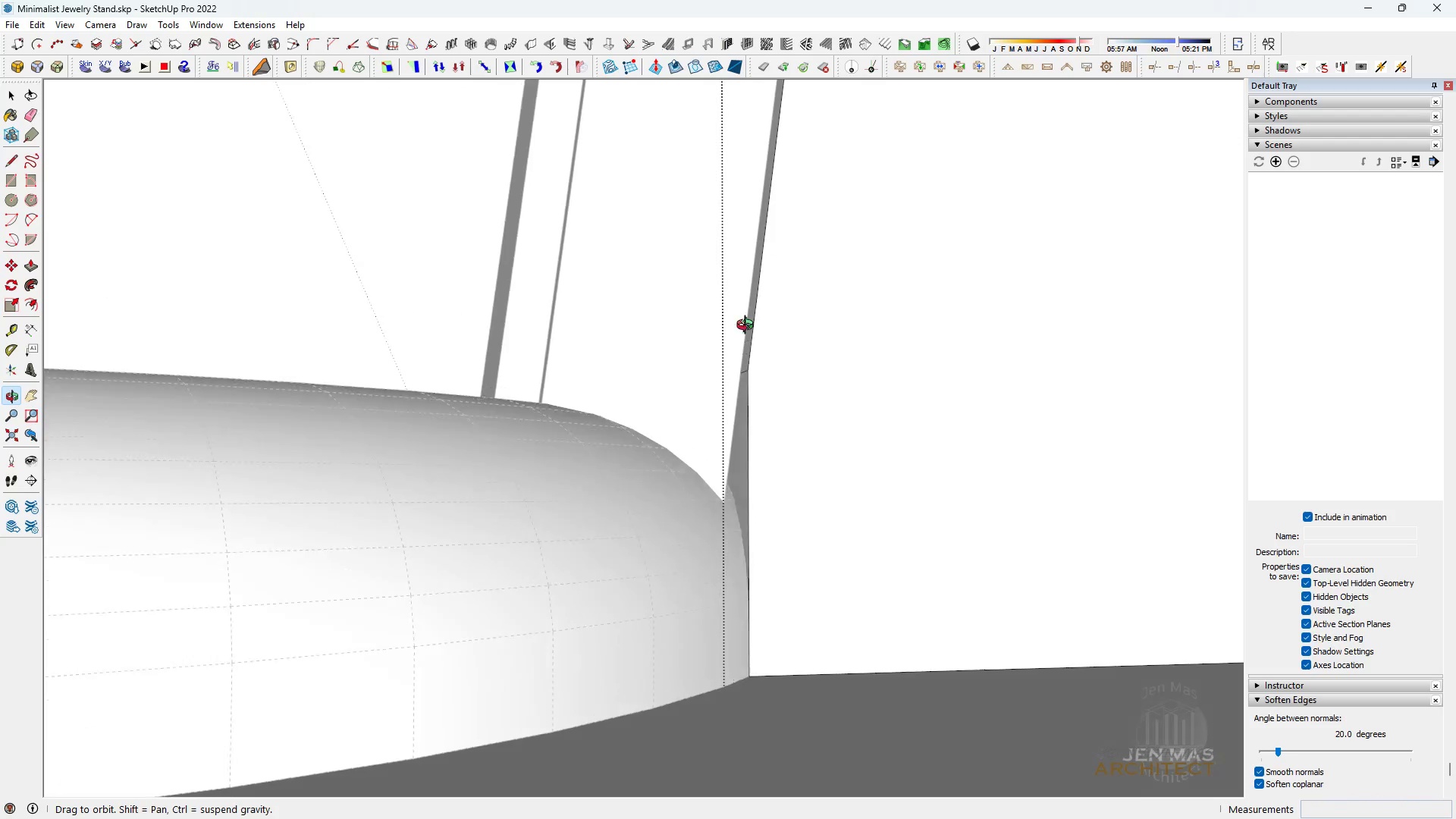 
middle_click([612, 300])
 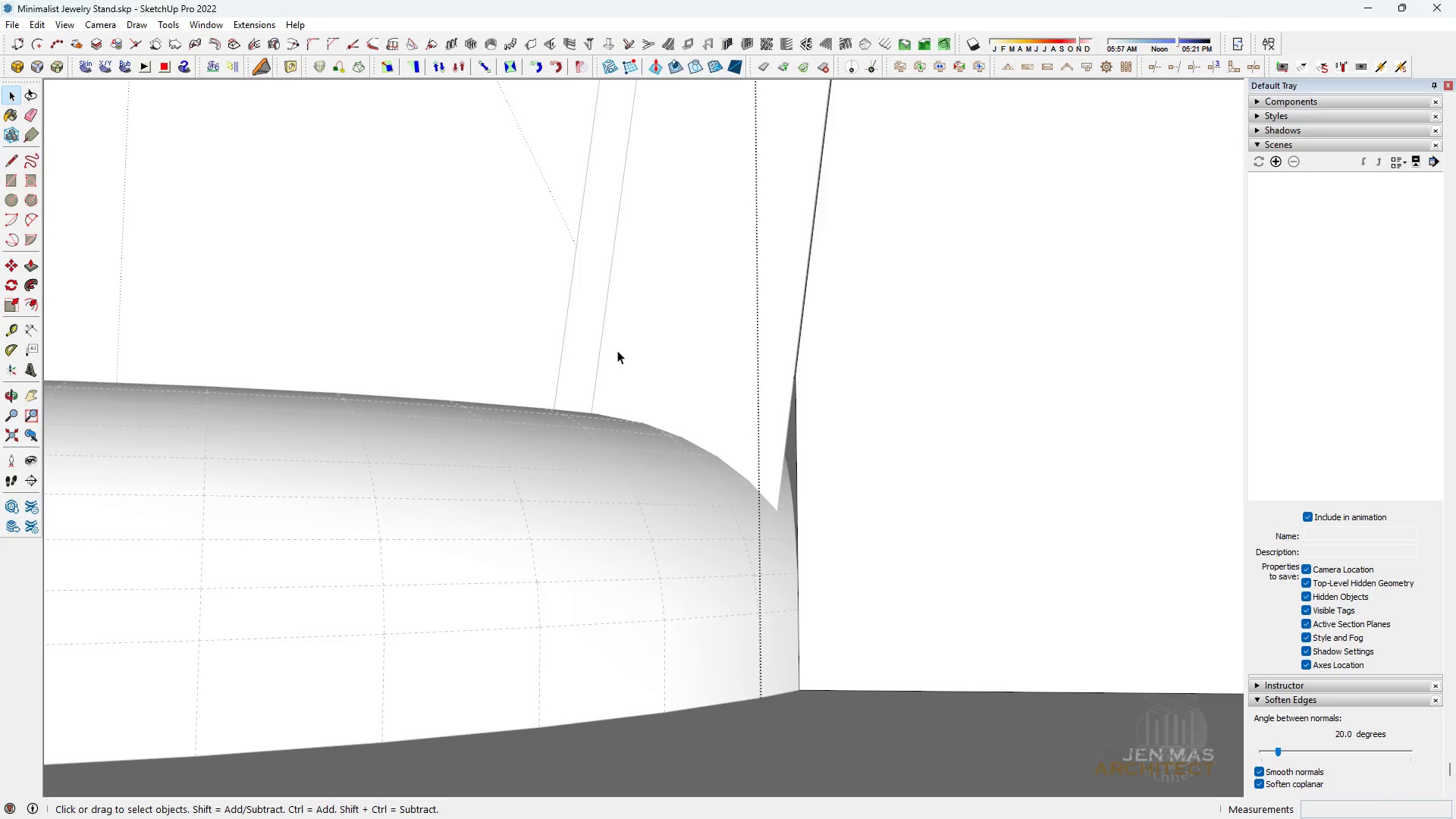 
scroll: coordinate [635, 481], scroll_direction: down, amount: 10.0
 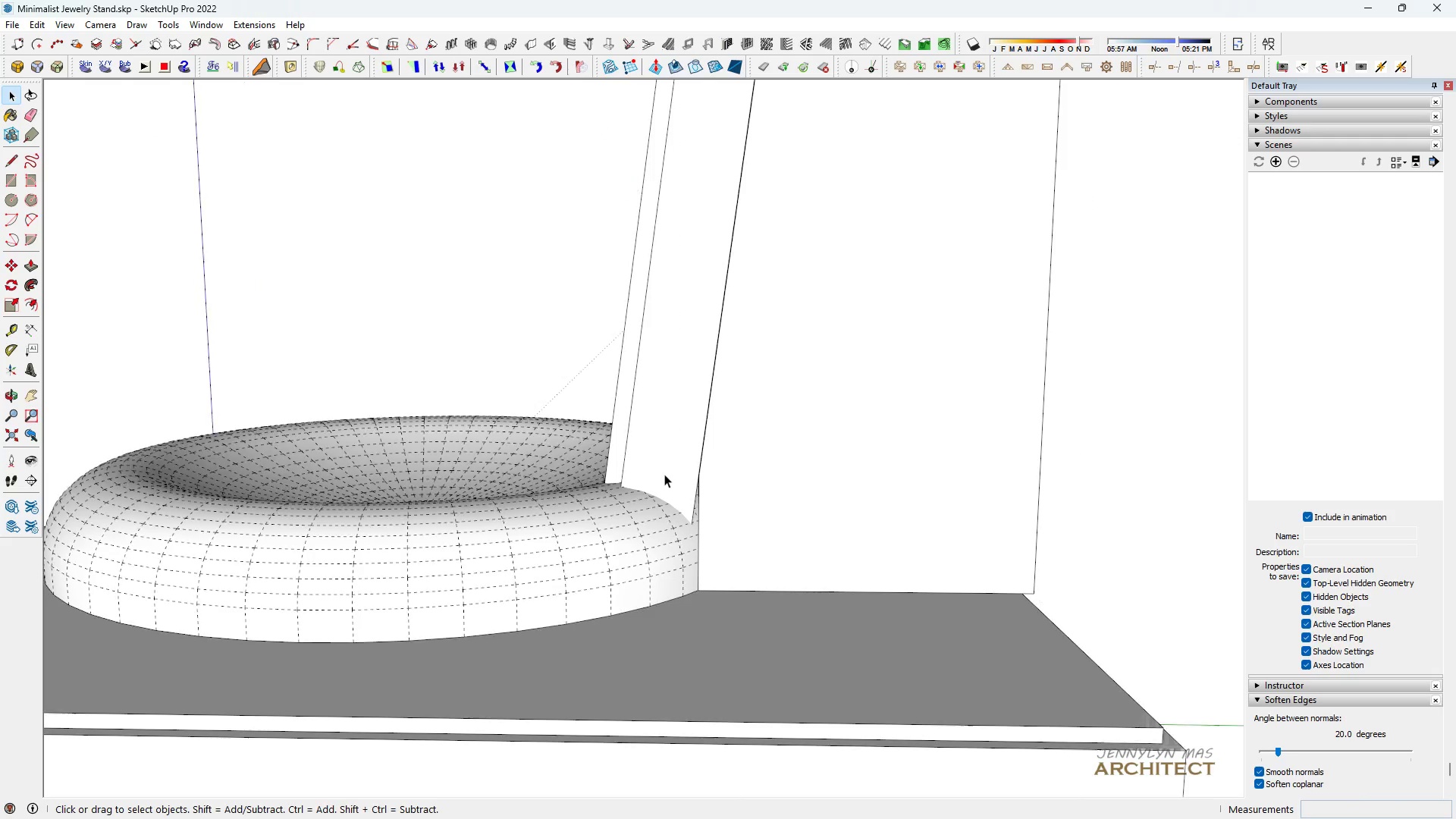 
double_click([664, 474])
 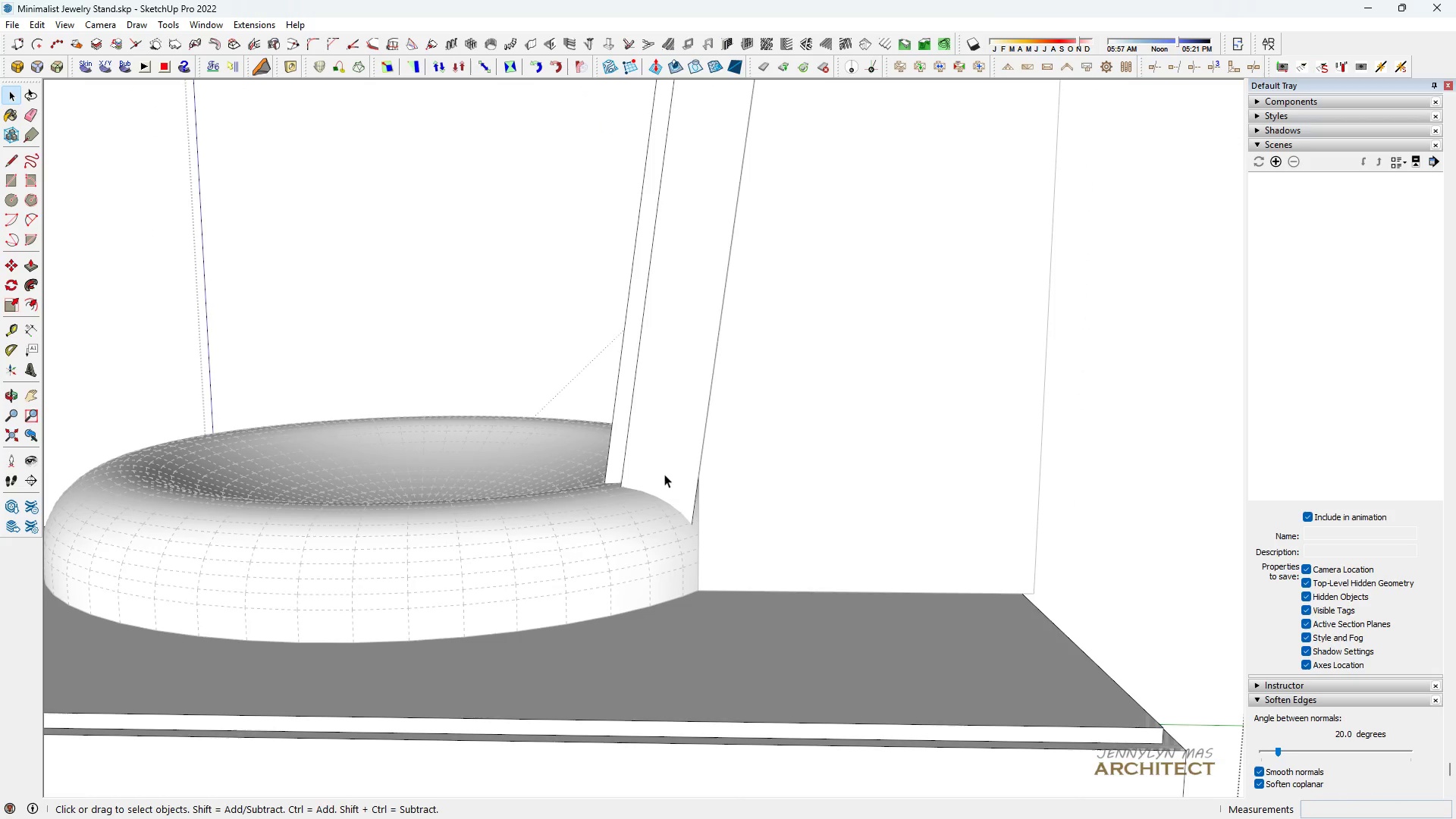 
triple_click([664, 474])
 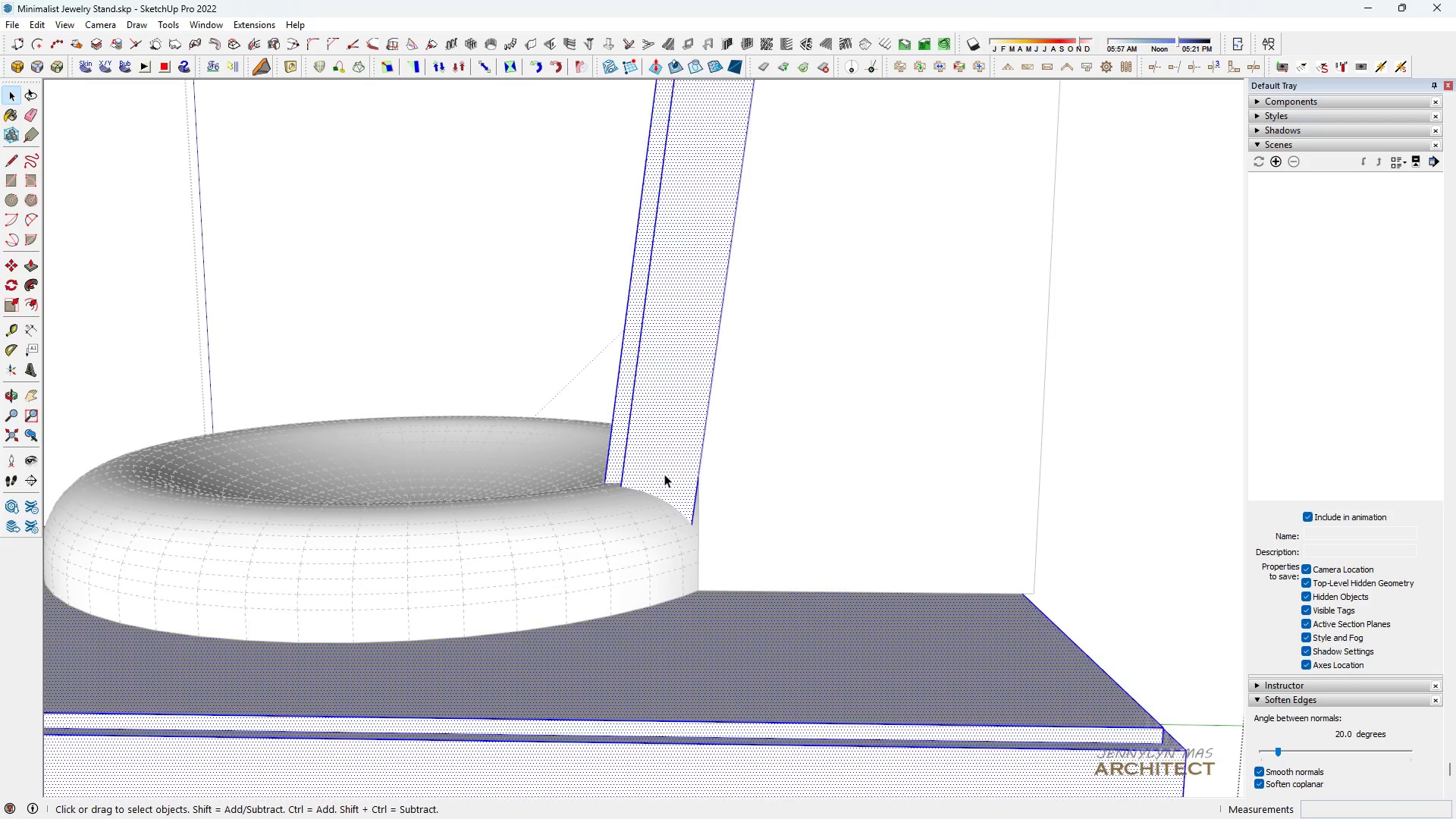 
triple_click([664, 474])
 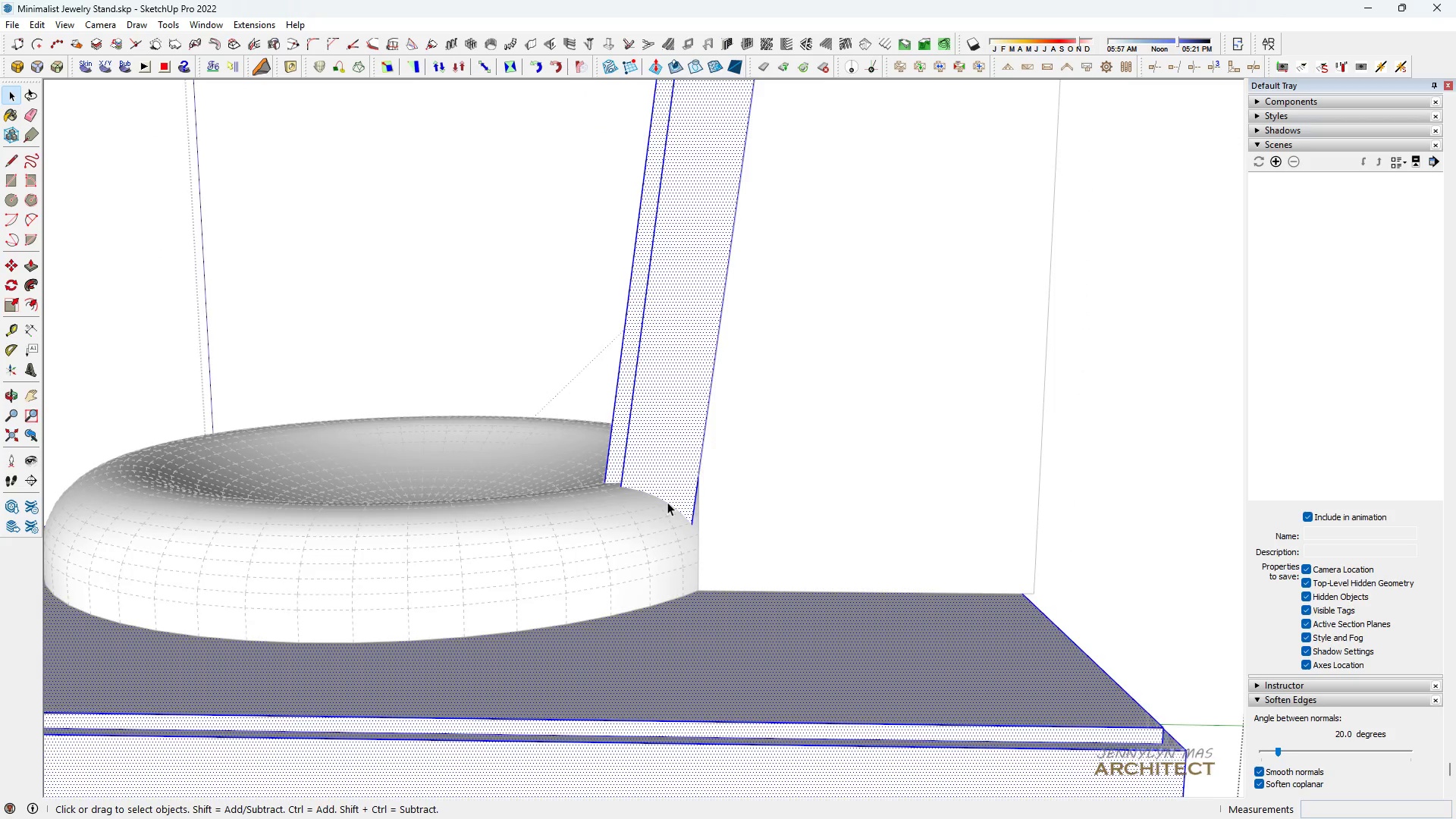 
scroll: coordinate [677, 481], scroll_direction: up, amount: 10.0
 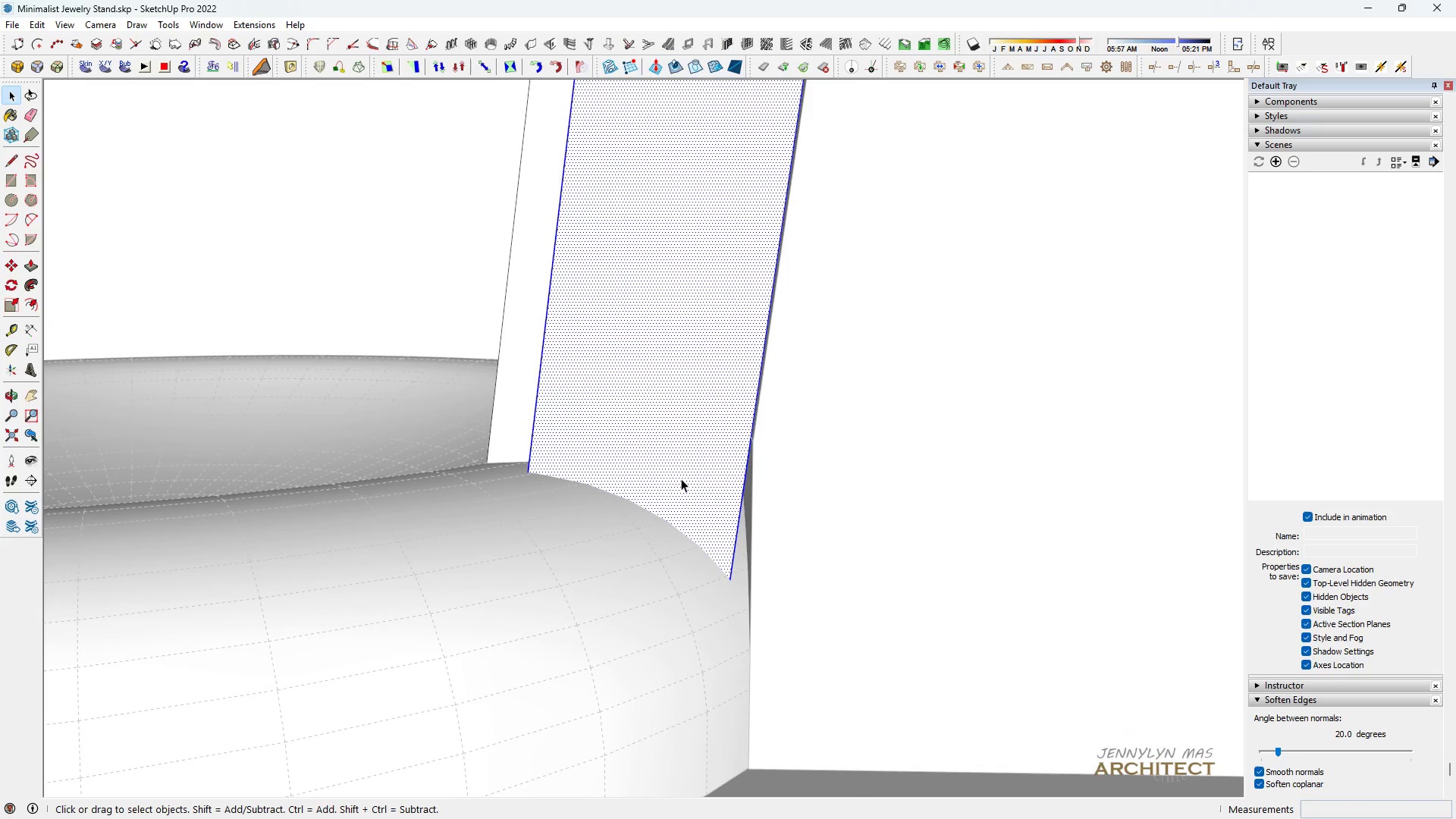 
double_click([681, 479])
 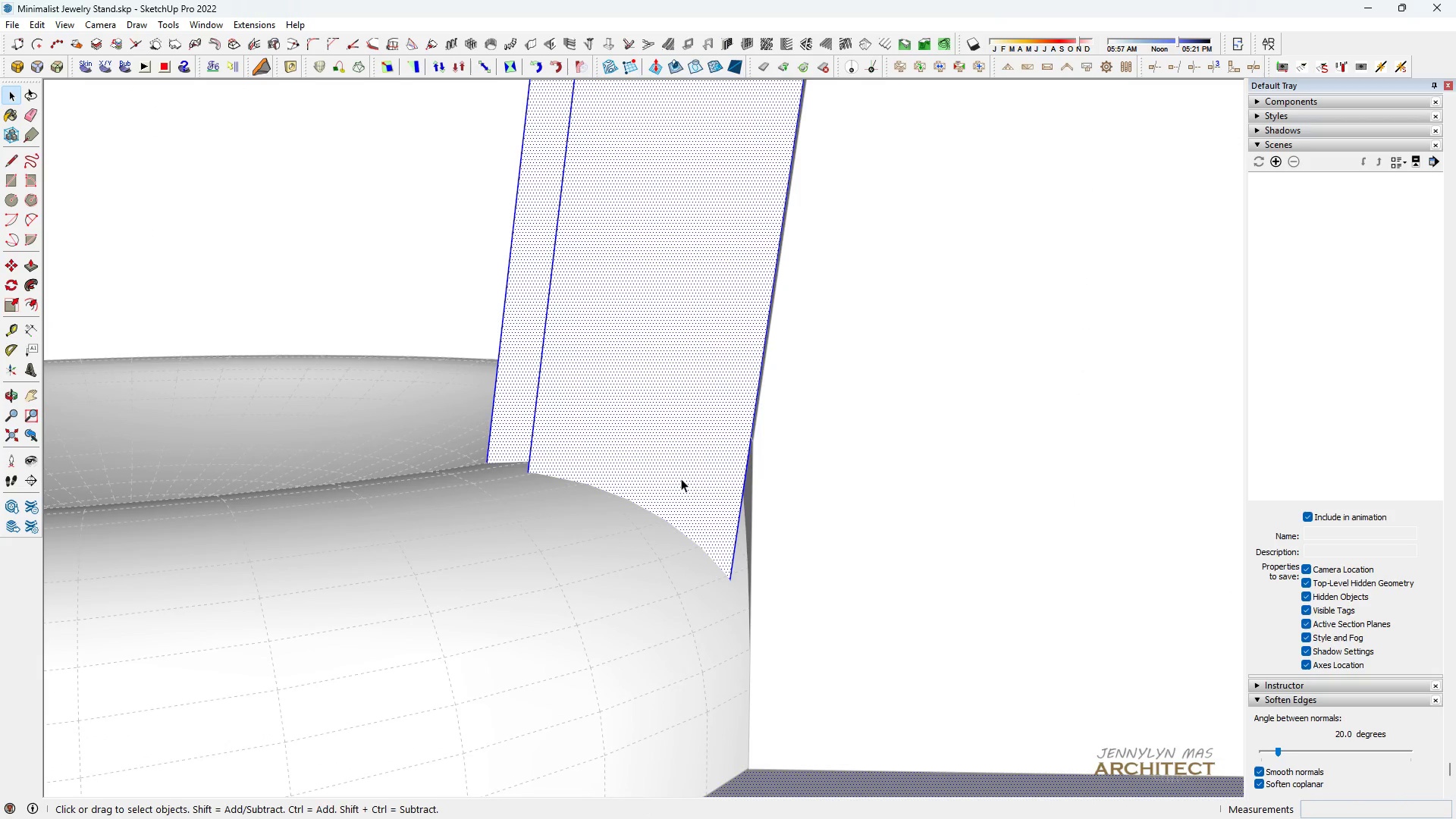 
triple_click([681, 479])
 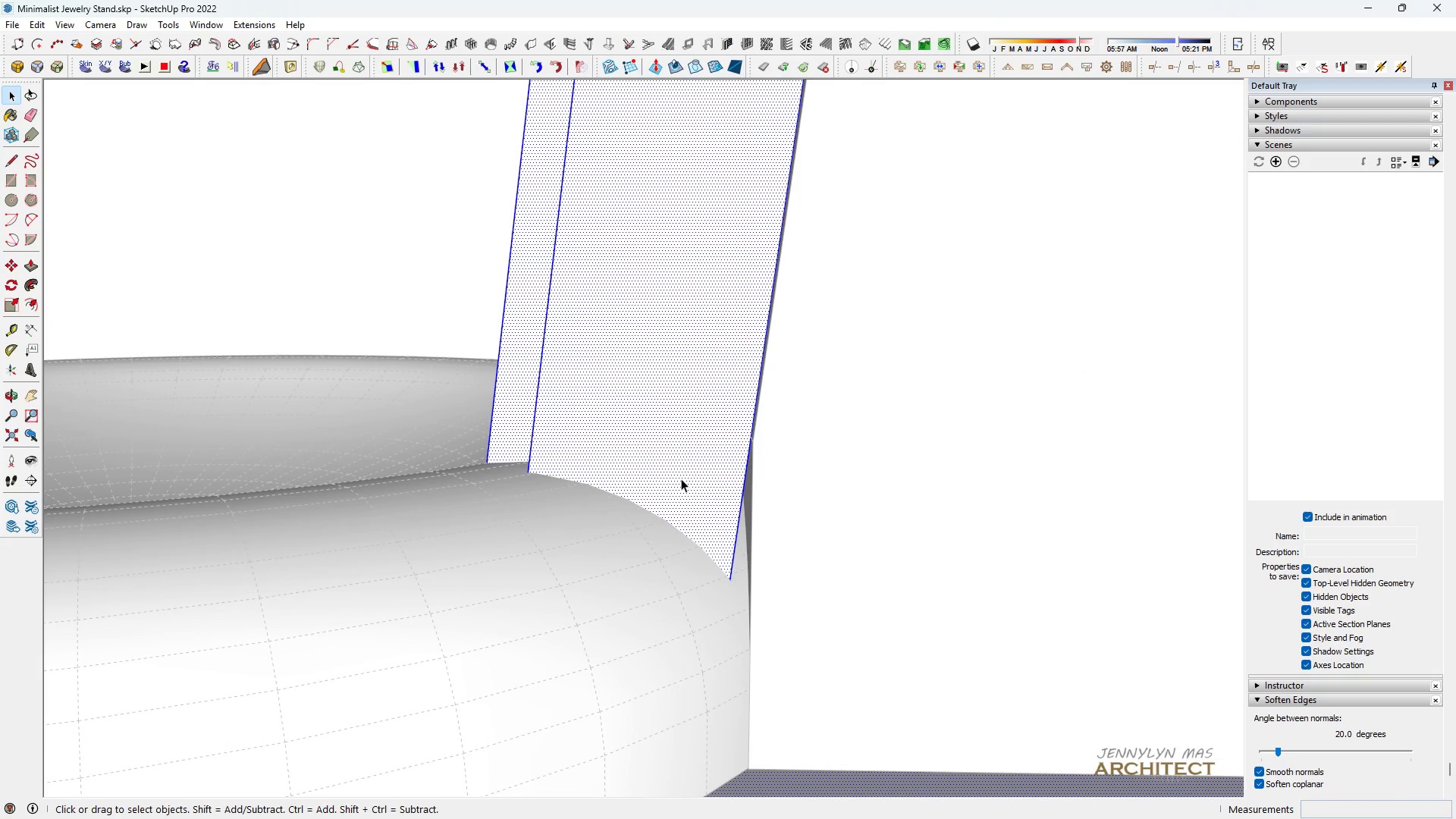 
triple_click([681, 479])
 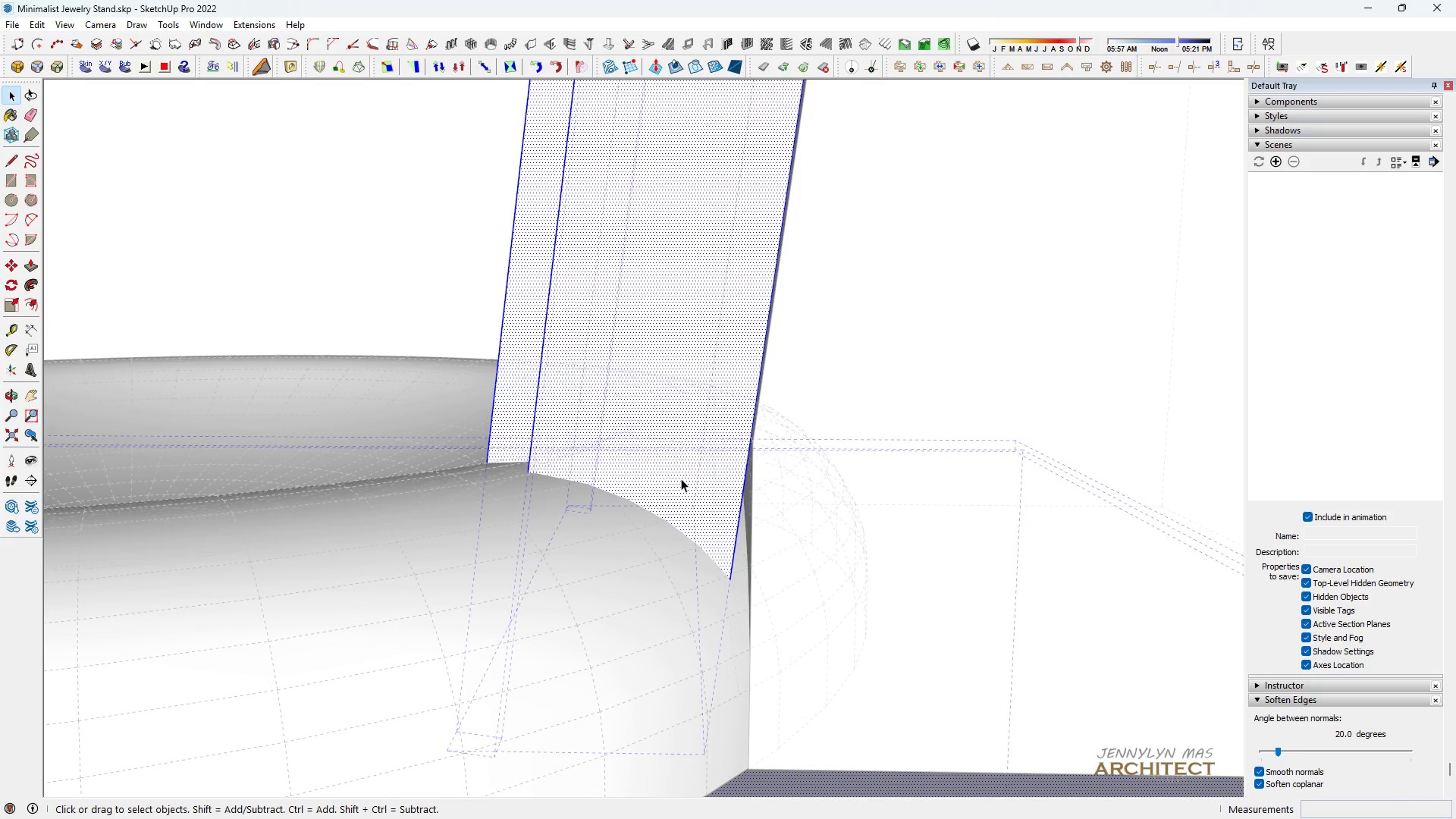 
key(K)
 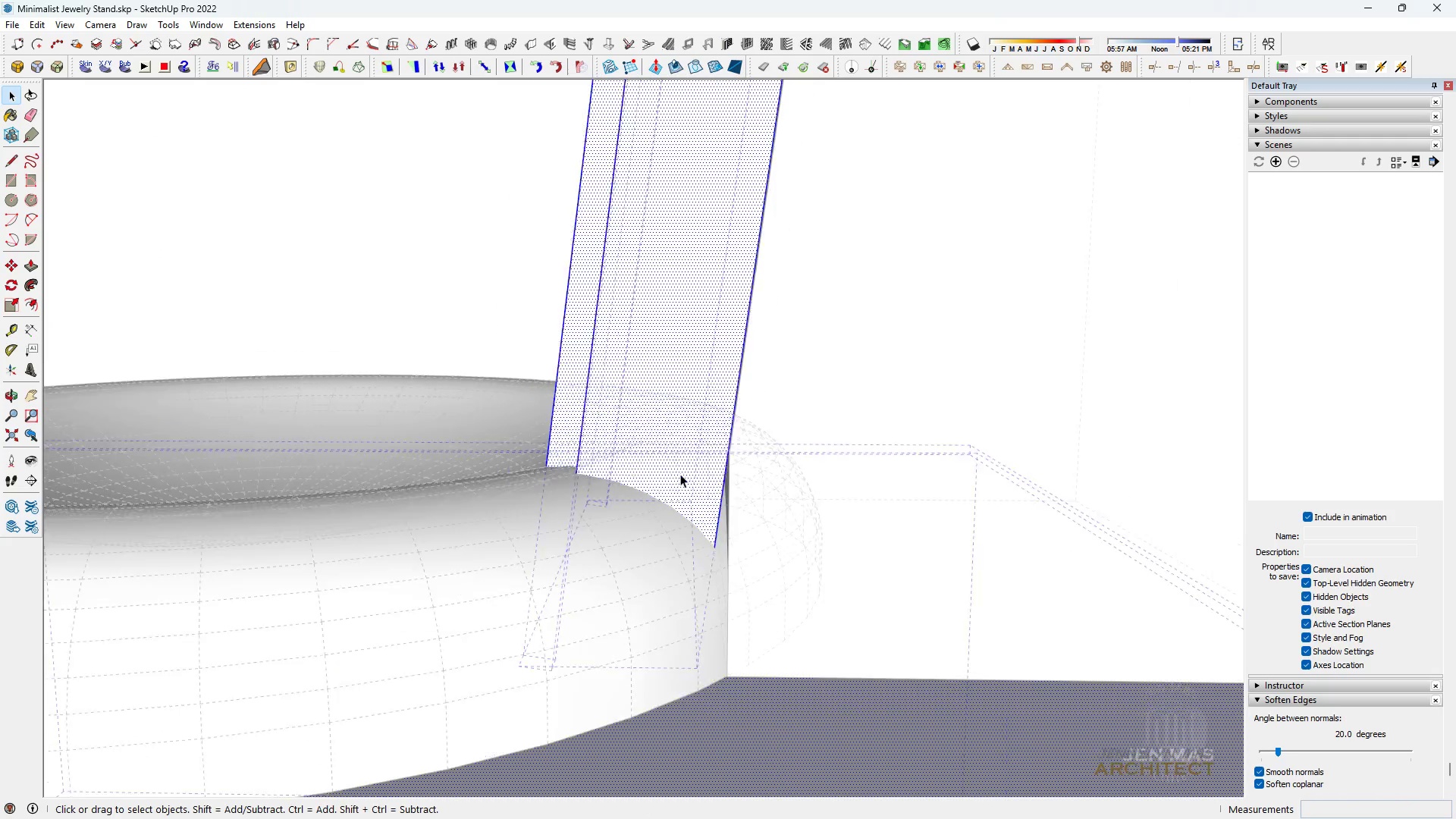 
scroll: coordinate [661, 657], scroll_direction: down, amount: 1.0
 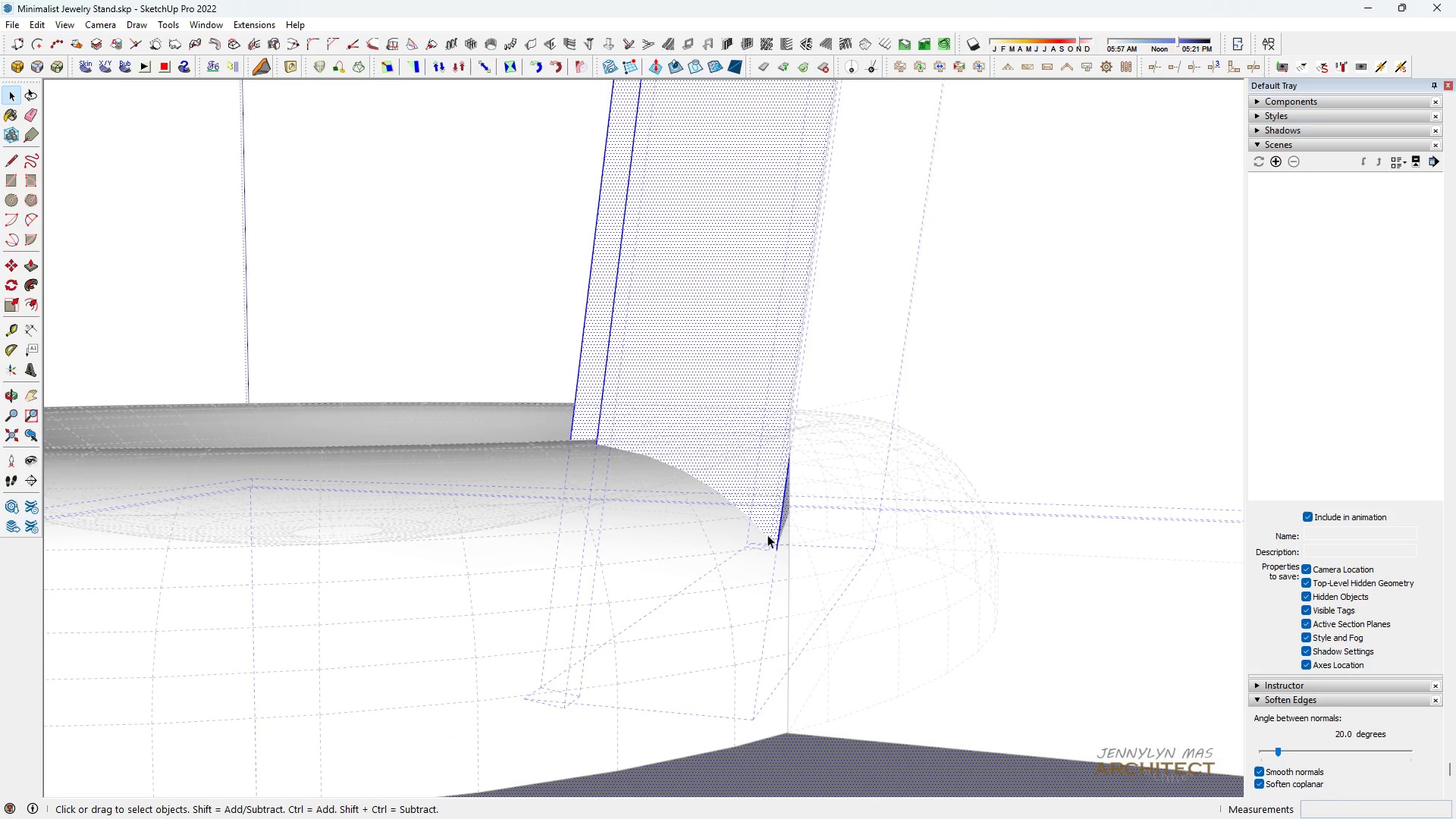 
left_click([786, 522])
 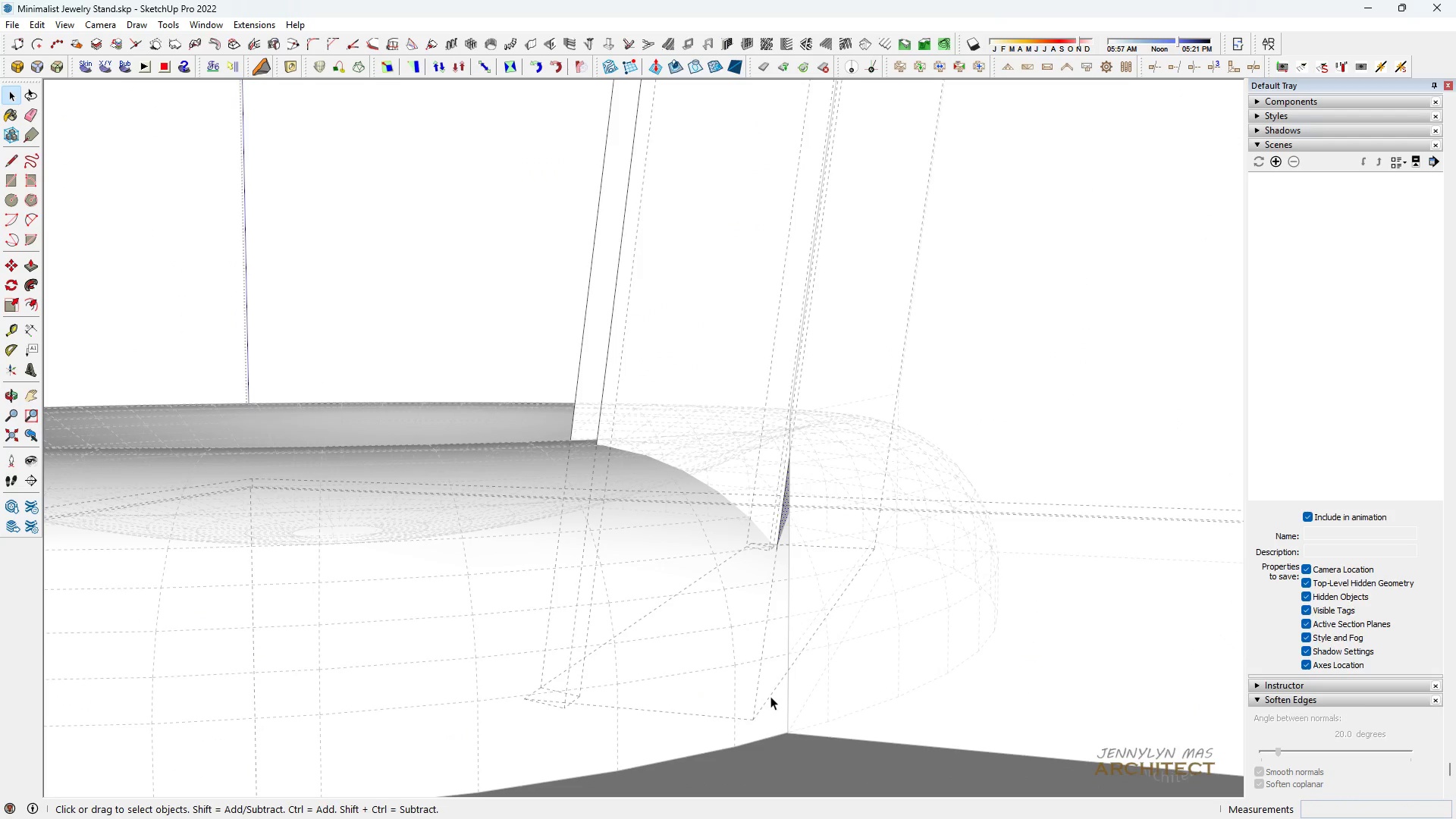 
left_click([765, 704])
 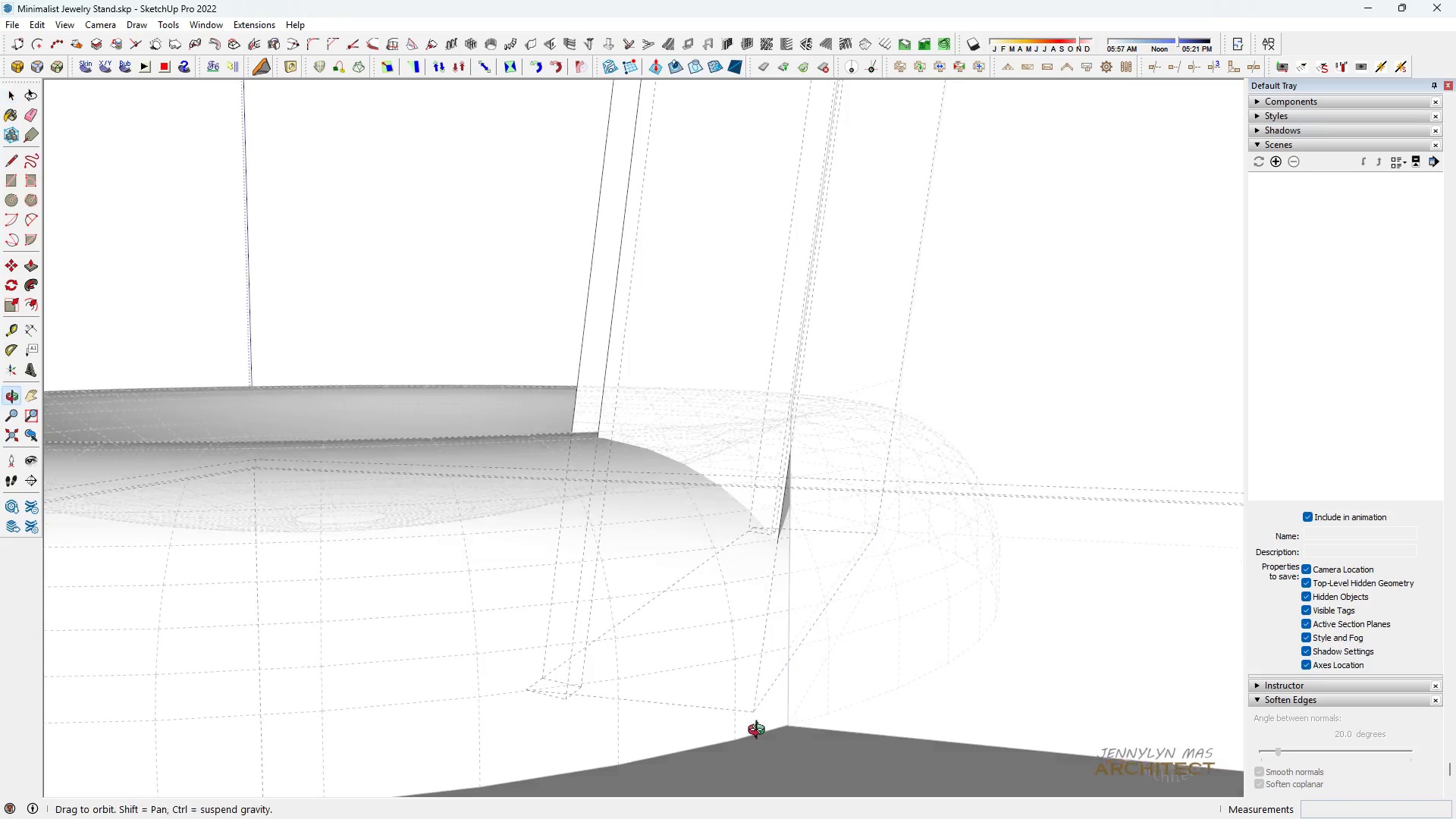 
key(Space)
 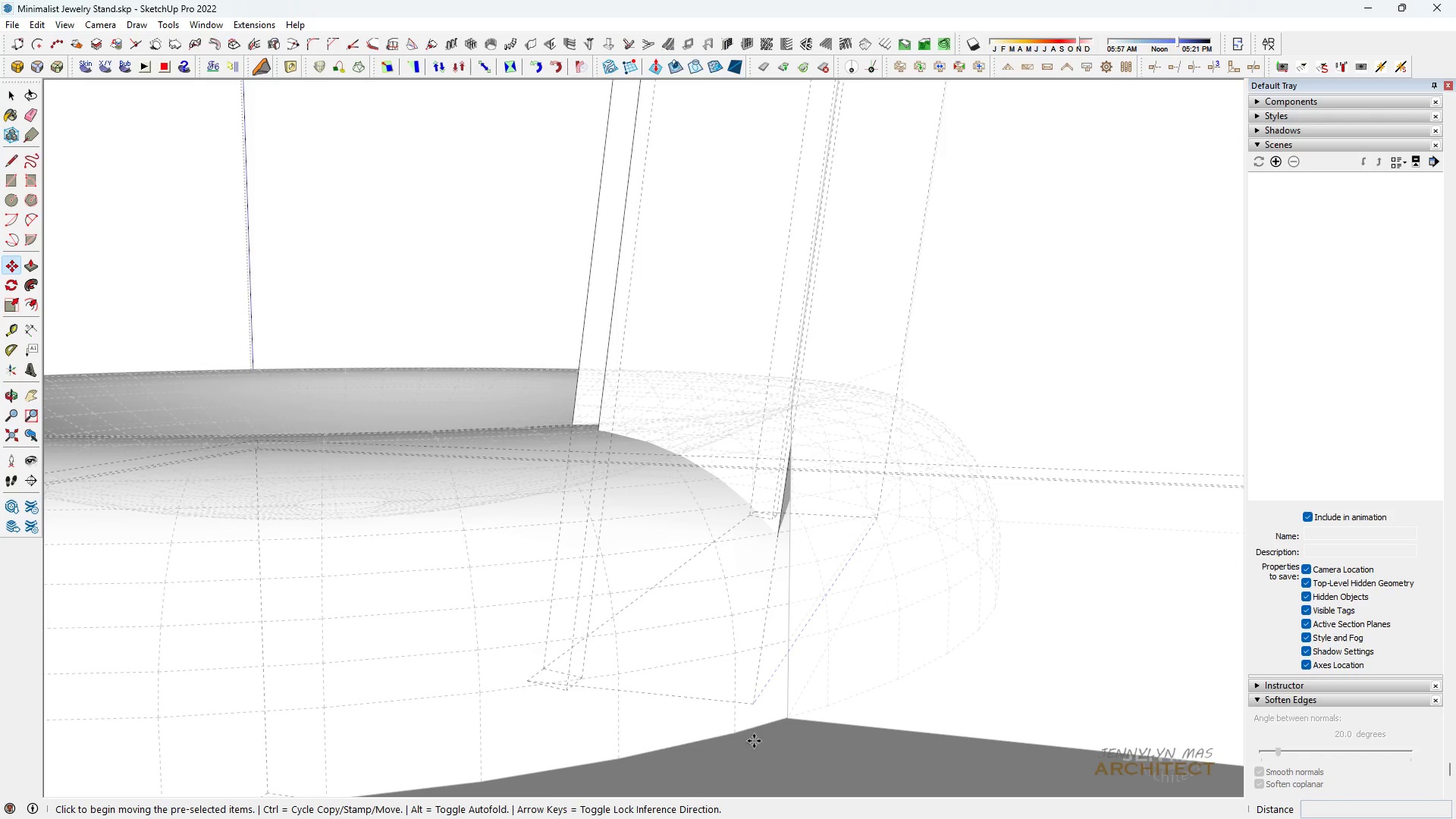 
key(M)
 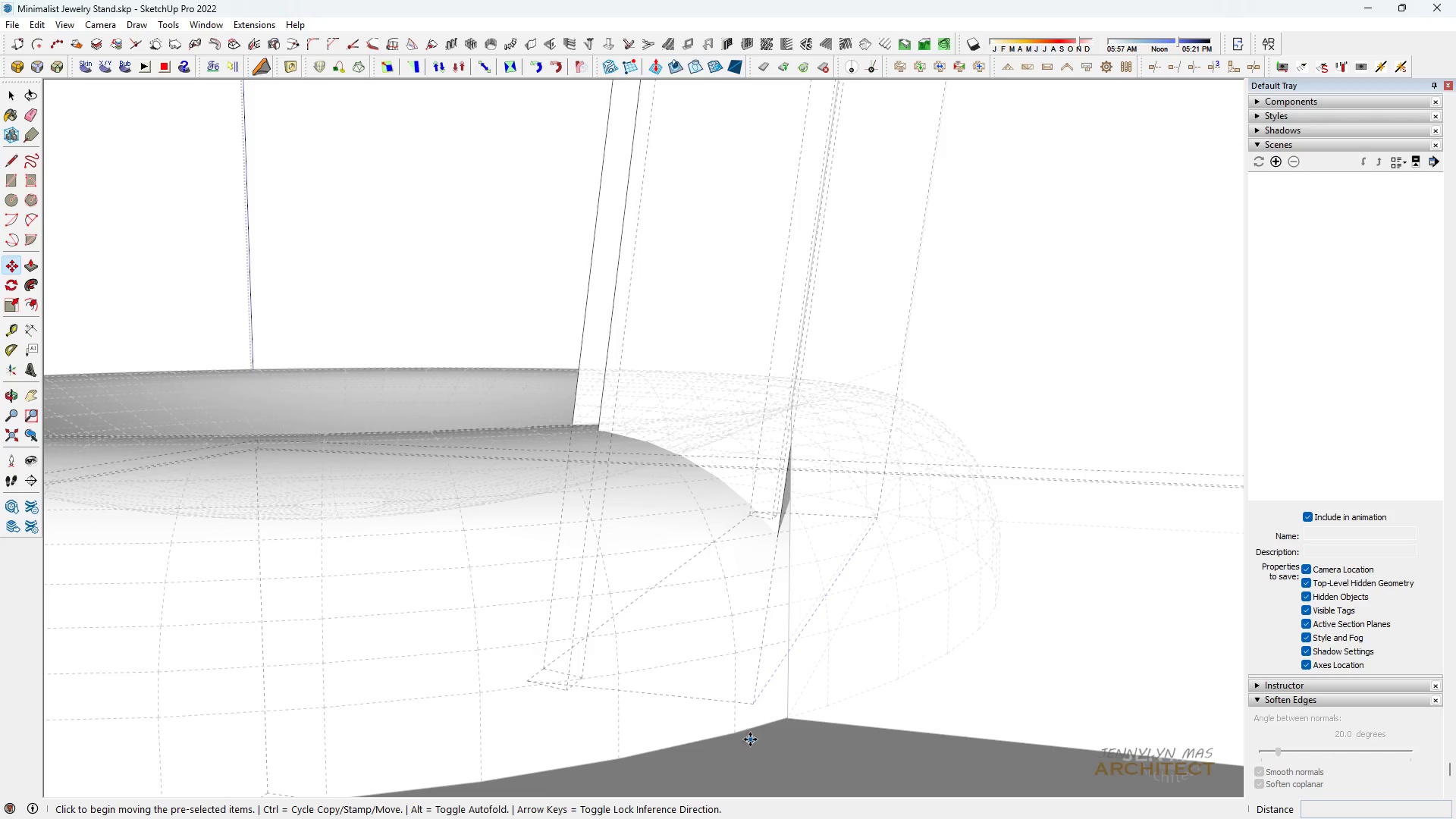 
key(Control+ControlLeft)
 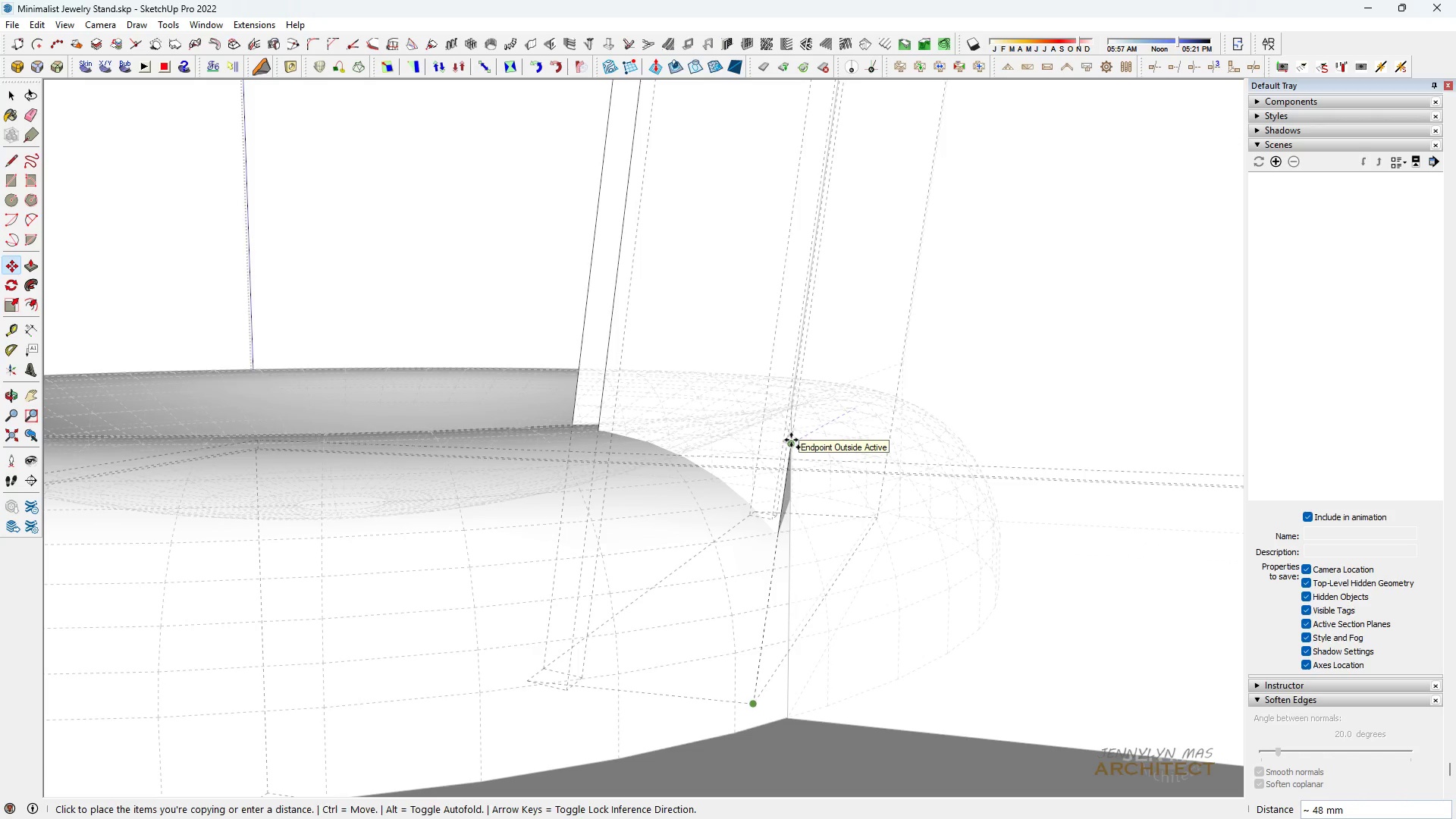 
left_click([791, 440])
 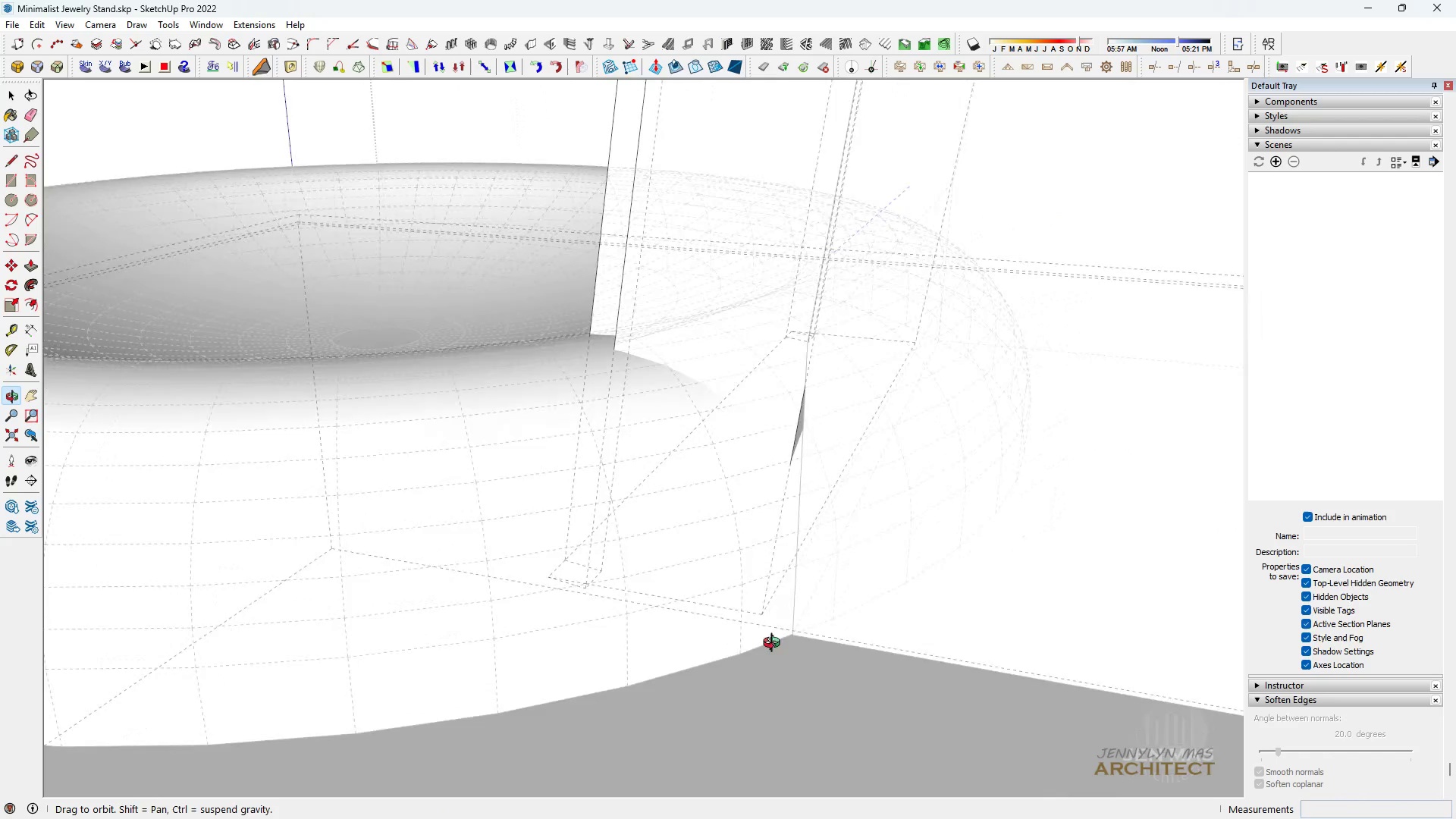 
key(Control+ControlLeft)
 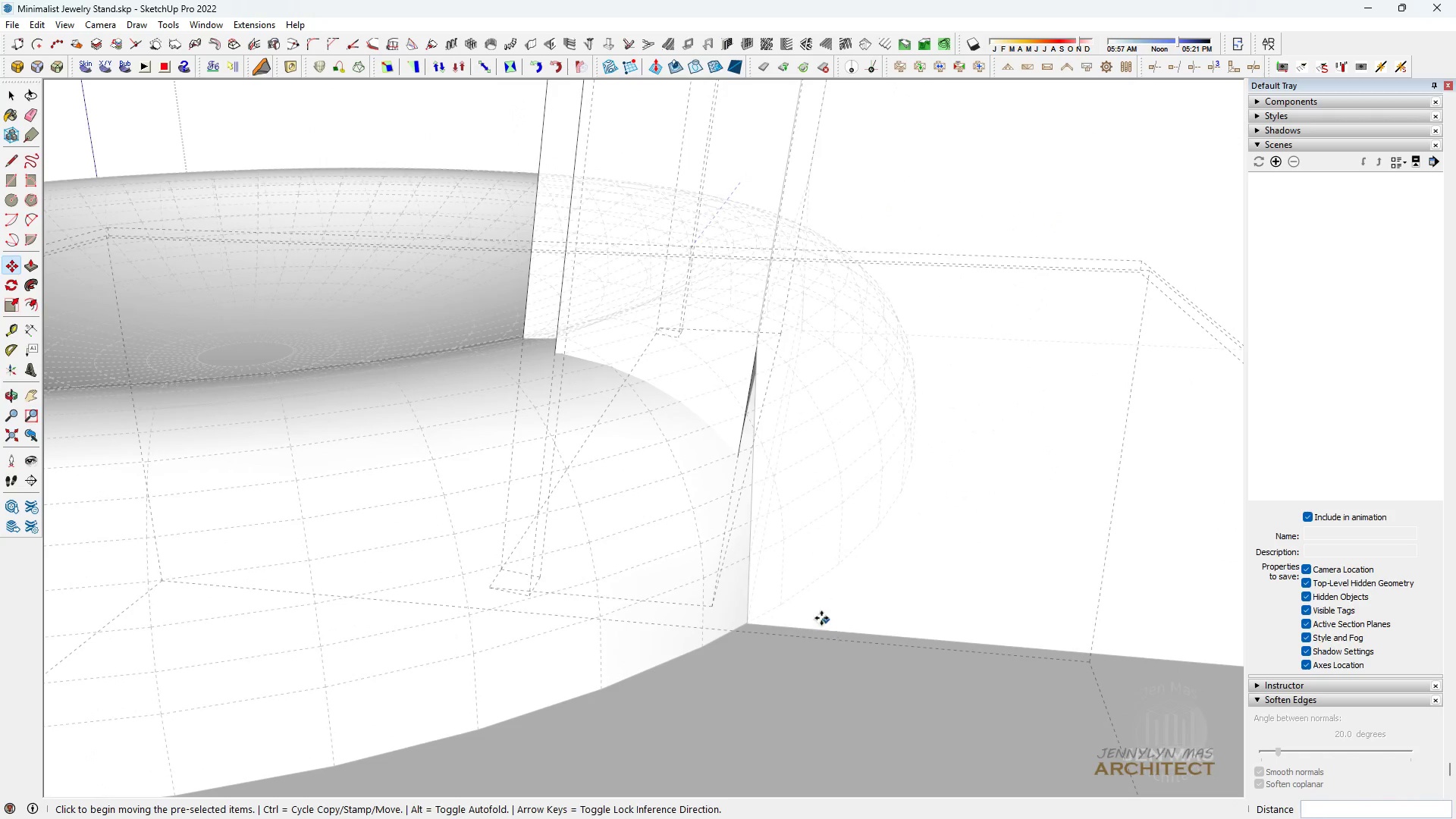 
key(Control+Z)
 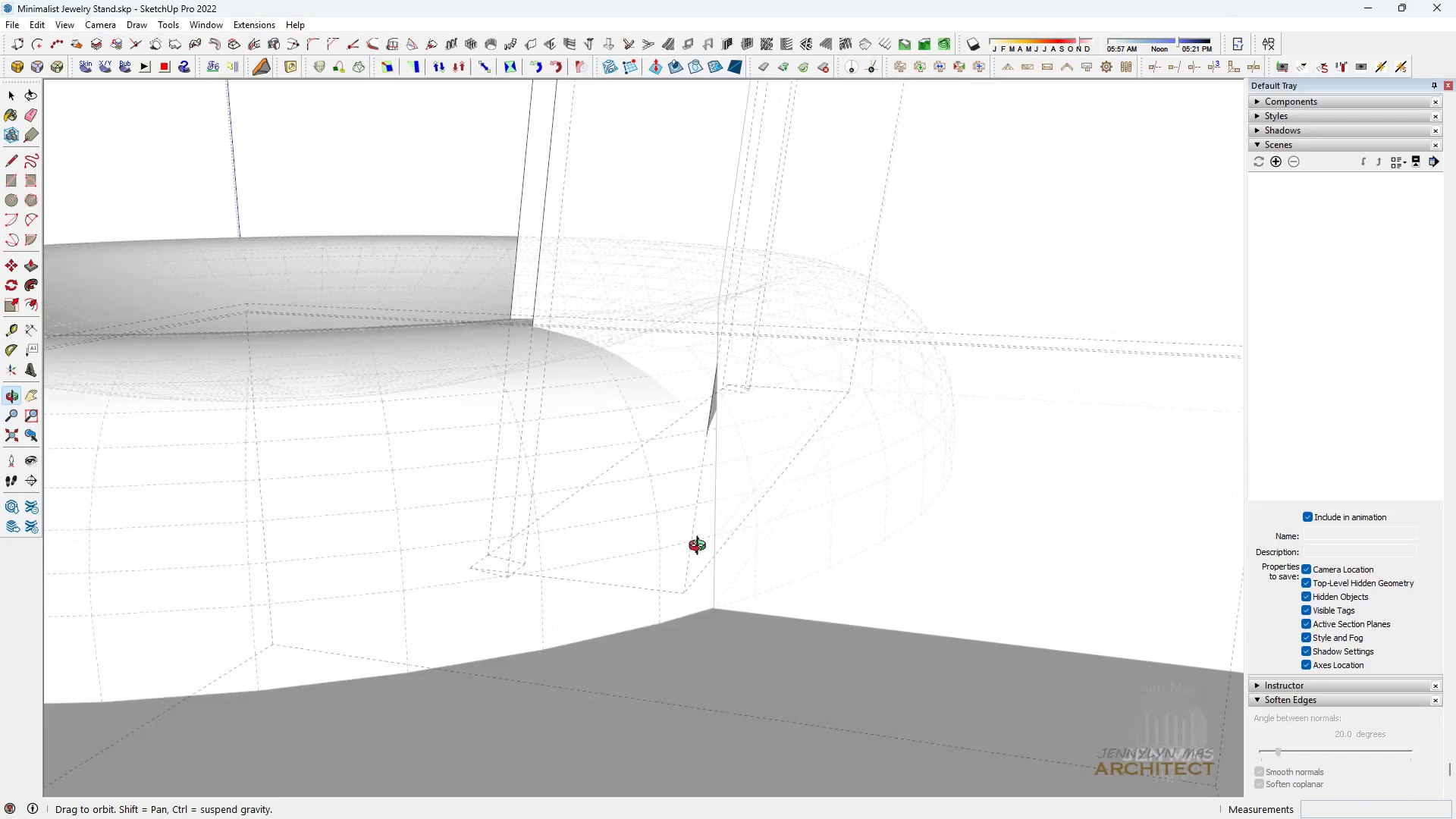 
scroll: coordinate [691, 542], scroll_direction: down, amount: 1.0
 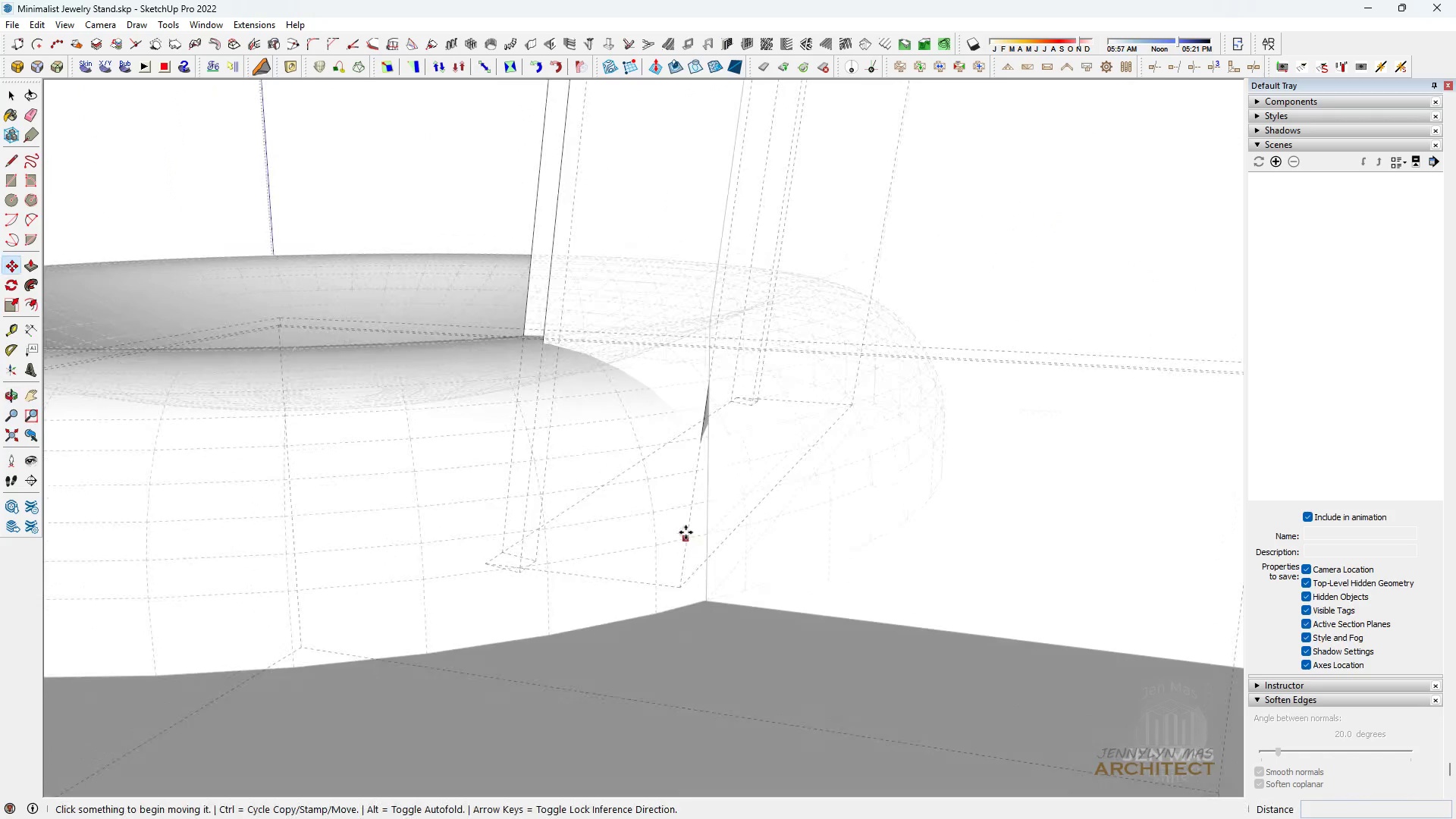 
key(Space)
 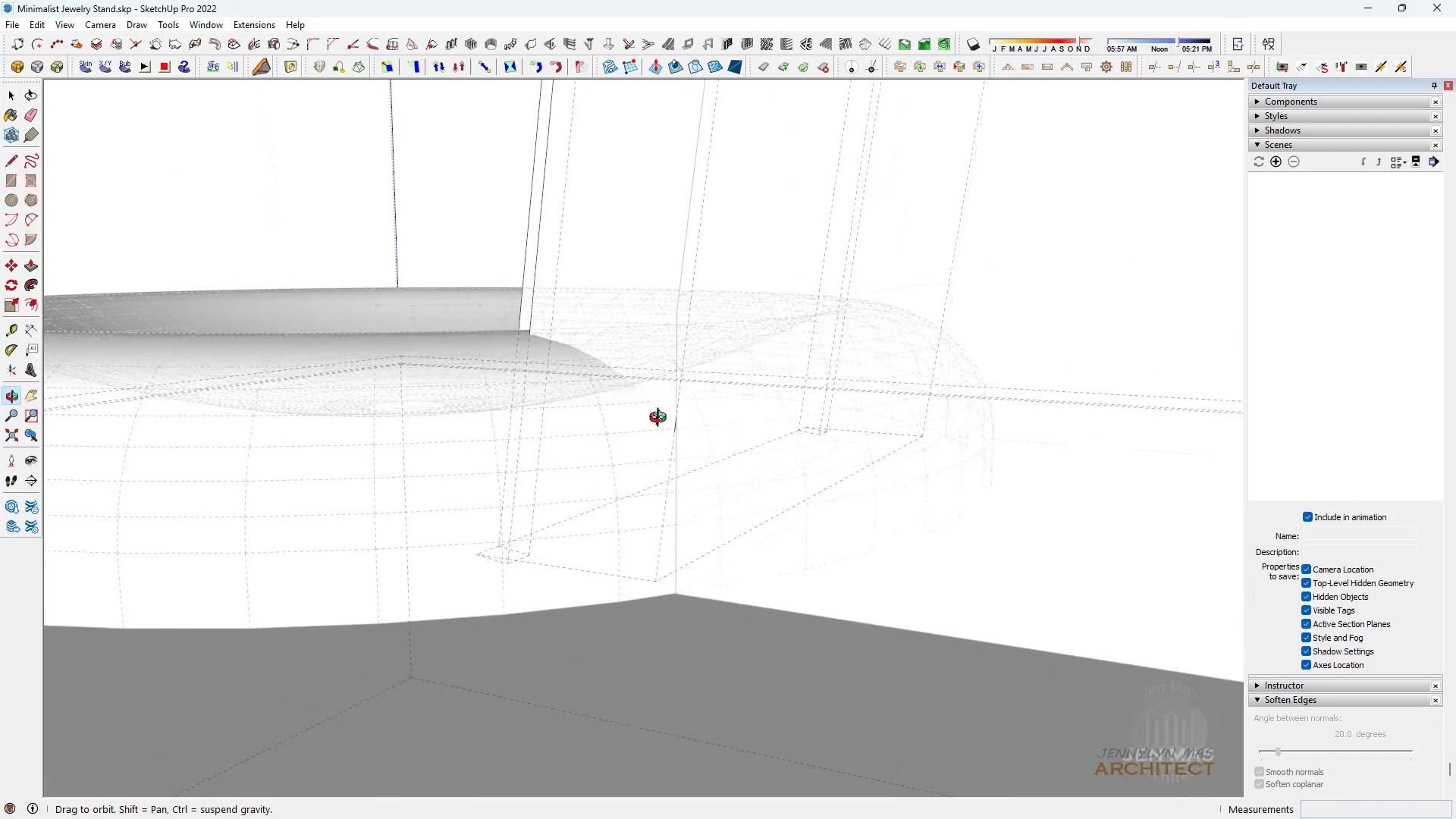 
key(L)
 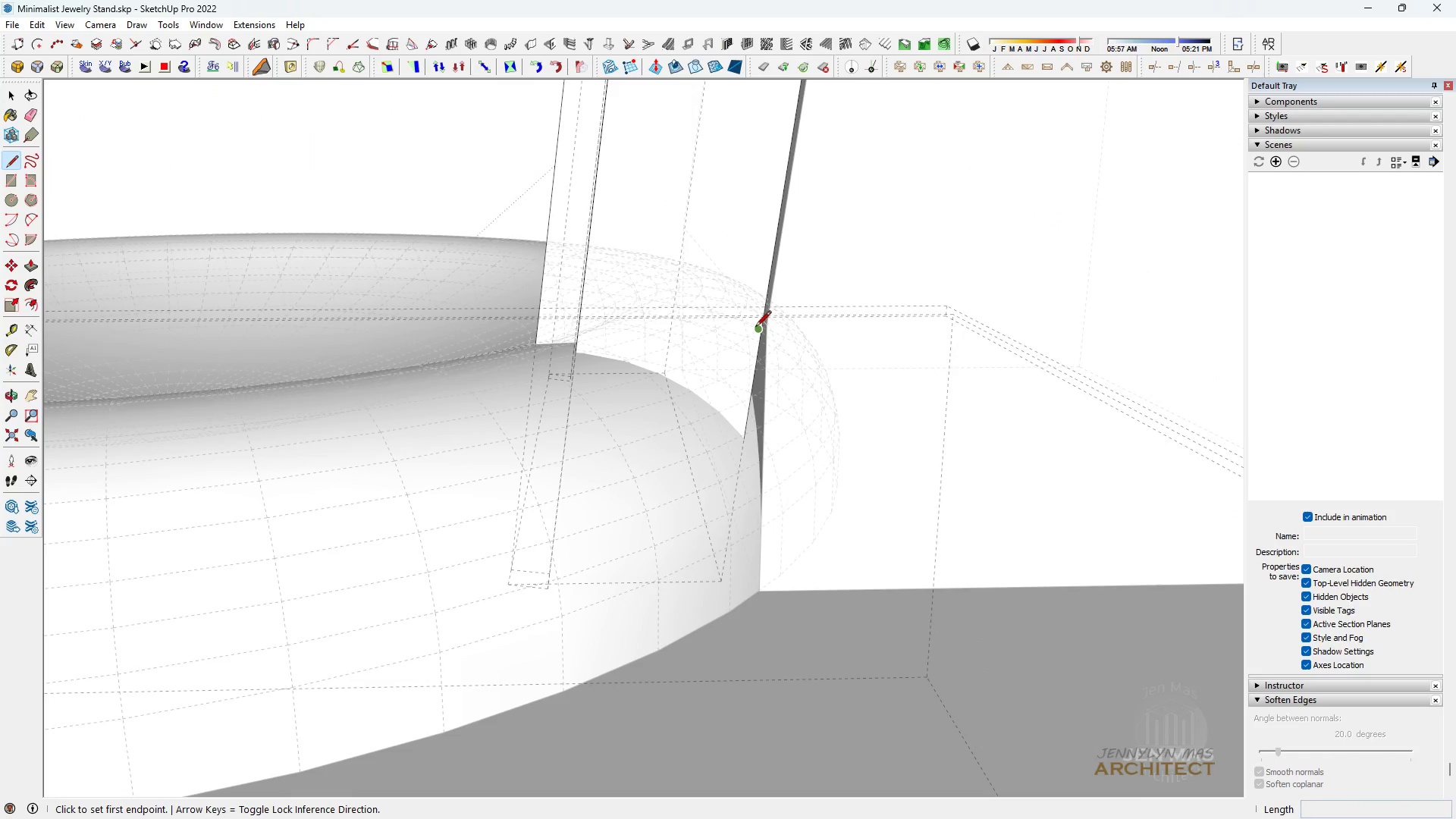 
scroll: coordinate [766, 332], scroll_direction: up, amount: 4.0
 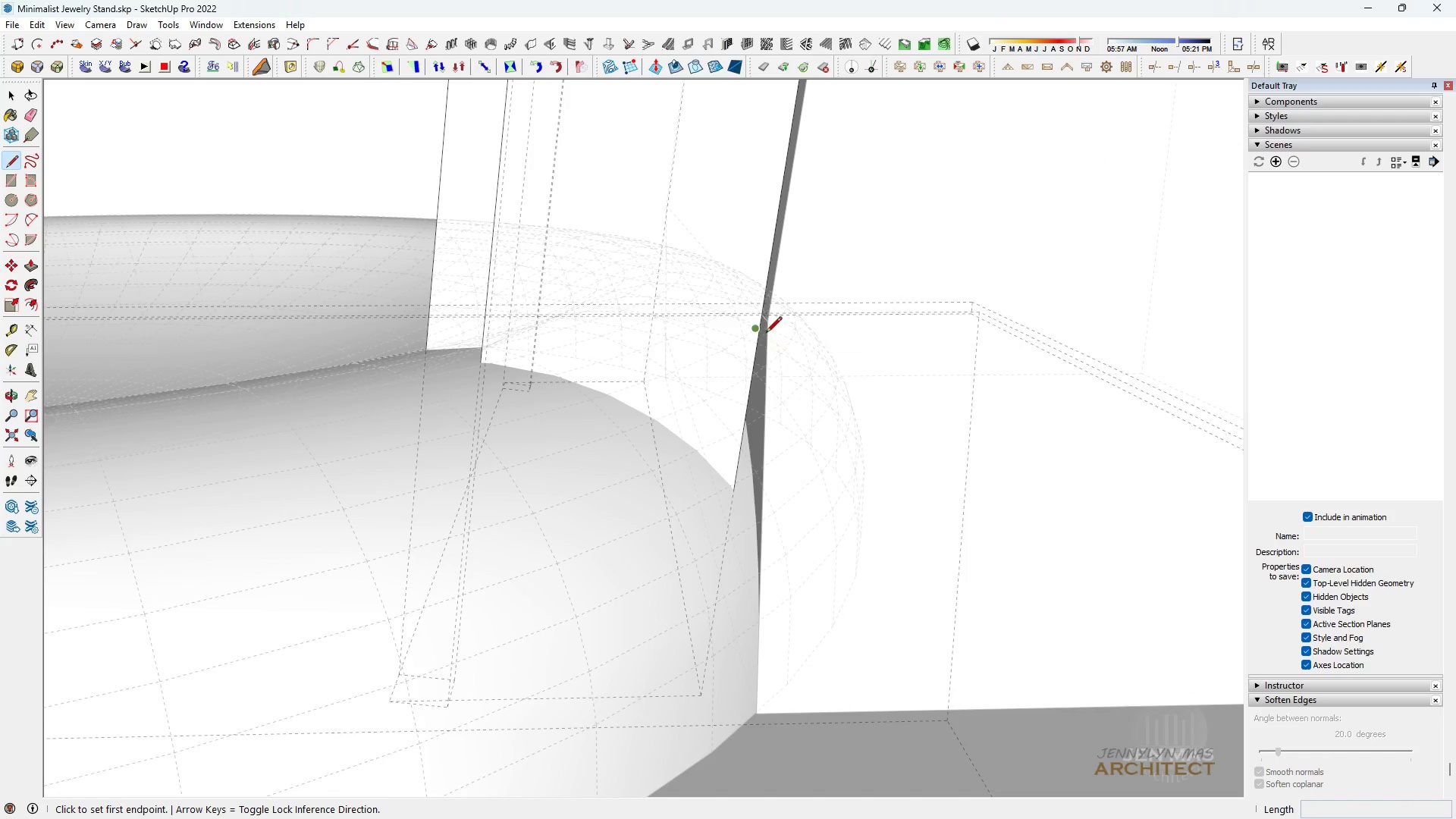 
key(K)
 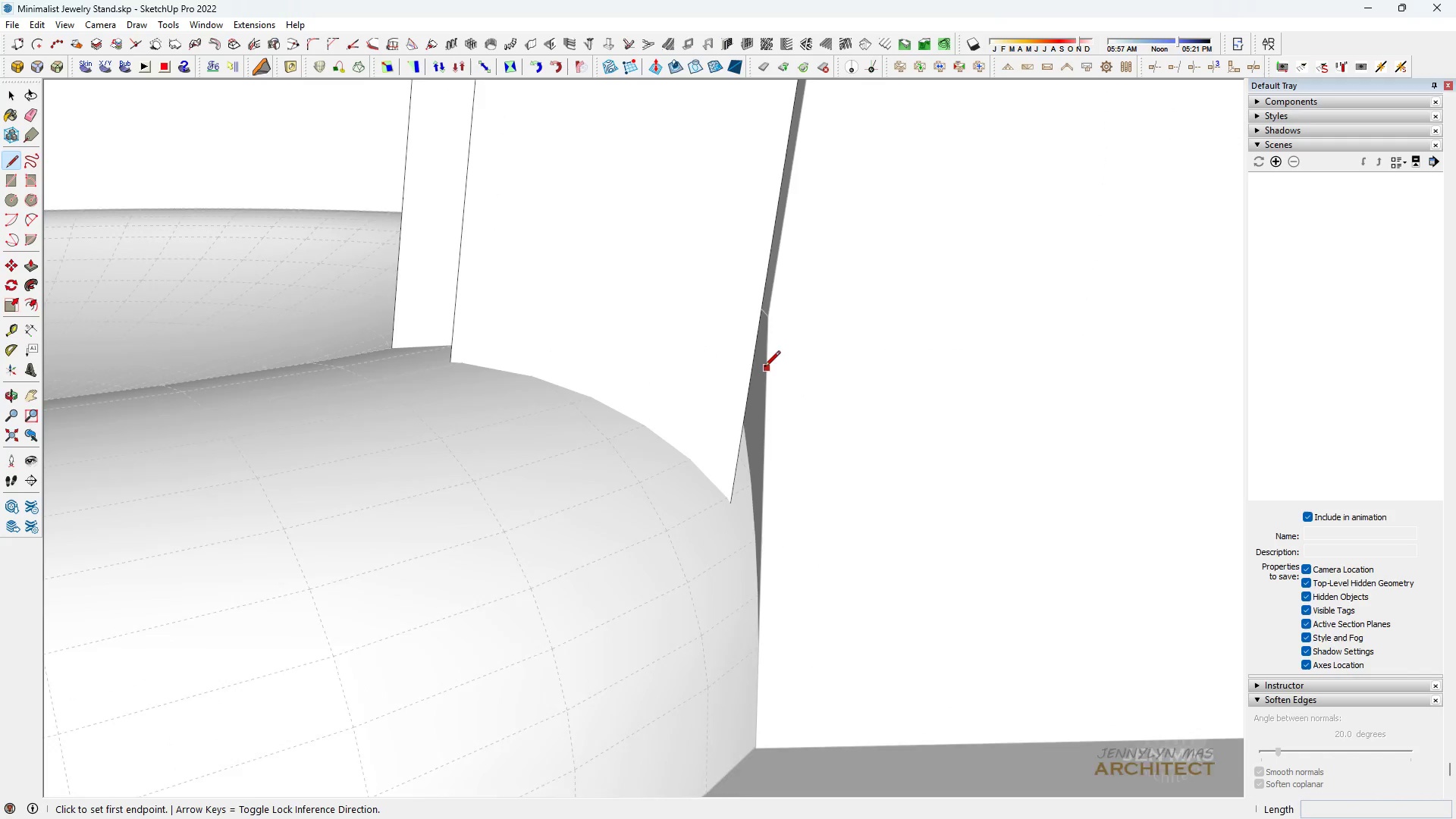 
scroll: coordinate [768, 315], scroll_direction: up, amount: 11.0
 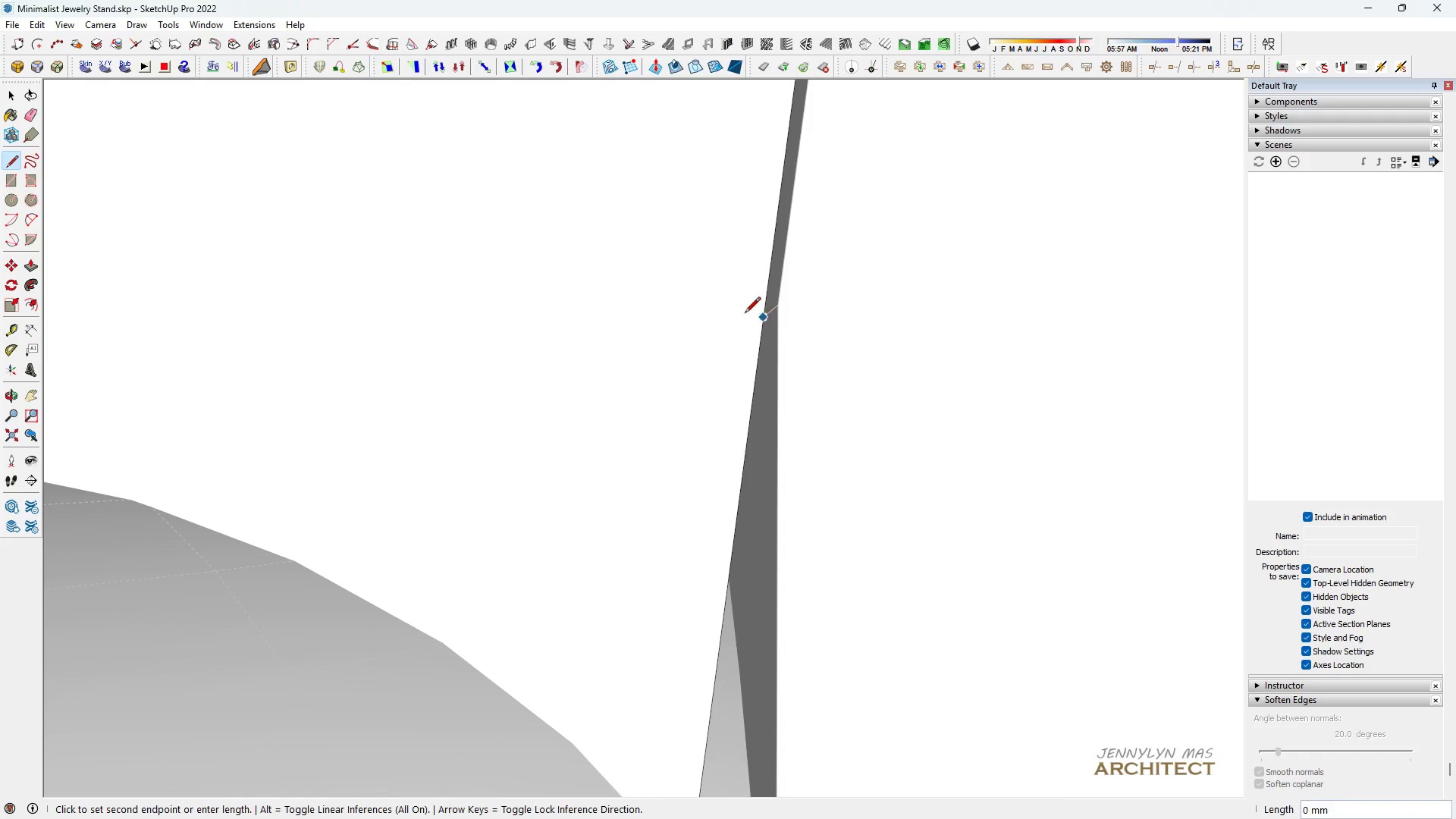 
scroll: coordinate [730, 254], scroll_direction: down, amount: 16.0
 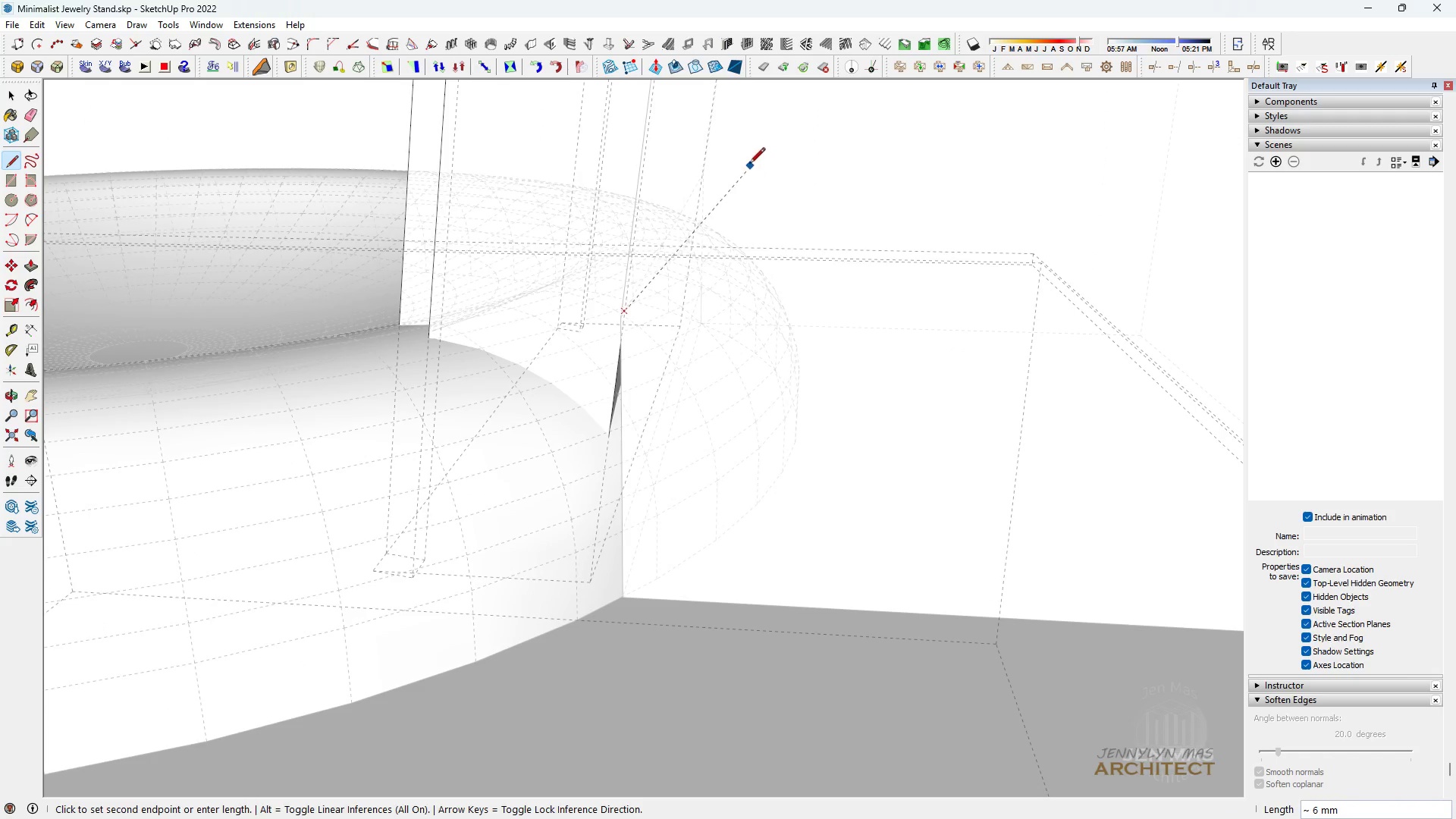 
key(K)
 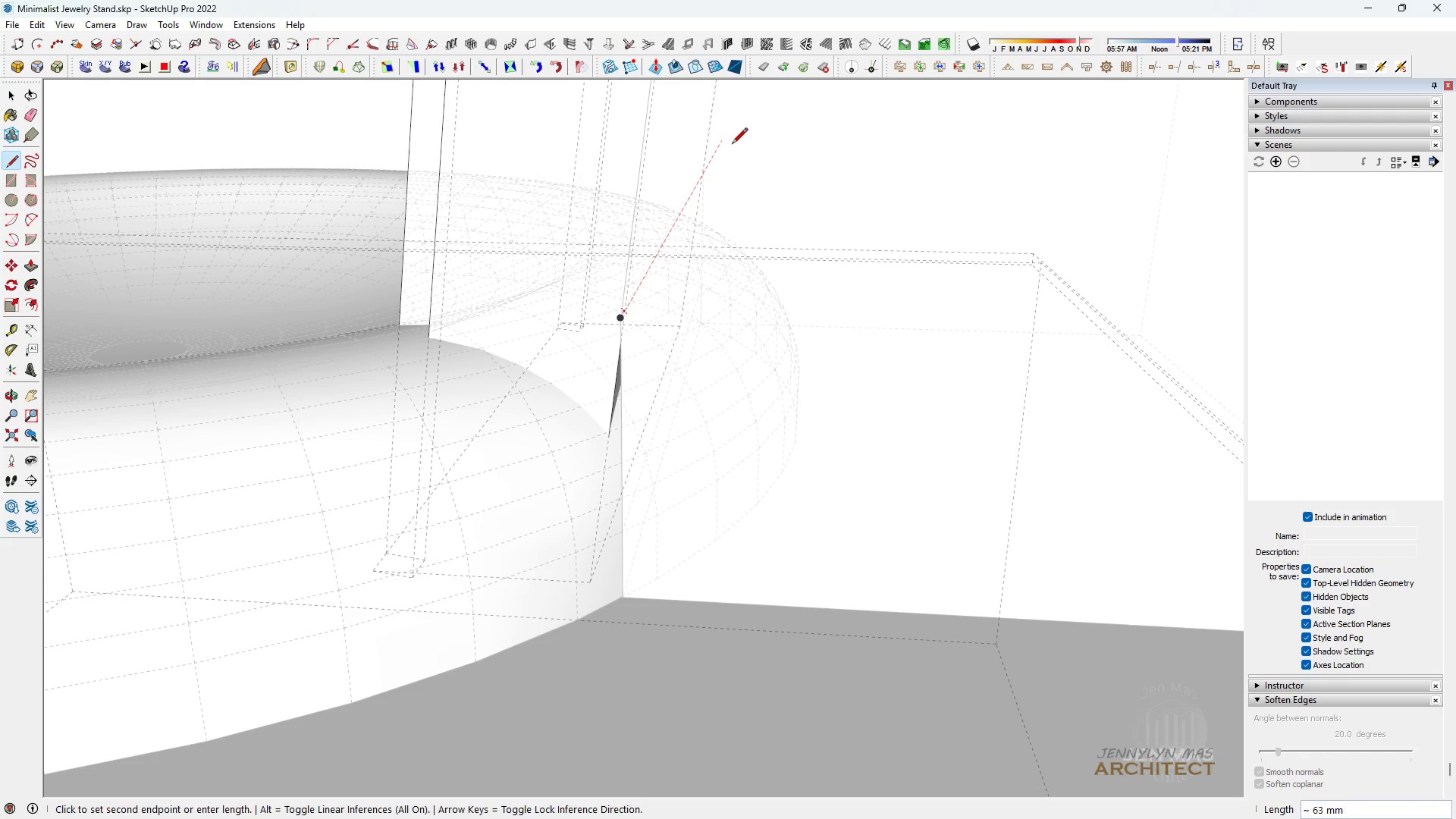 
left_click([732, 145])
 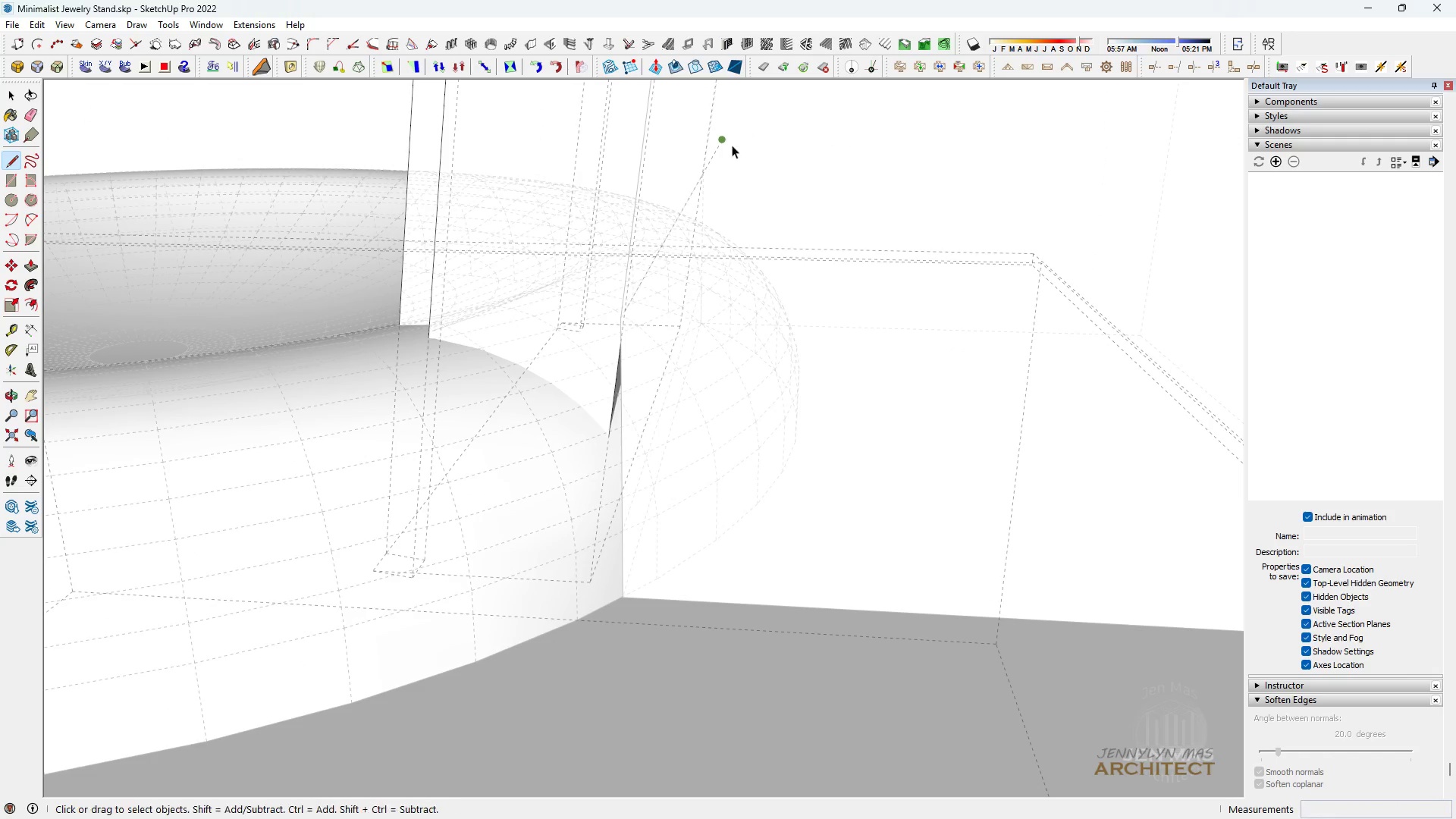 
type( ek )
 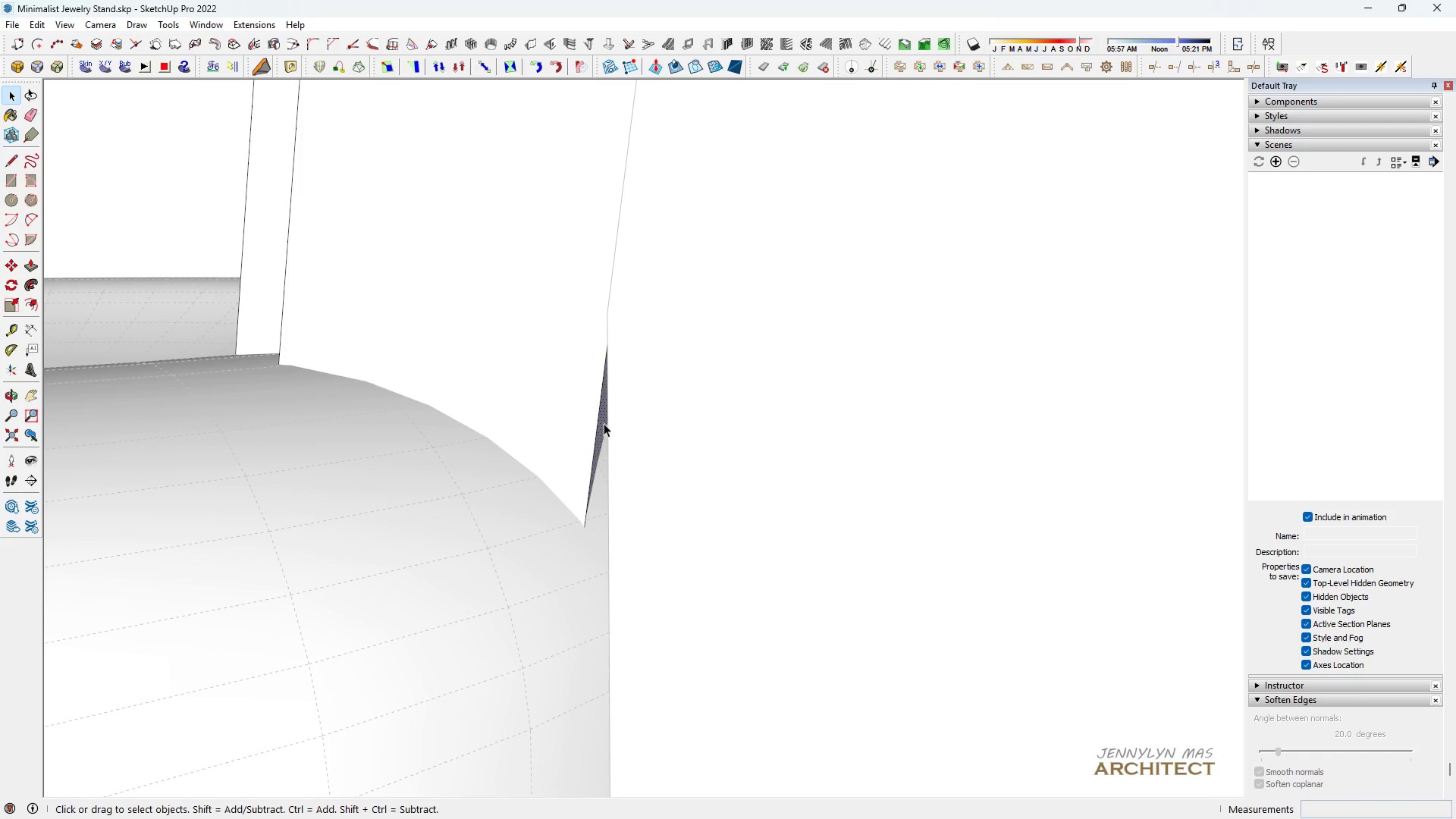 
left_click_drag(start_coordinate=[727, 143], to_coordinate=[718, 142])
 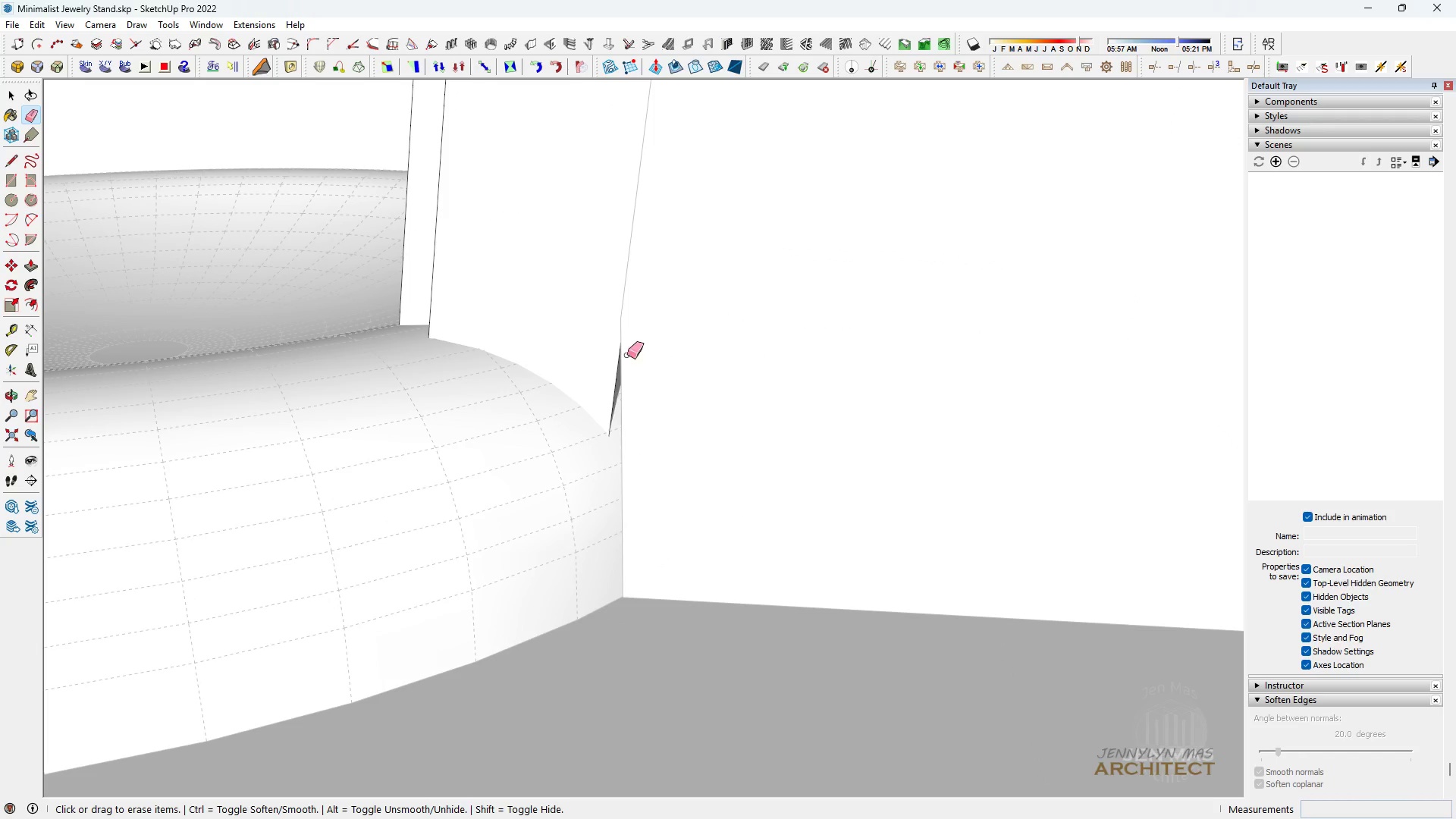 
scroll: coordinate [604, 454], scroll_direction: up, amount: 5.0
 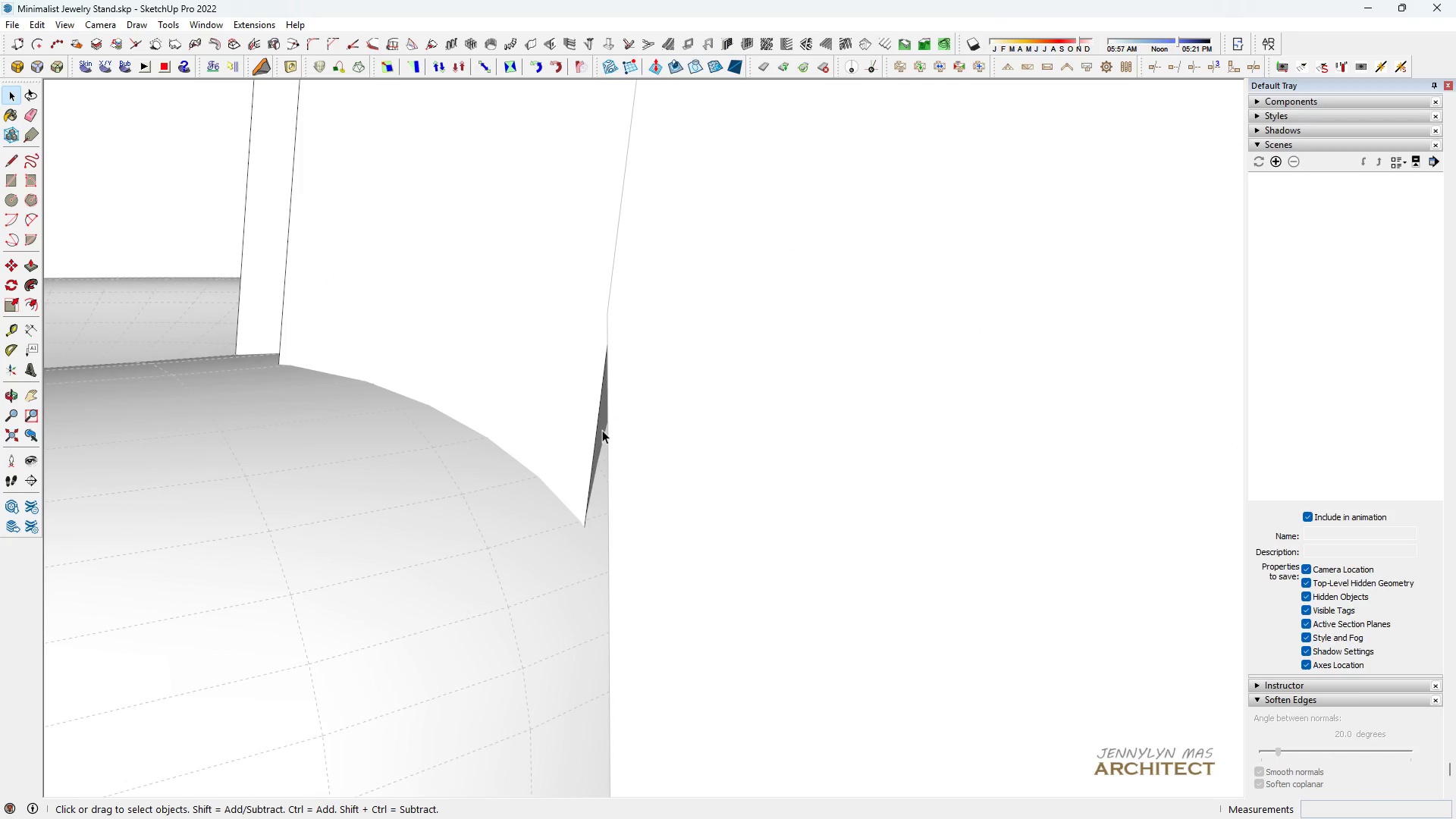 
left_click([602, 429])
 